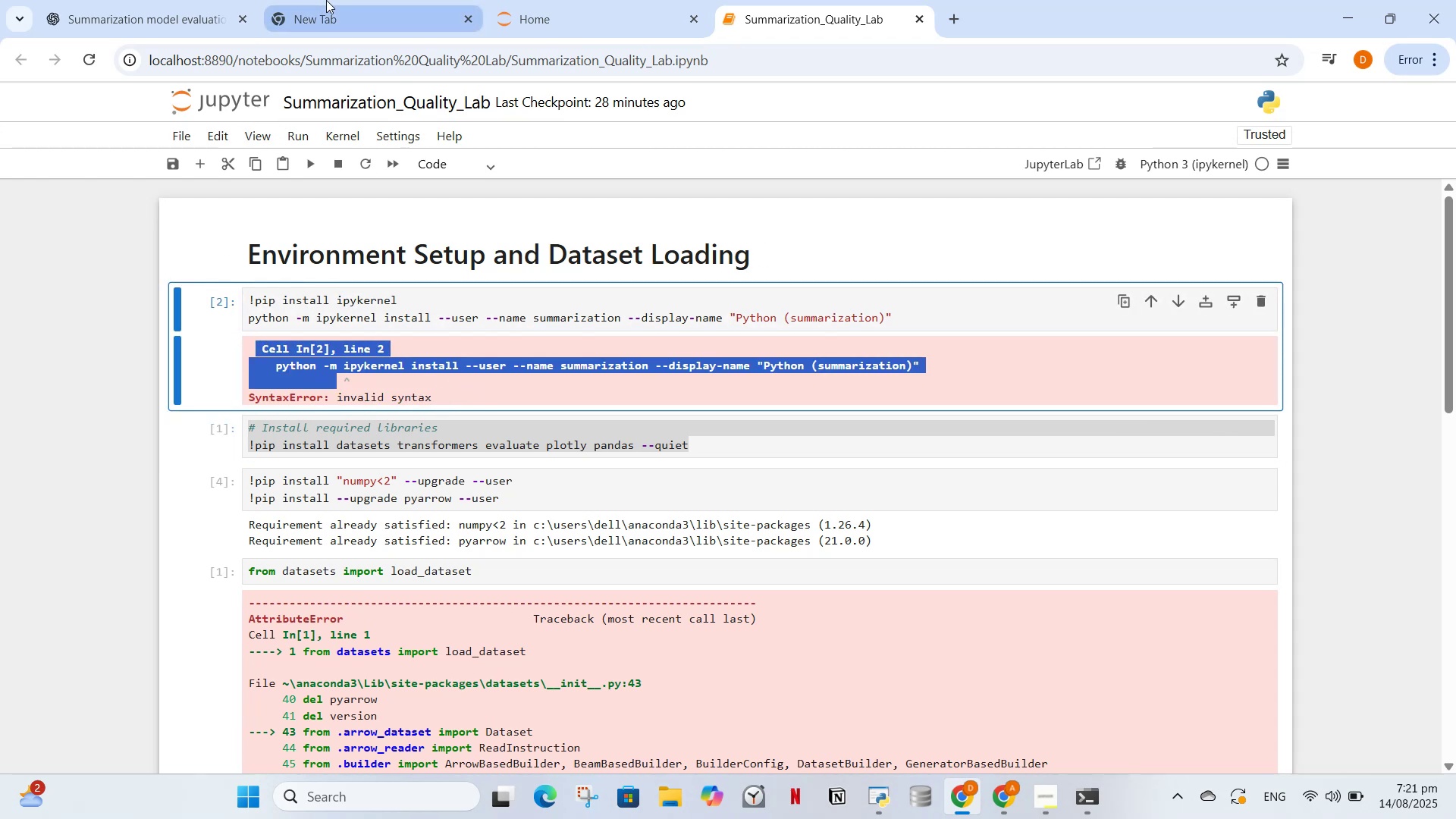 
left_click([326, 0])
 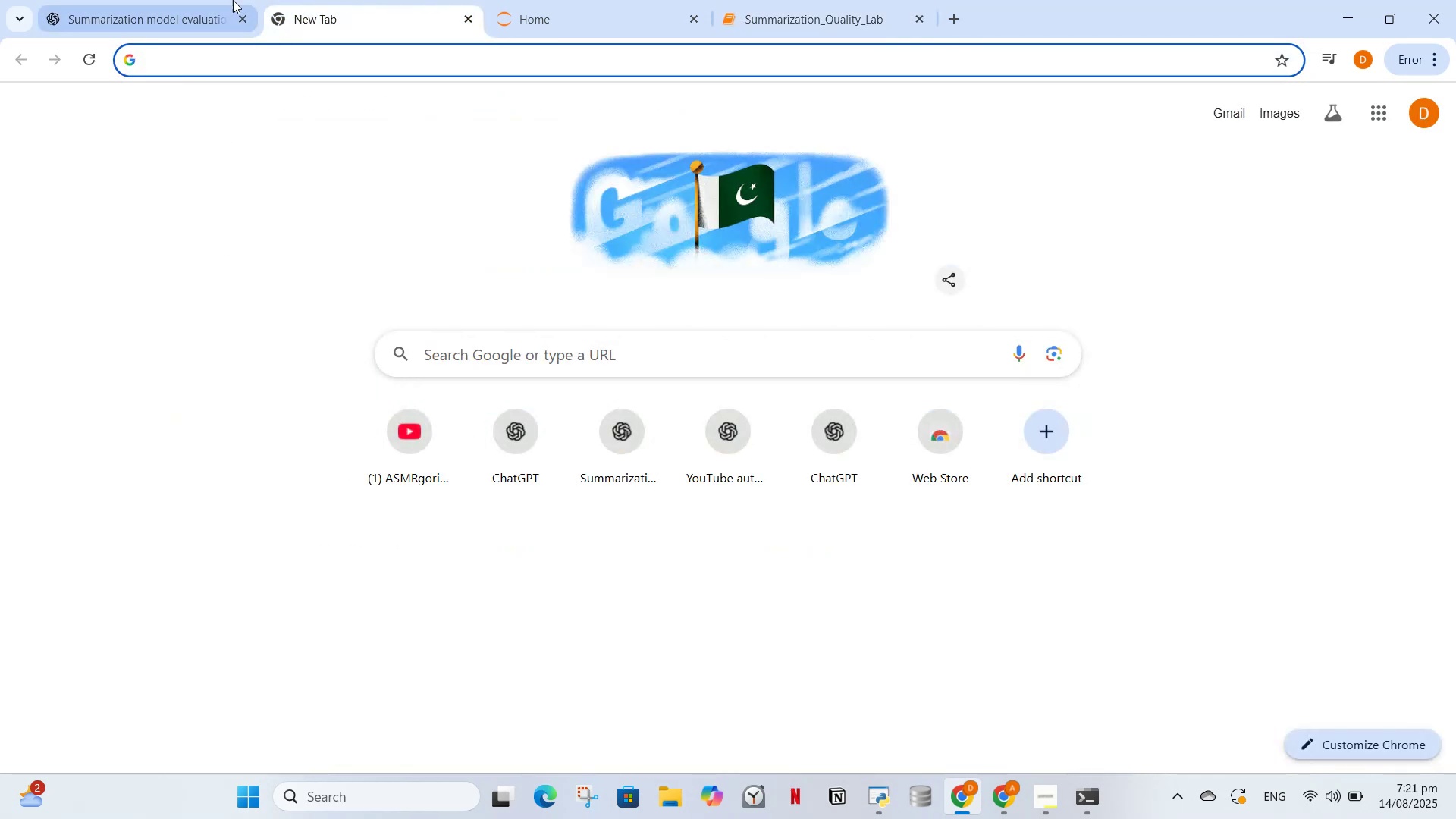 
left_click([214, 0])
 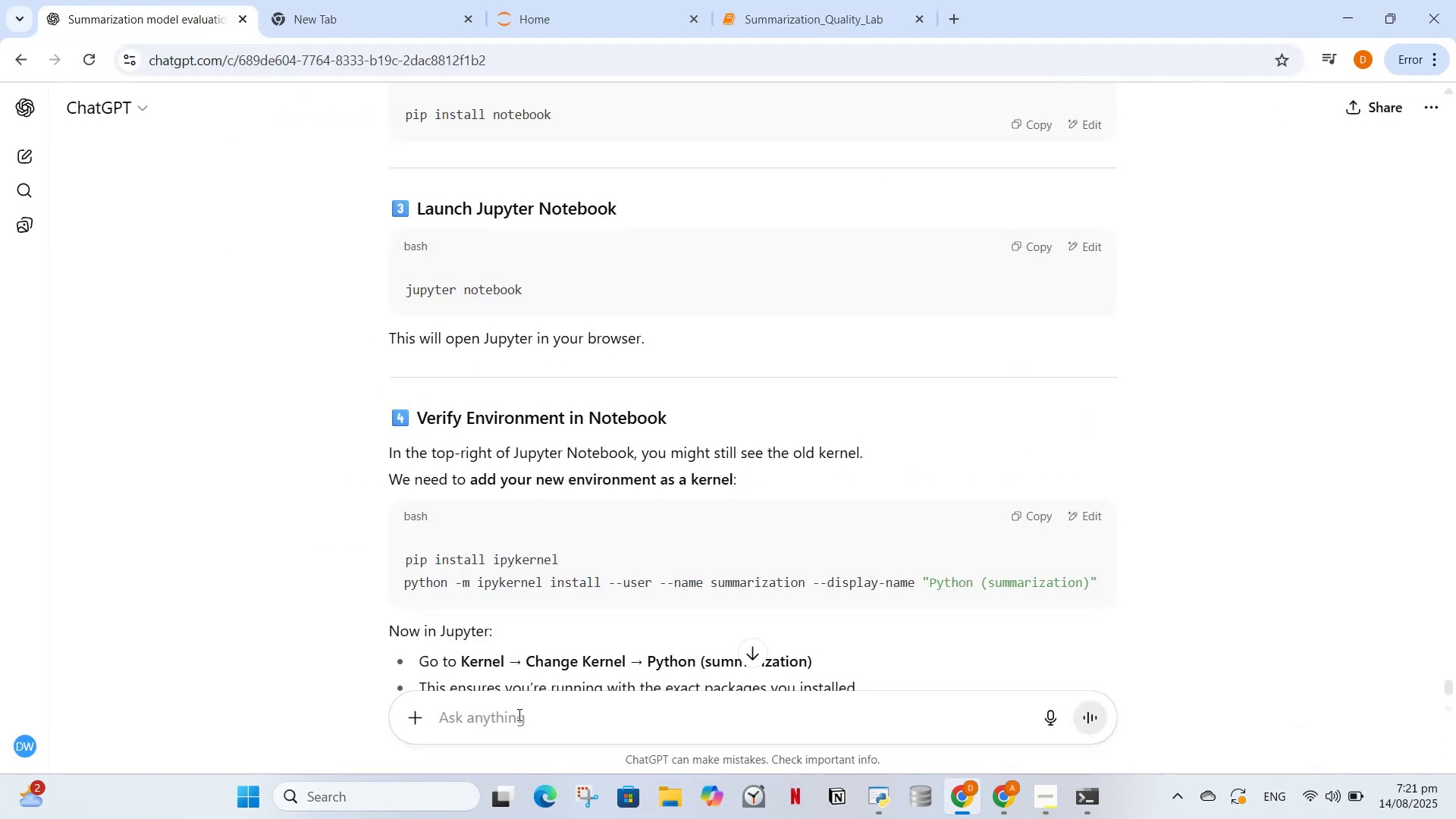 
left_click([518, 714])
 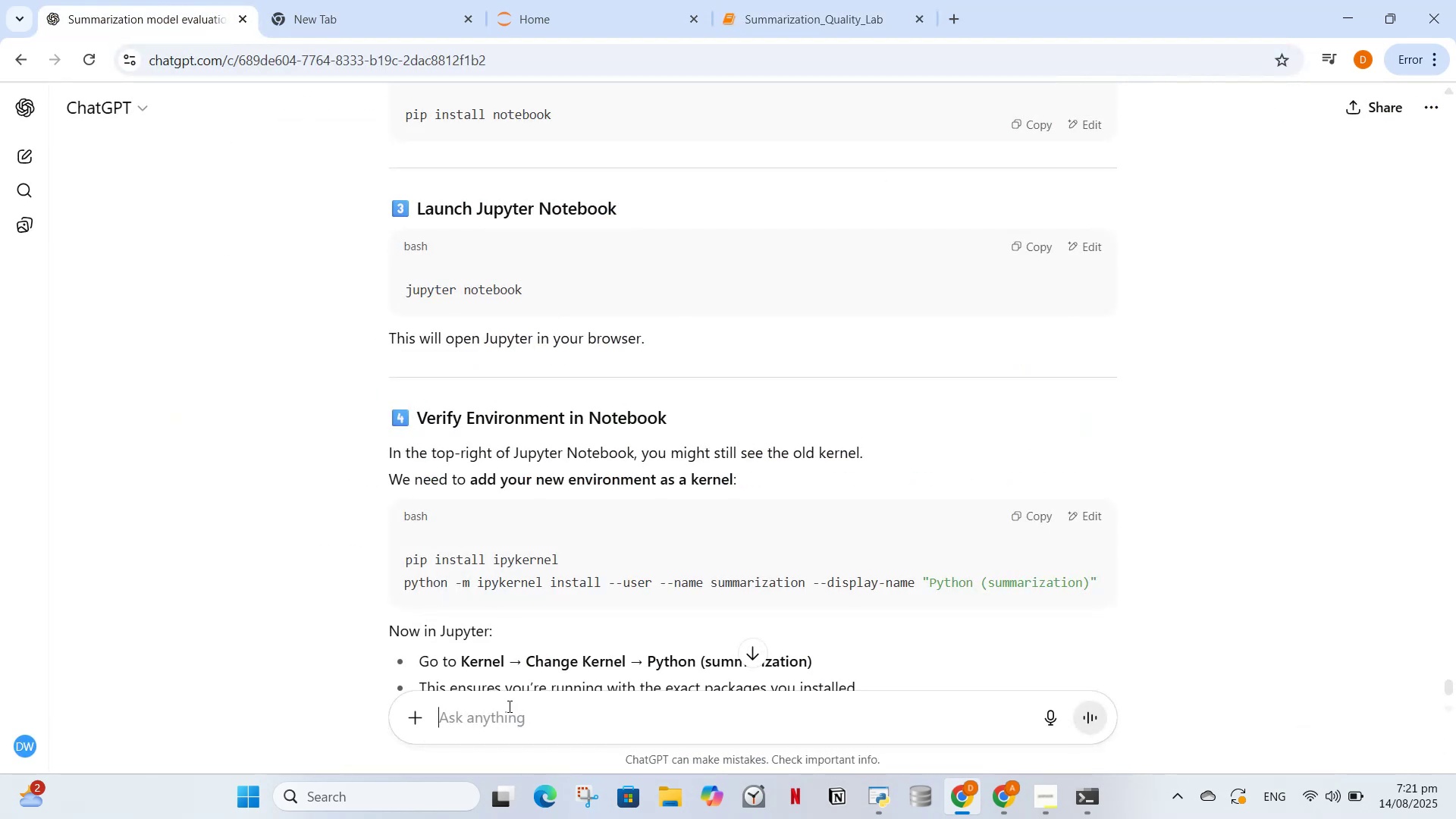 
type(after typing jupyter notebook )
 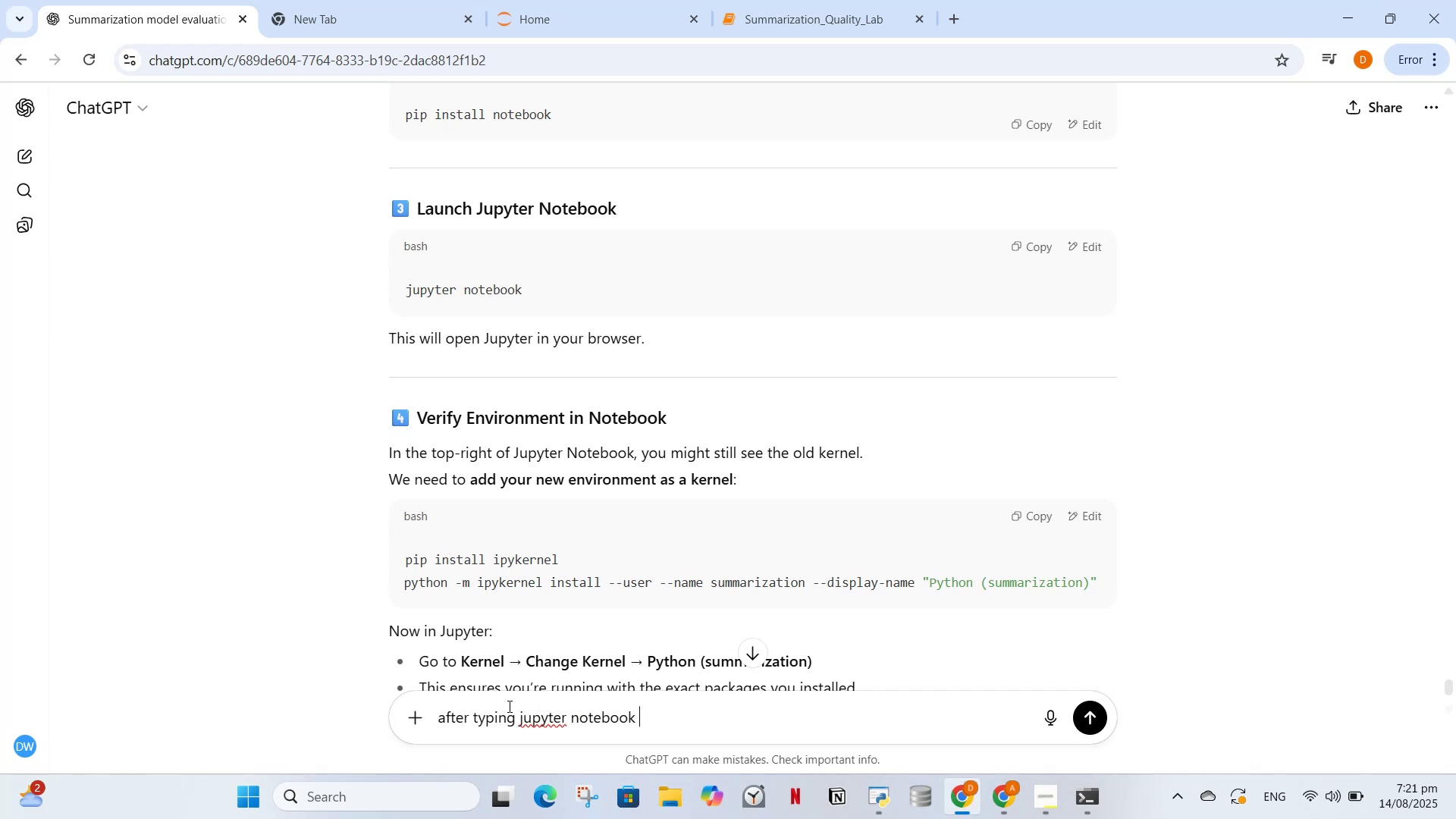 
type(fl)
key(Backspace)
type(olders opened now can i open the existing notebook folder where i was ert)
key(Backspace)
type(iting the code and it was giving erros ?)
 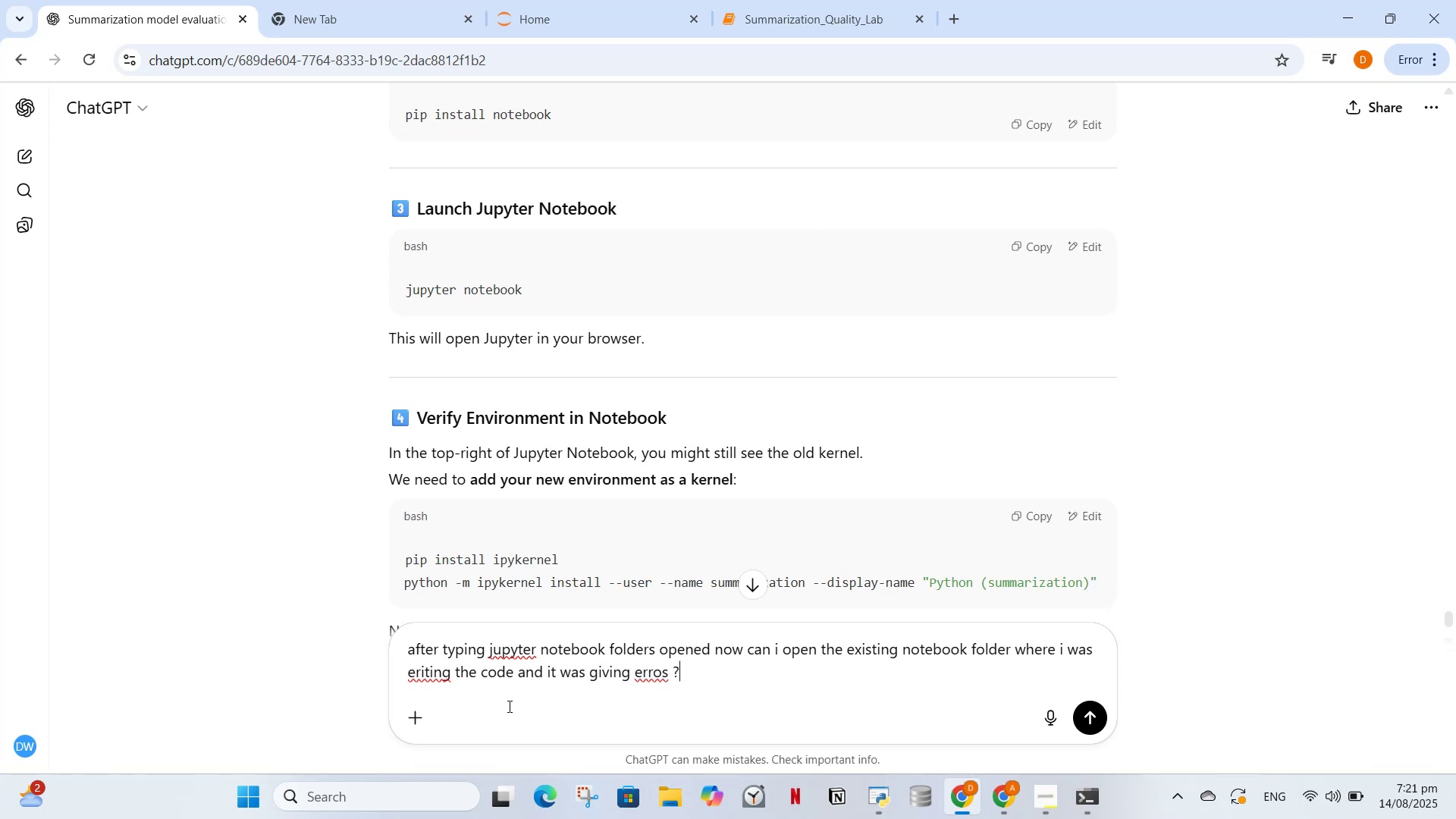 
key(Enter)
 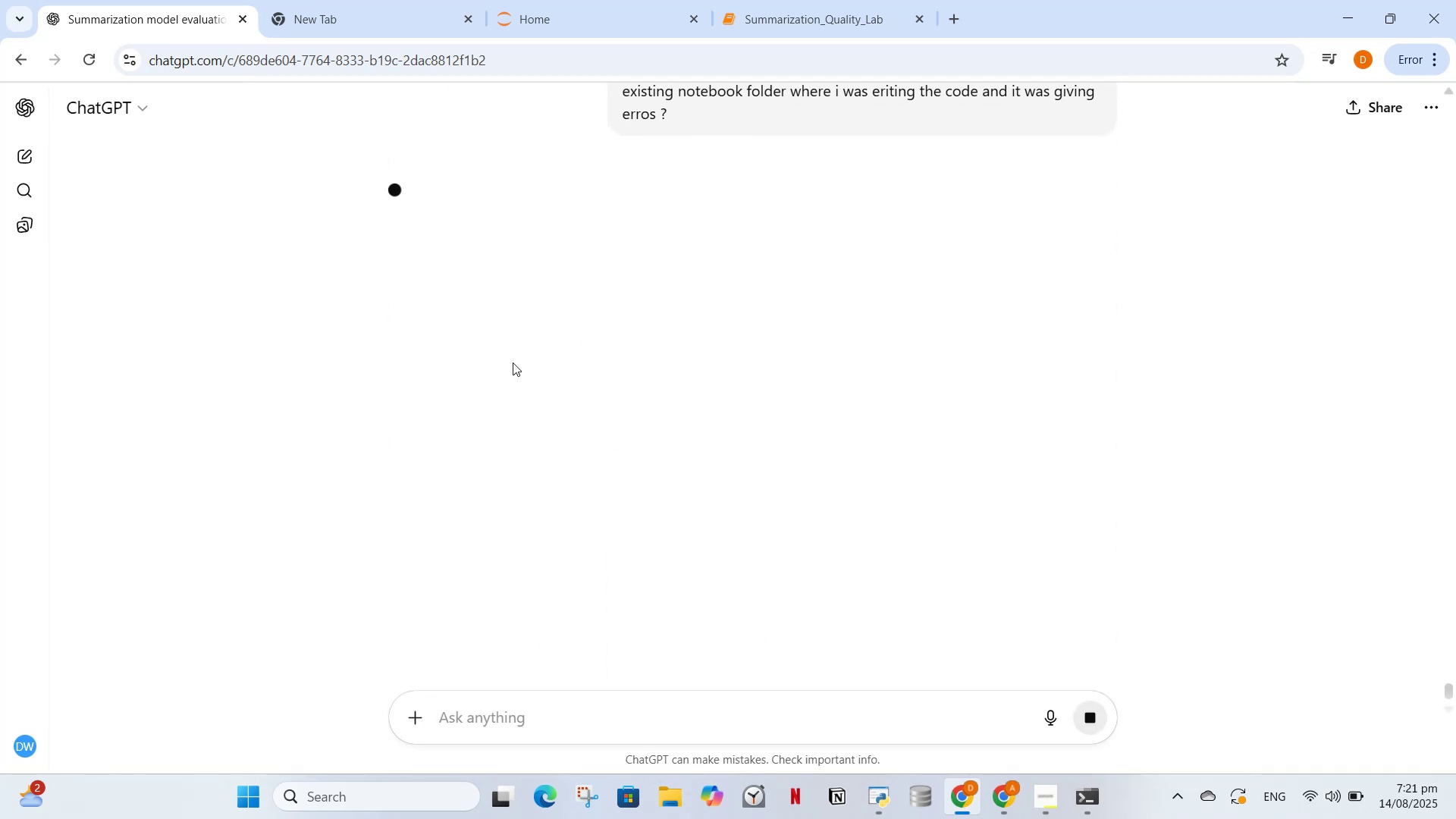 
scroll: coordinate [612, 402], scroll_direction: up, amount: 1.0
 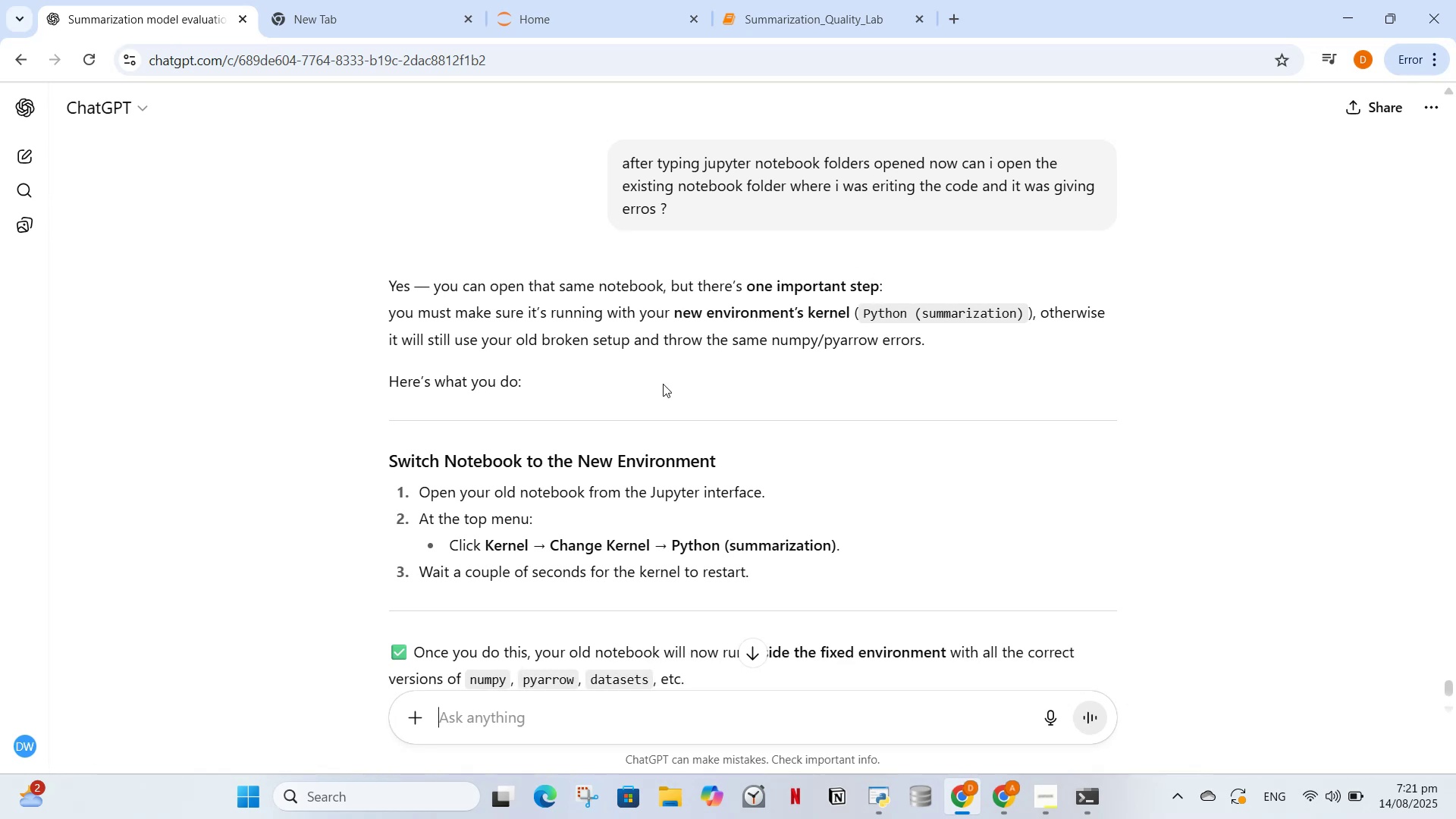 
wait(12.58)
 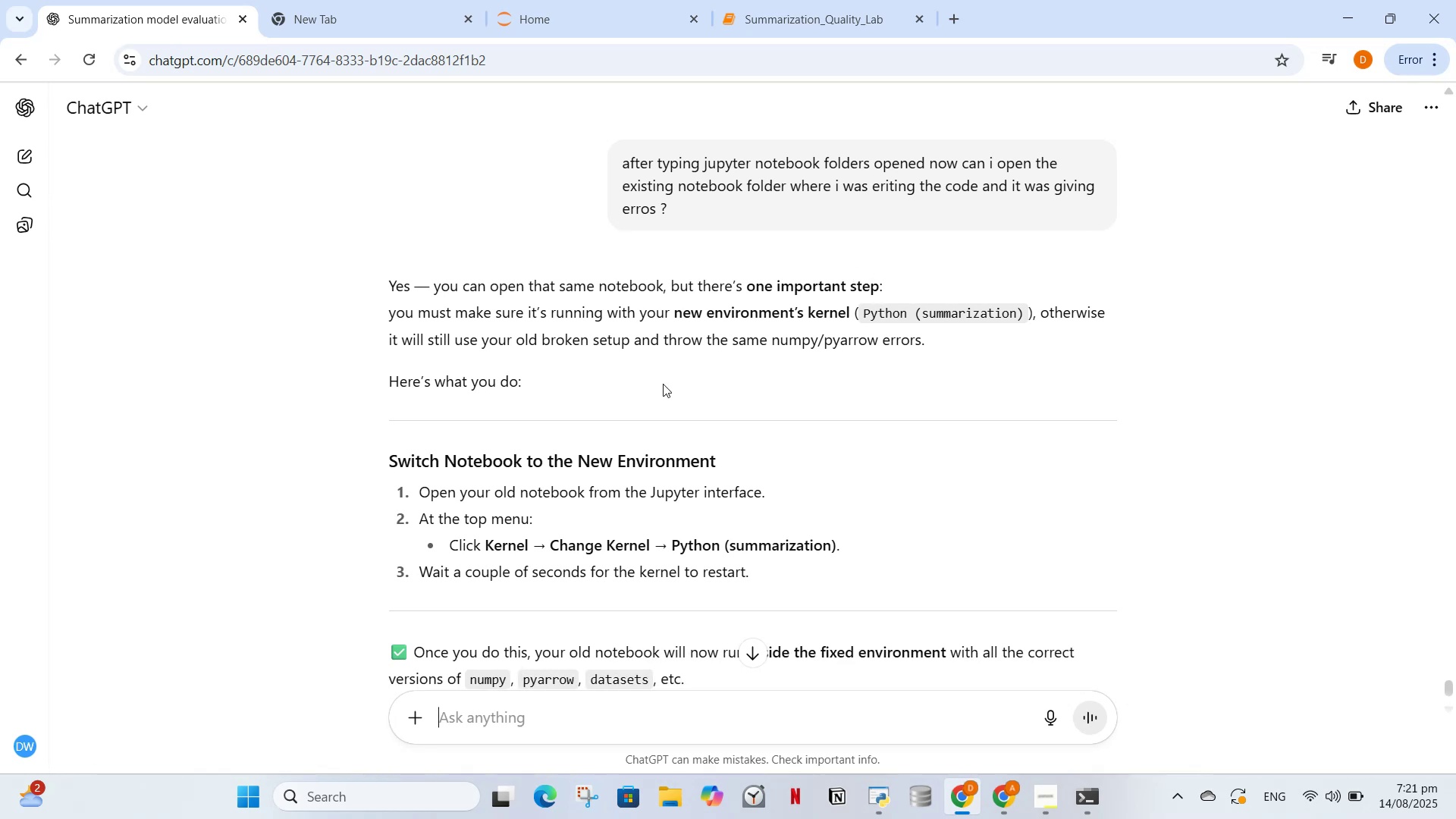 
scroll: coordinate [639, 425], scroll_direction: down, amount: 3.0
 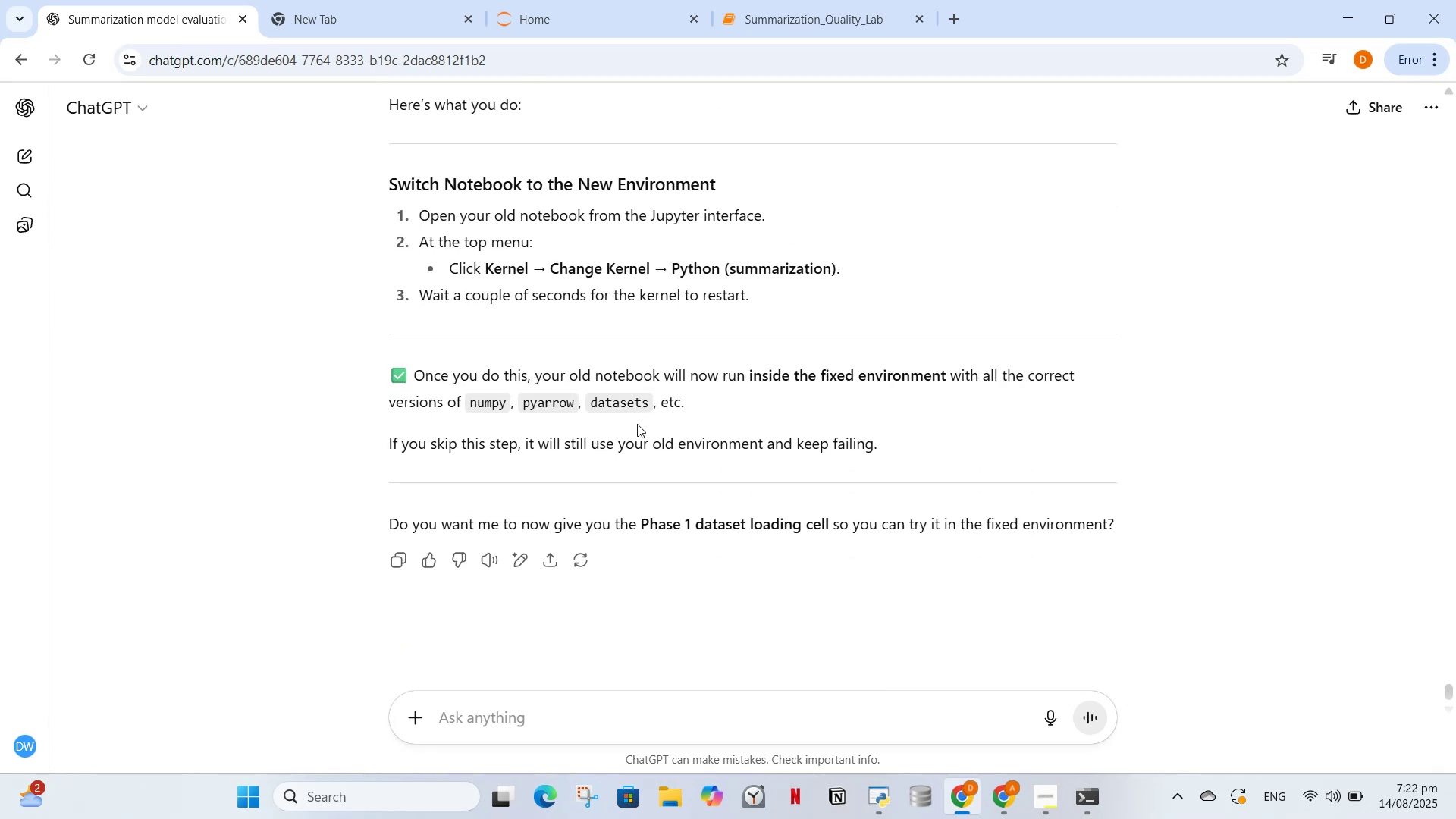 
scroll: coordinate [640, 413], scroll_direction: up, amount: 2.0
 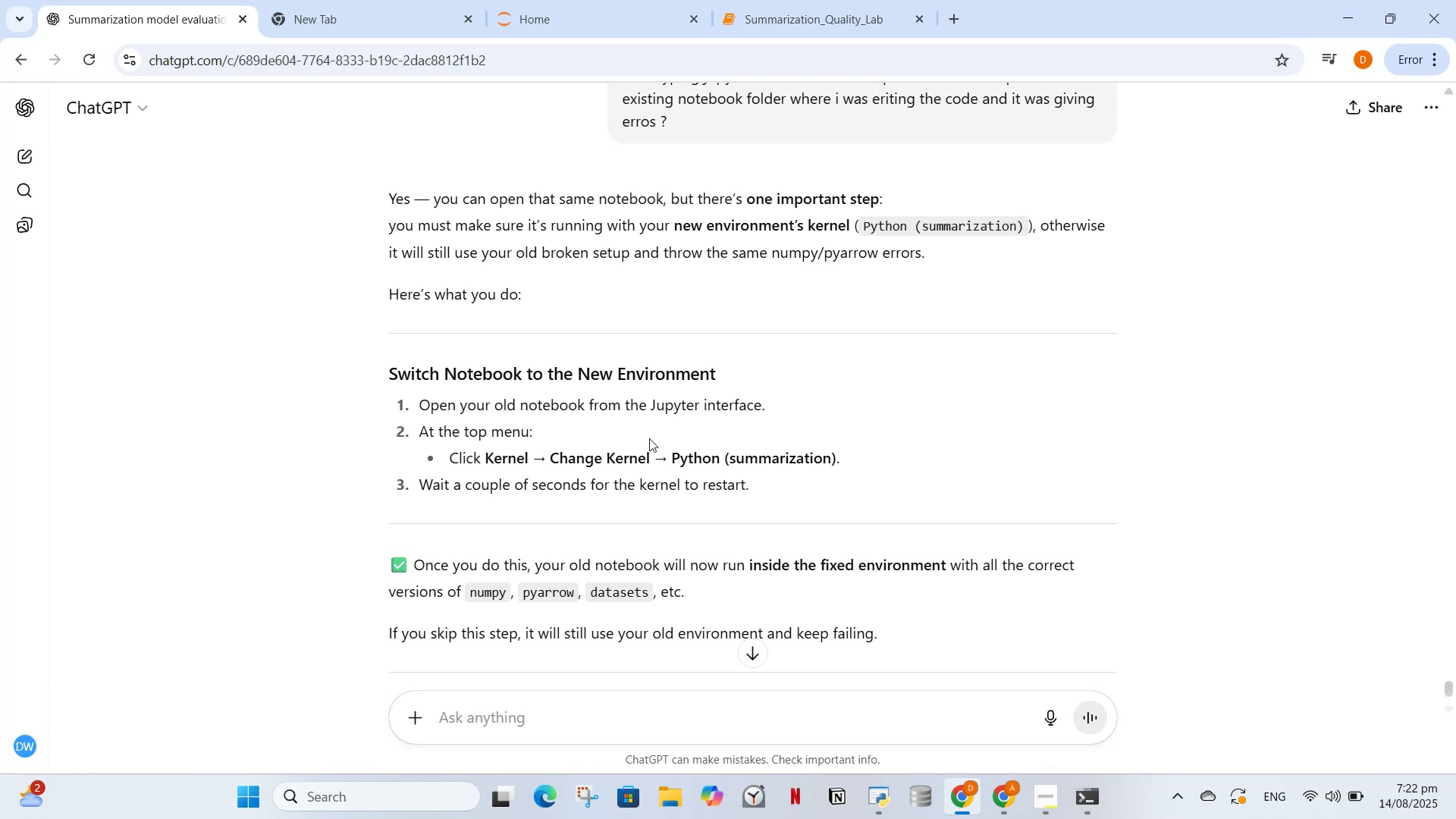 
left_click([792, 0])
 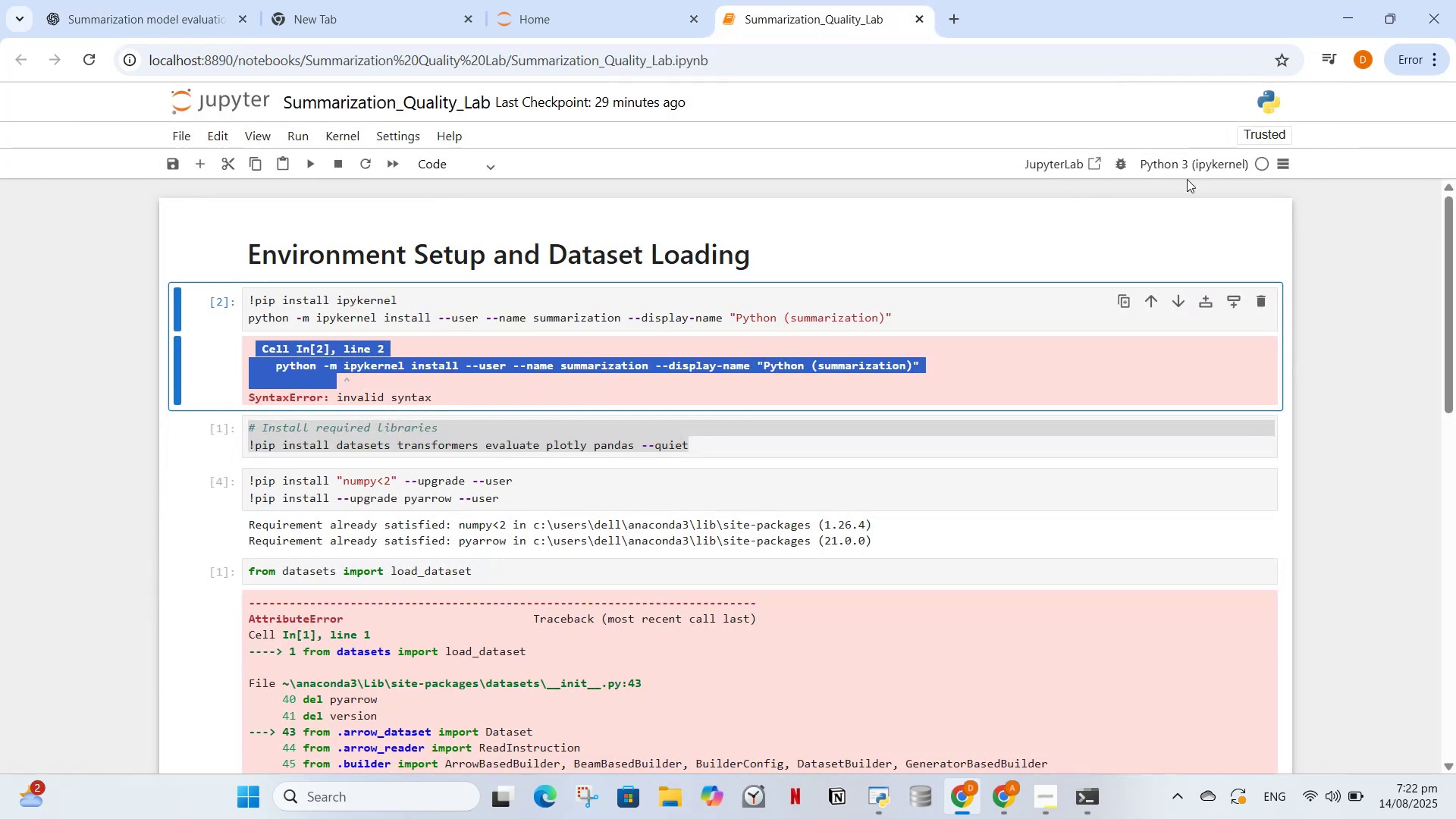 
left_click([1196, 161])
 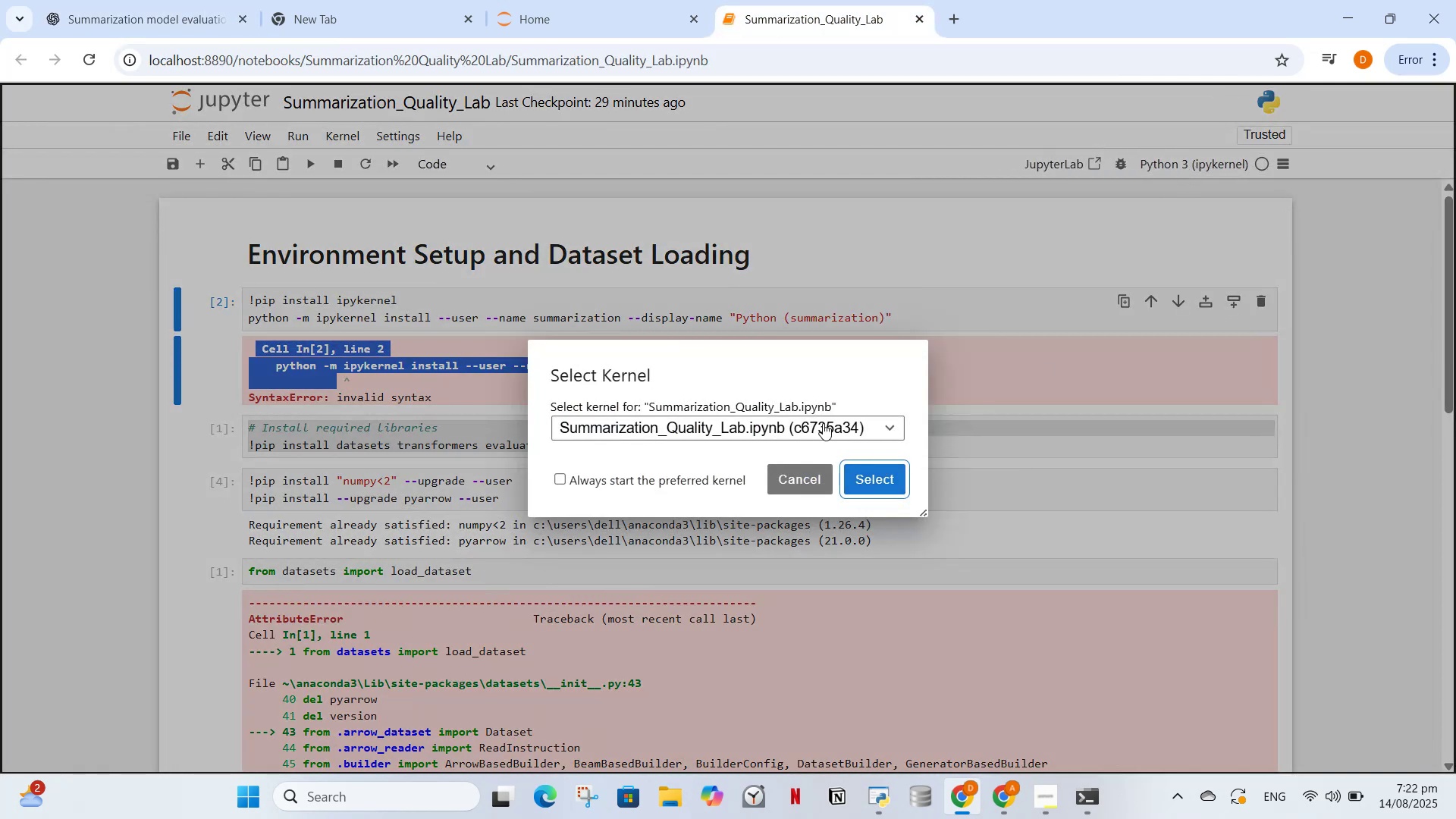 
left_click([817, 422])
 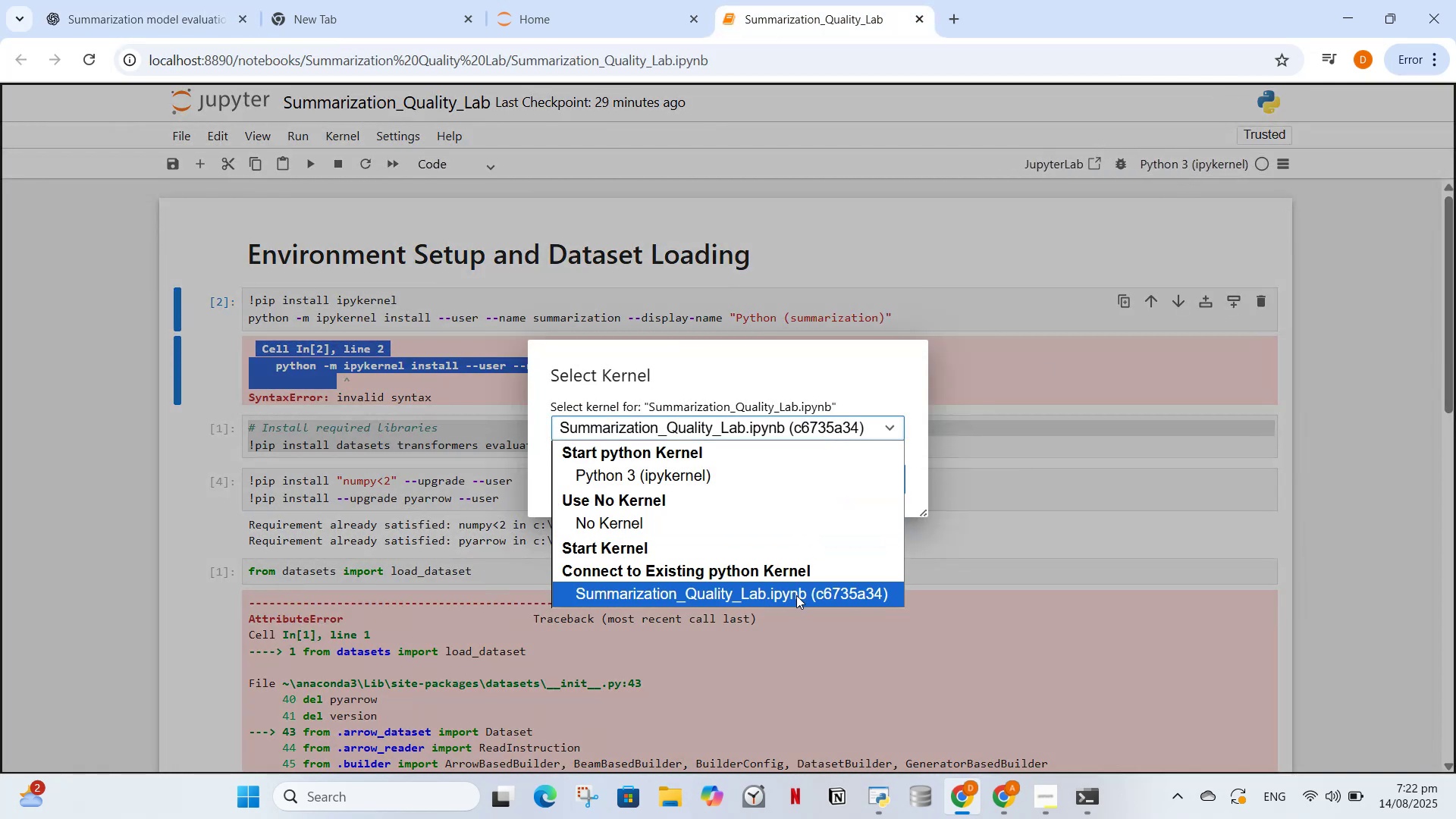 
left_click([1067, 281])
 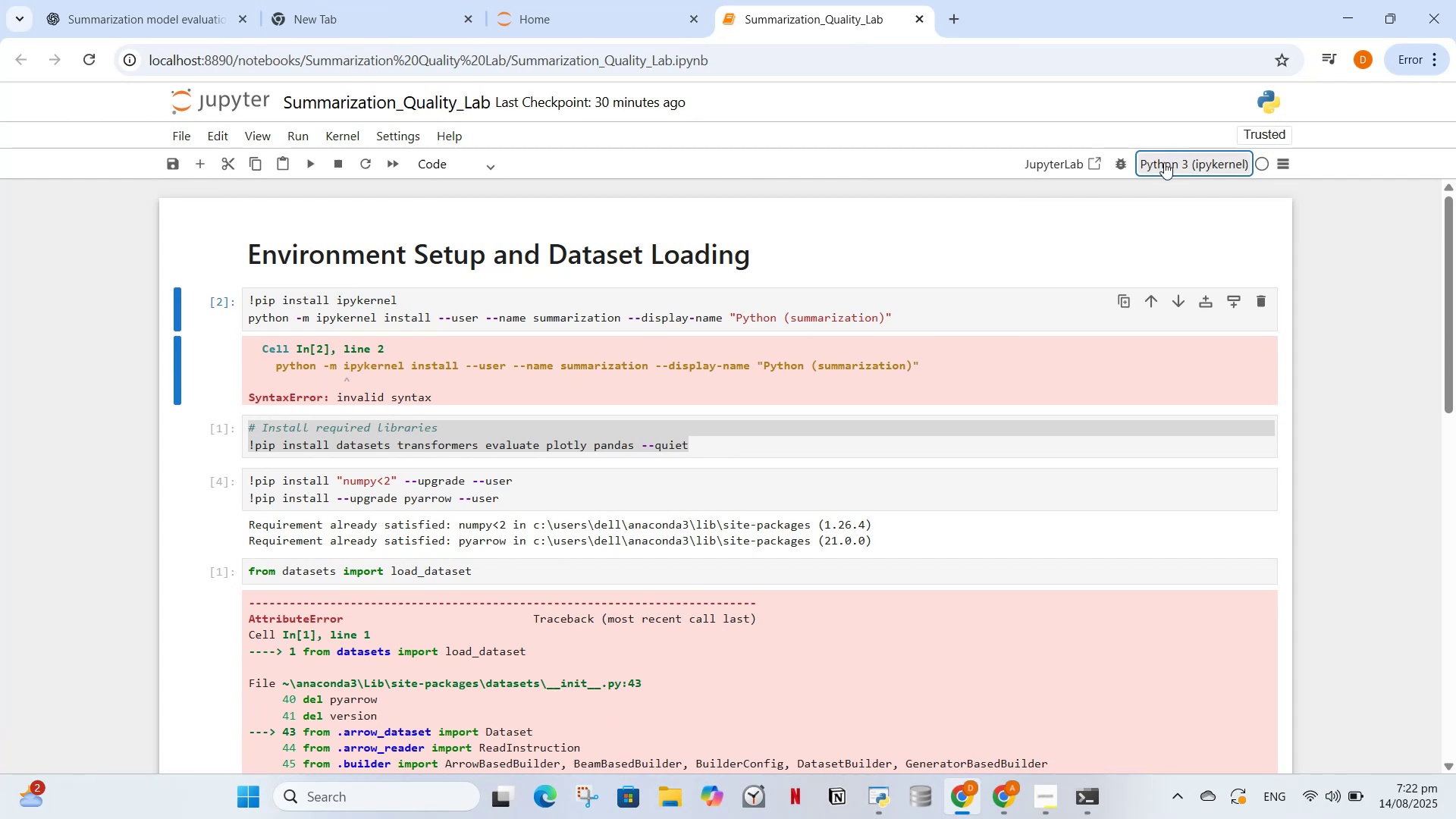 
left_click([1164, 162])
 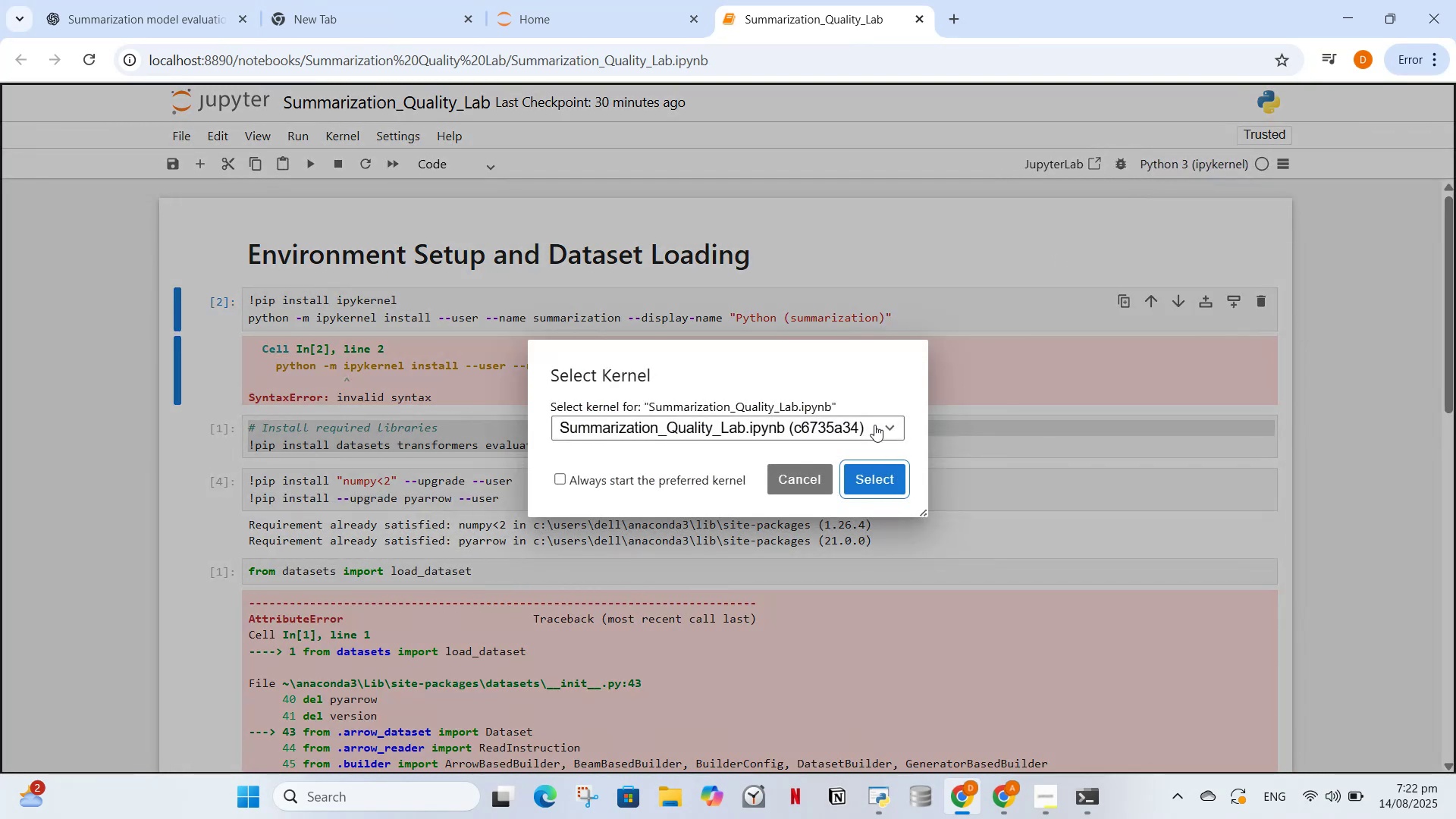 
left_click([858, 432])
 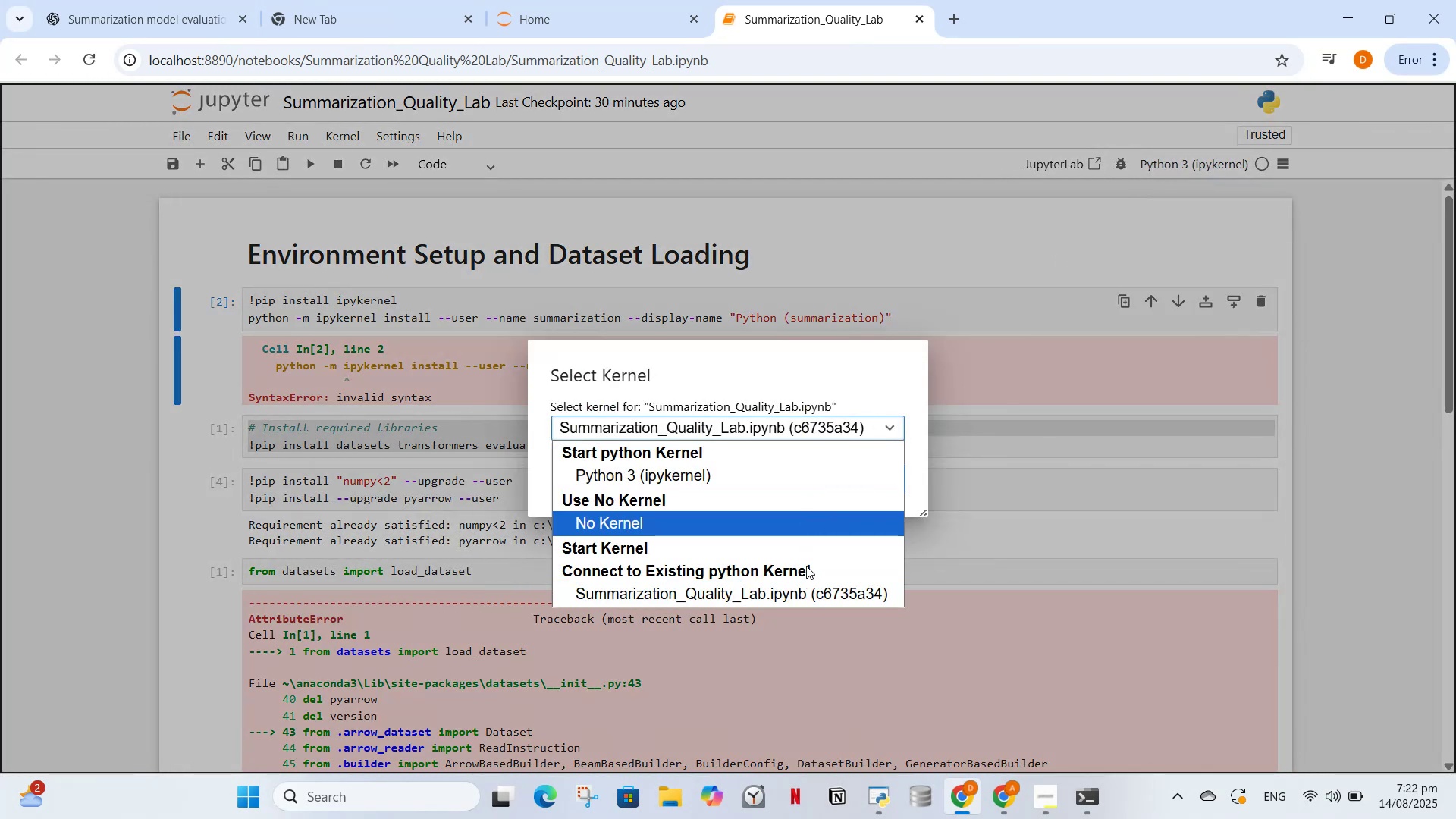 
left_click([948, 187])
 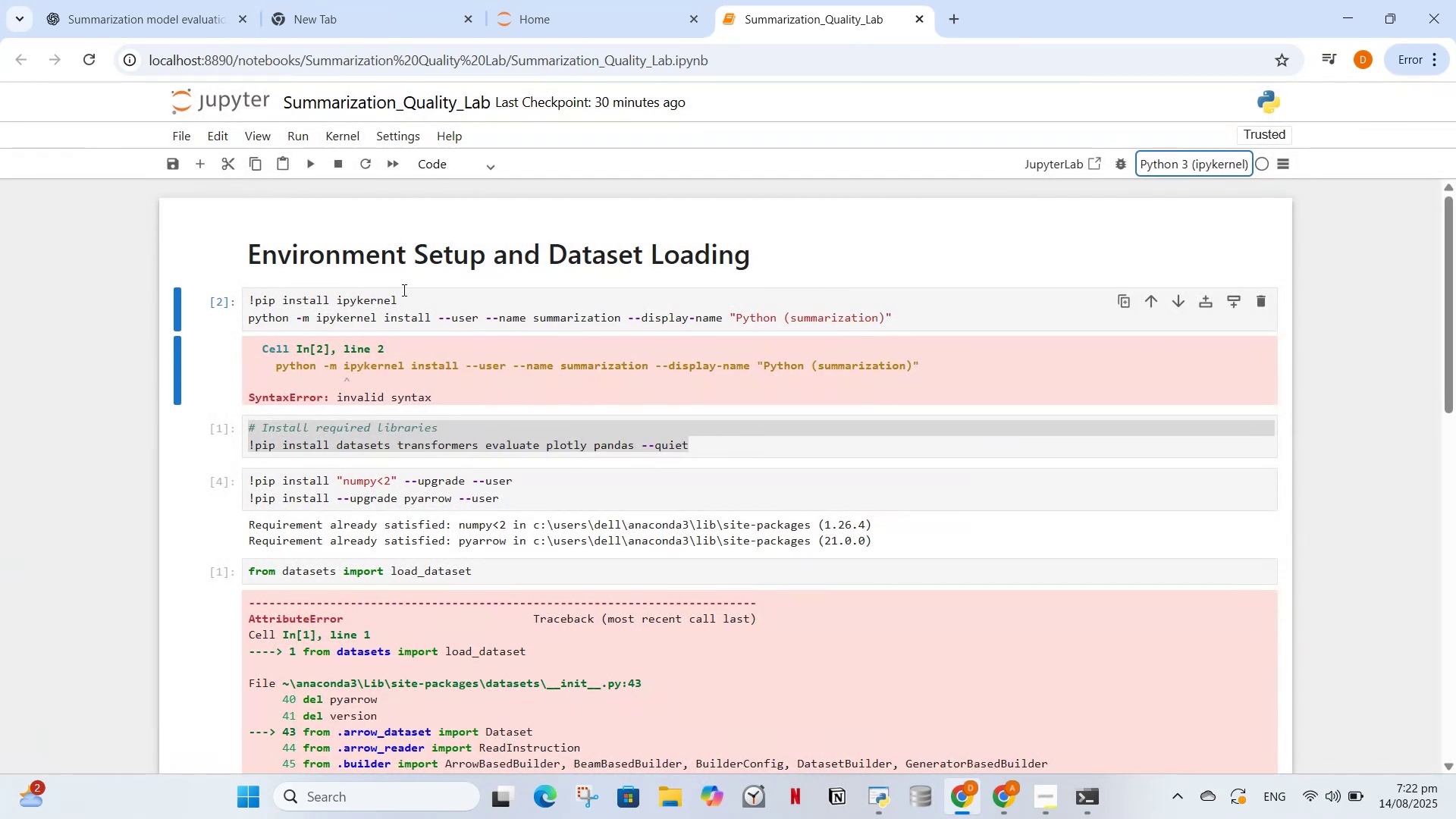 
left_click_drag(start_coordinate=[920, 321], to_coordinate=[353, 265])
 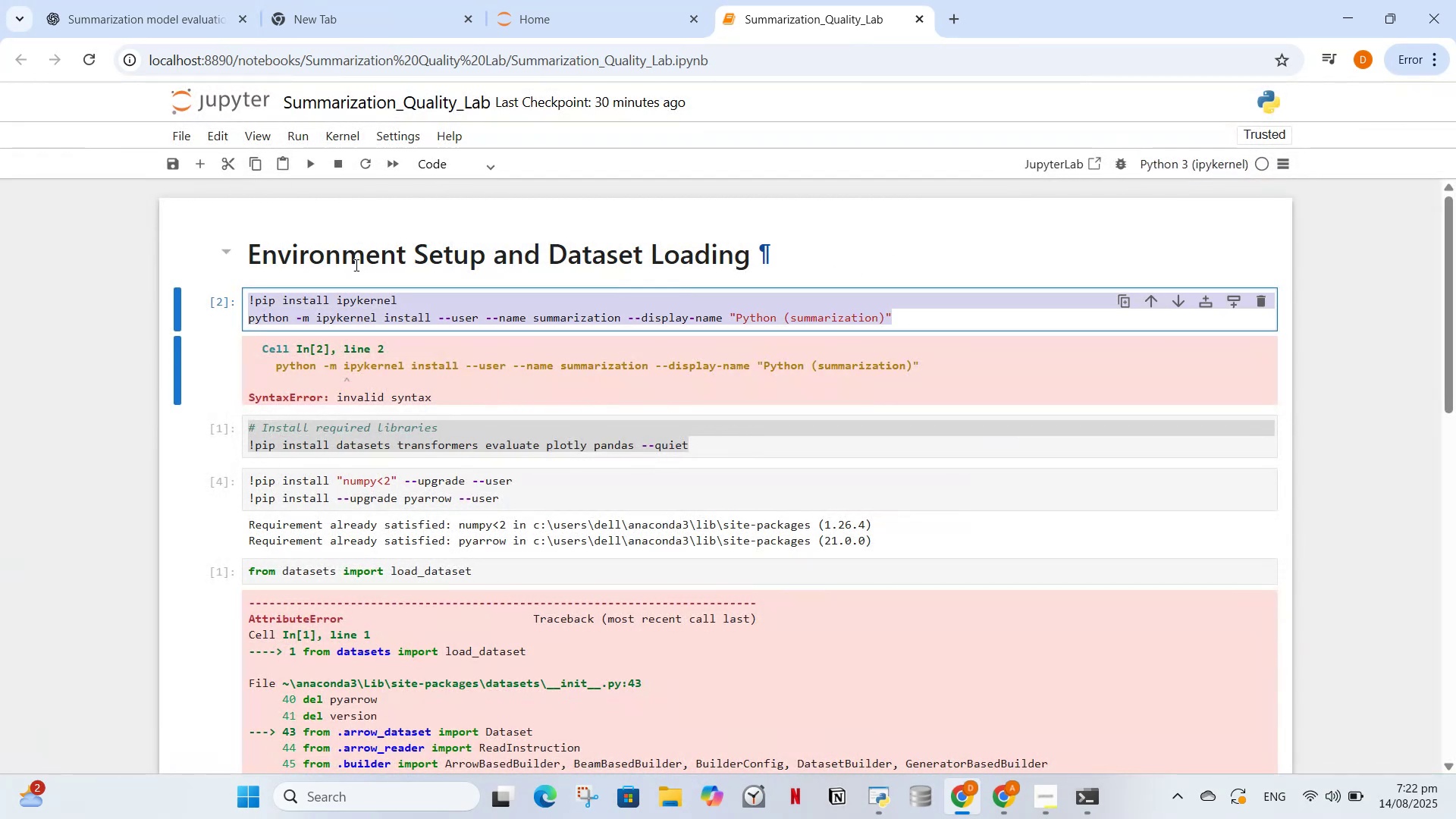 
key(Control+C)
 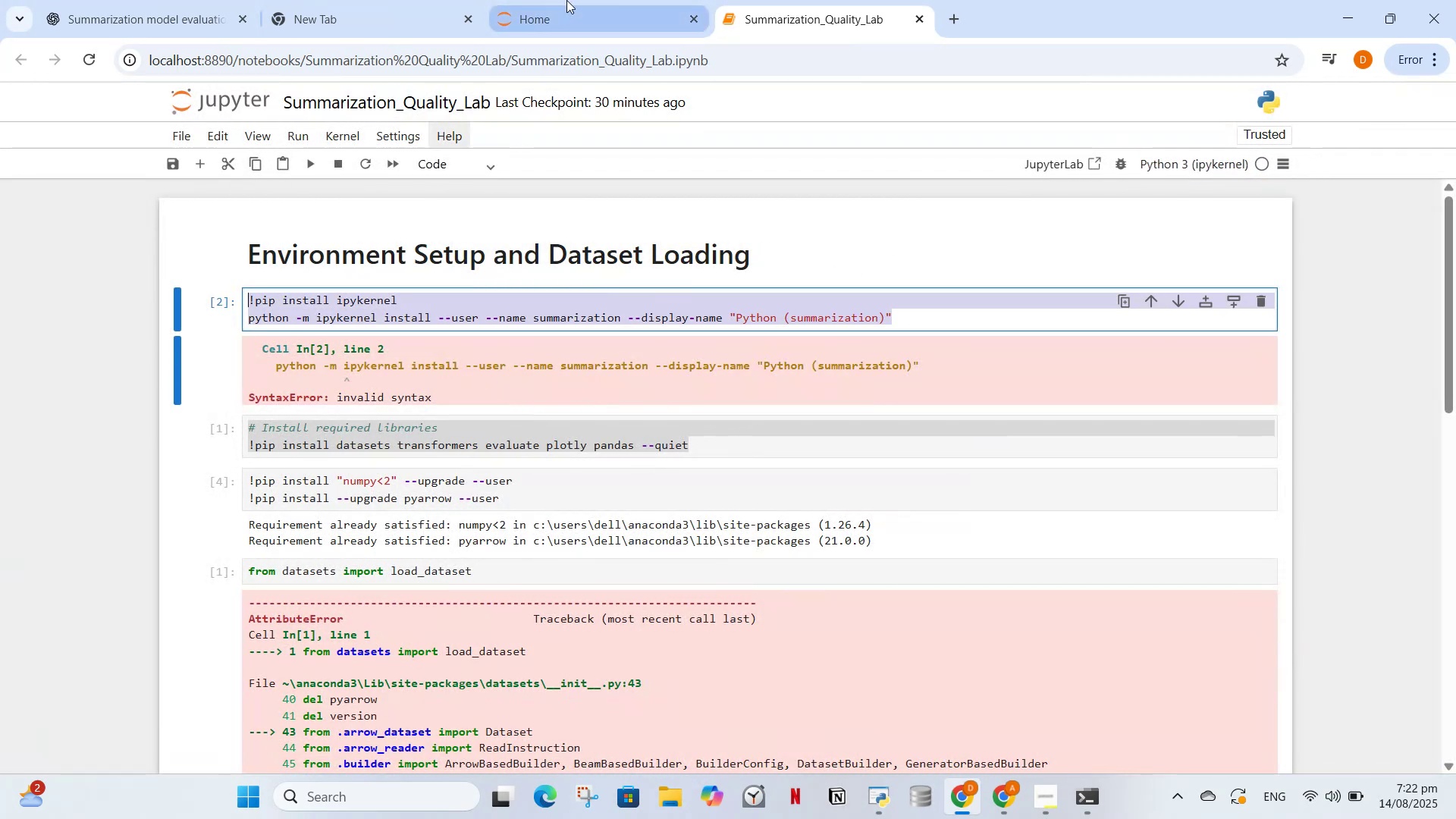 
left_click([566, 0])
 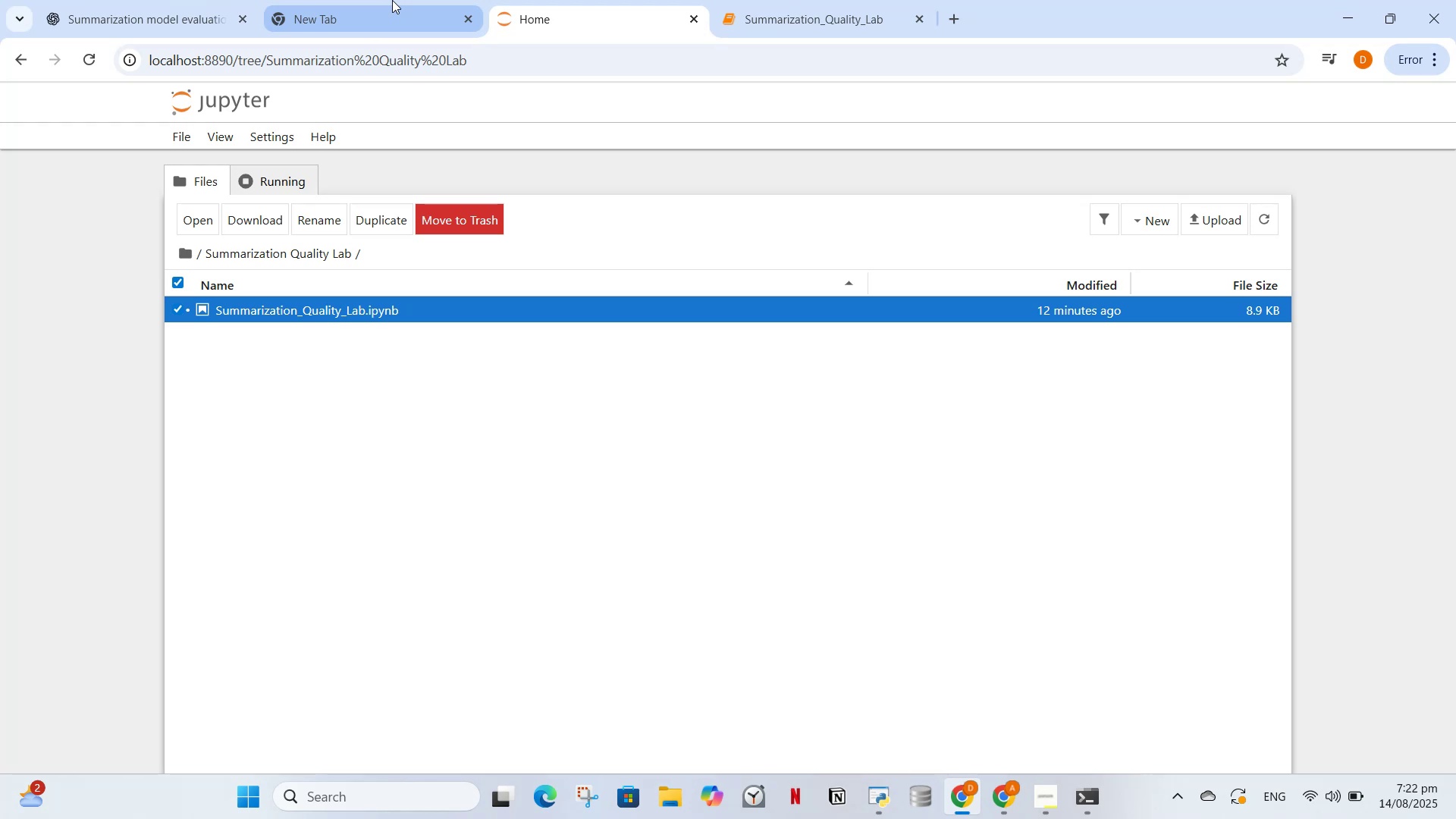 
left_click([392, 0])
 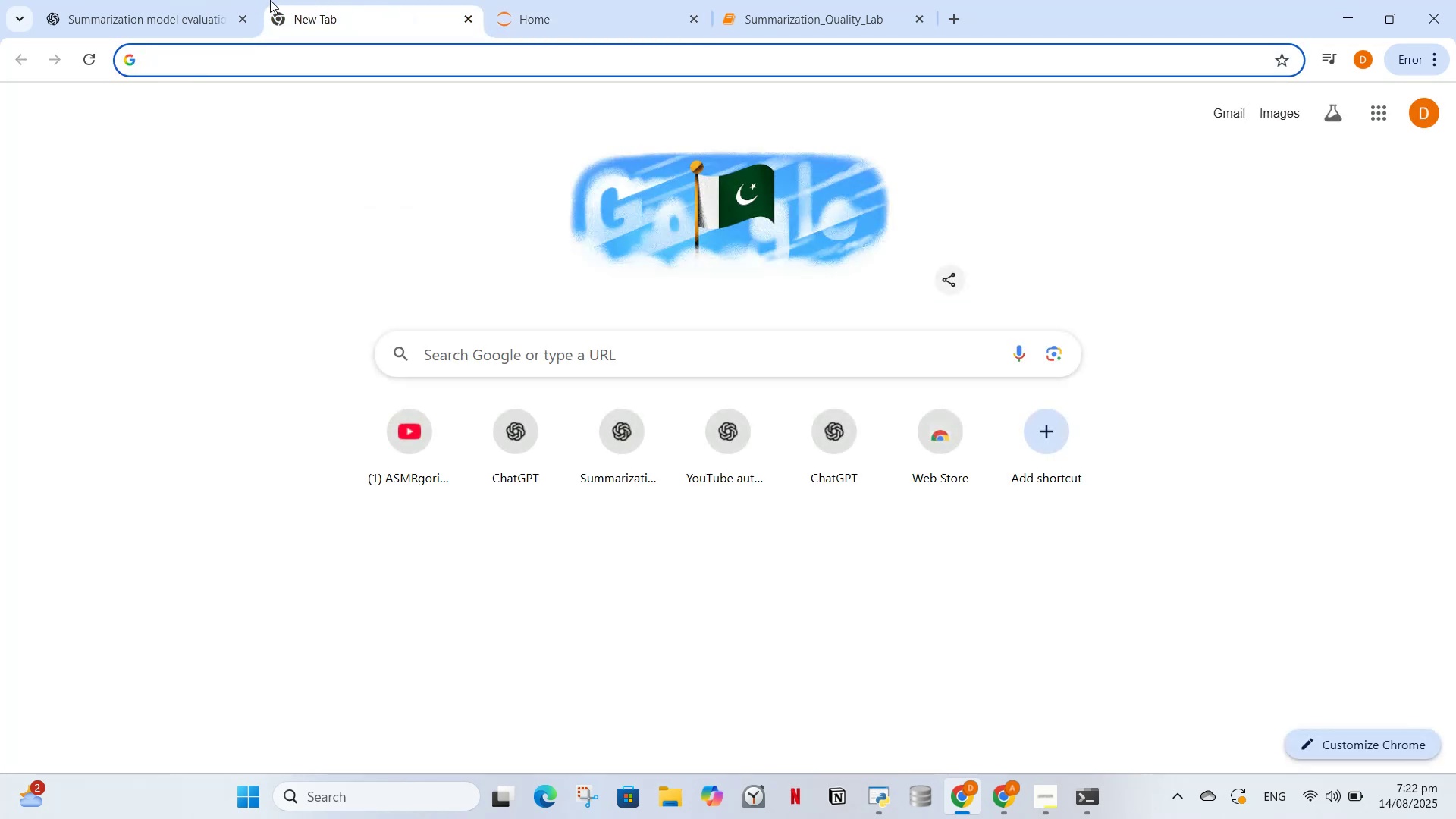 
double_click([188, 0])
 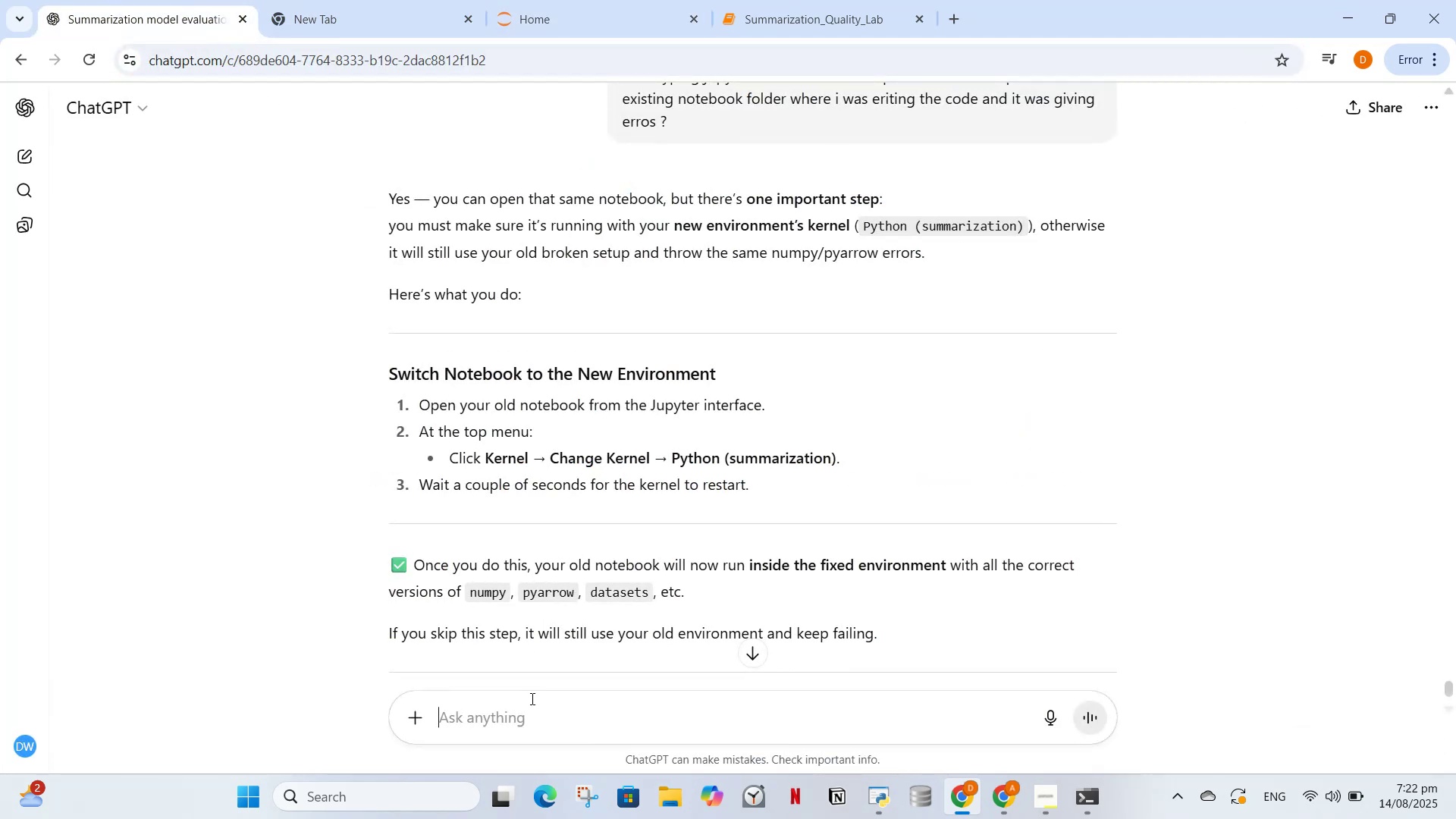 
key(Control+V)
 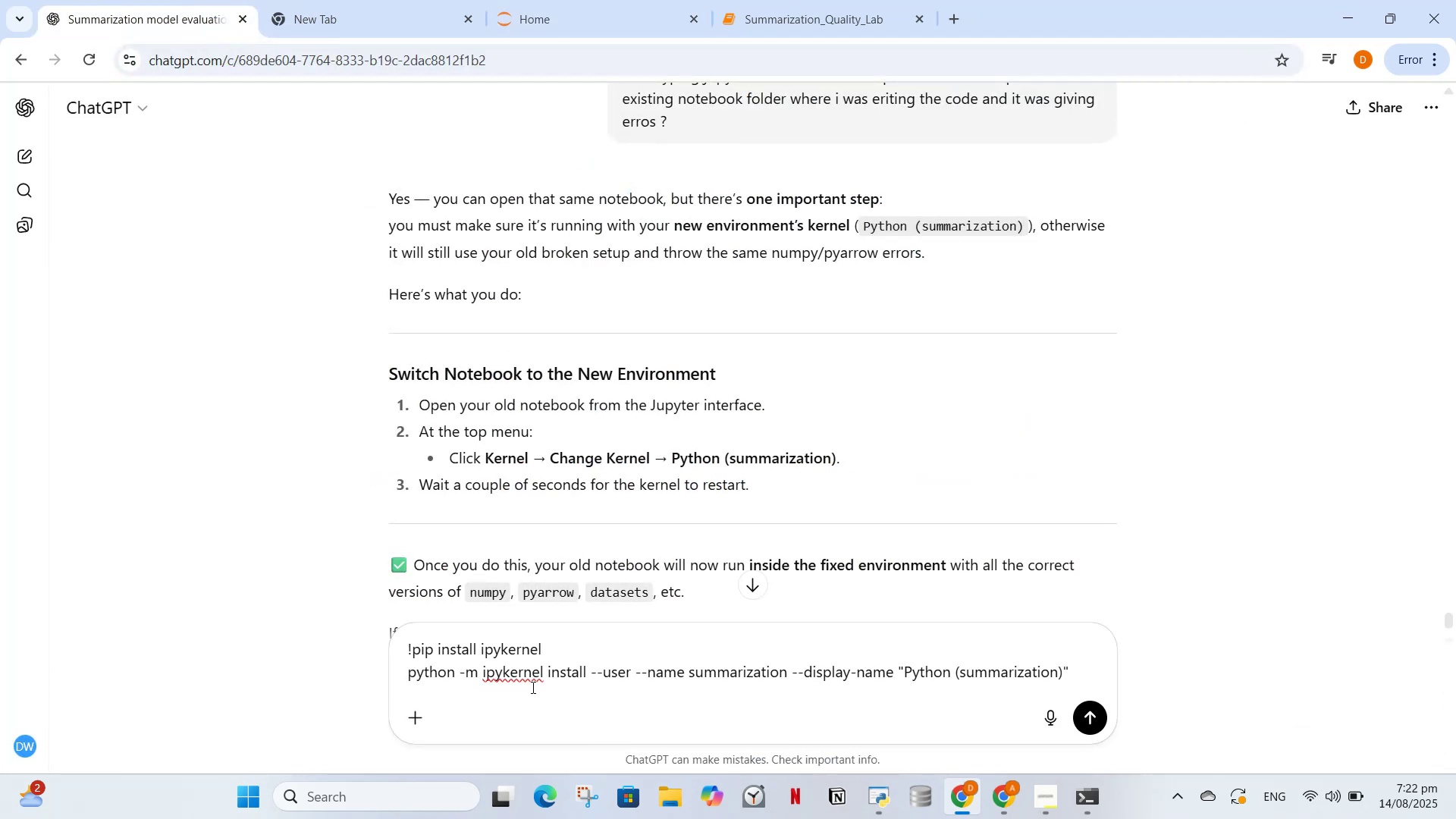 
type( do i need to run this line in a s)
key(Backspace)
type(cell is it necees)
key(Backspace)
key(Backspace)
type(ssary)
 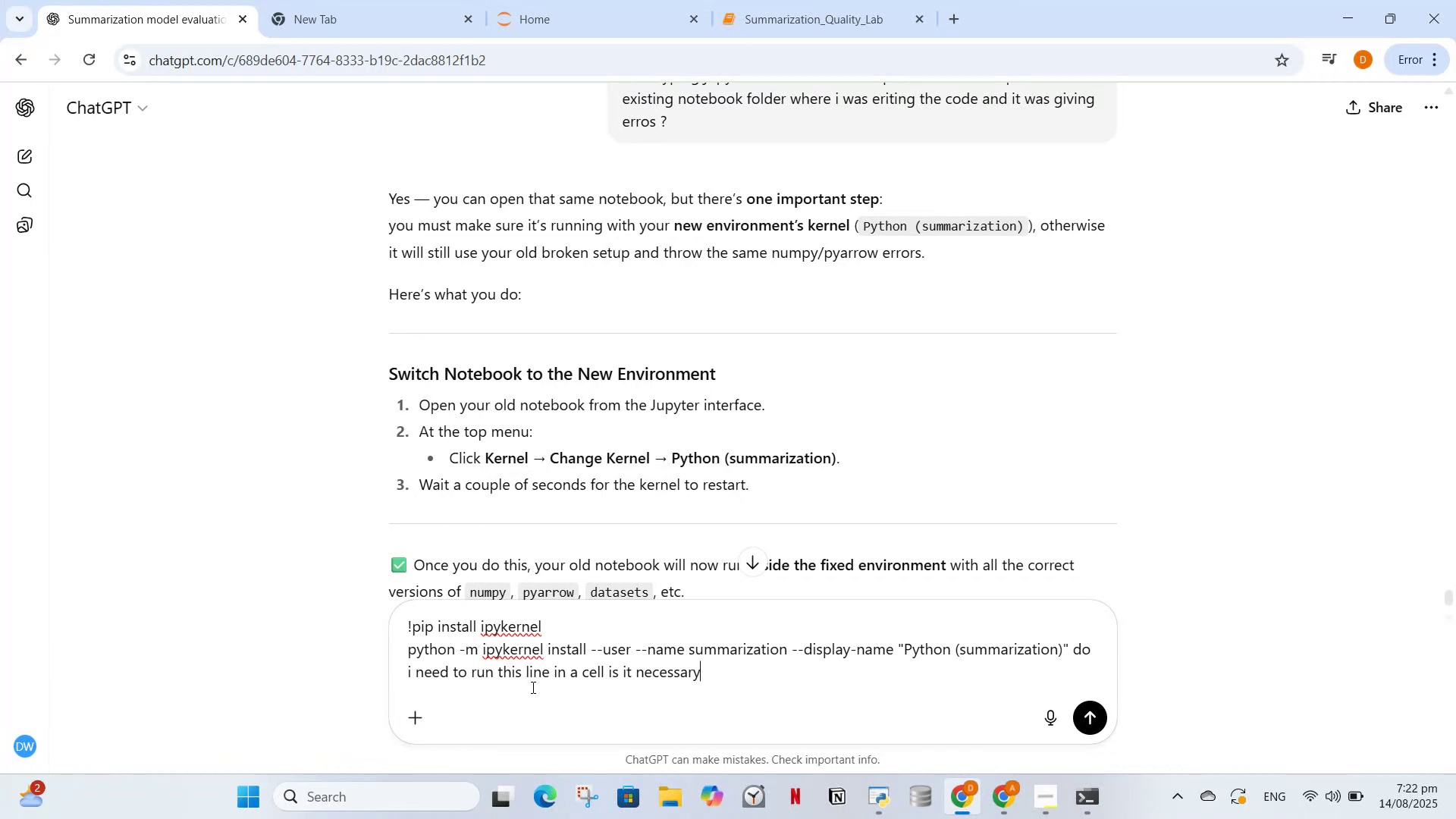 
key(Enter)
 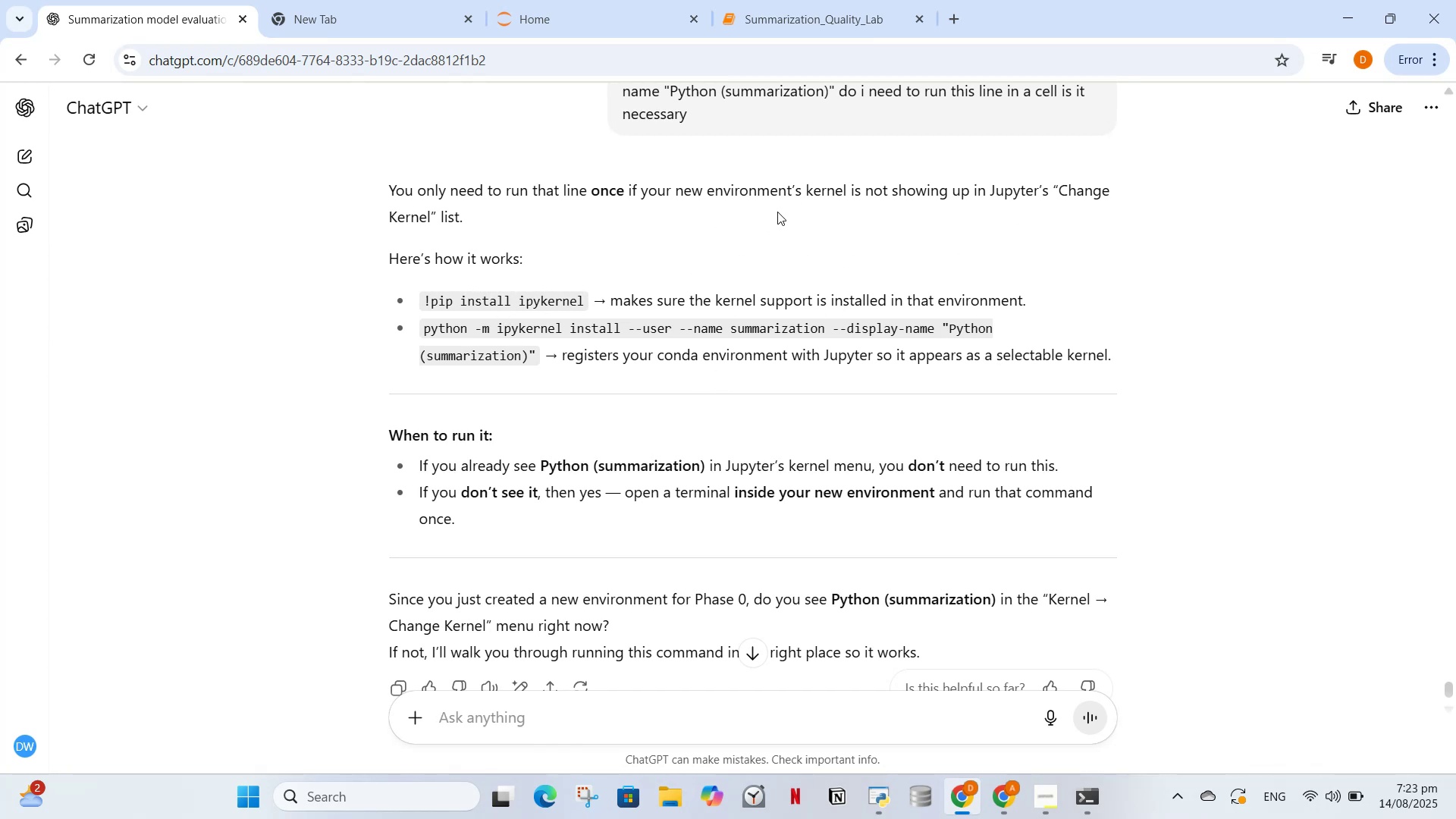 
wait(32.34)
 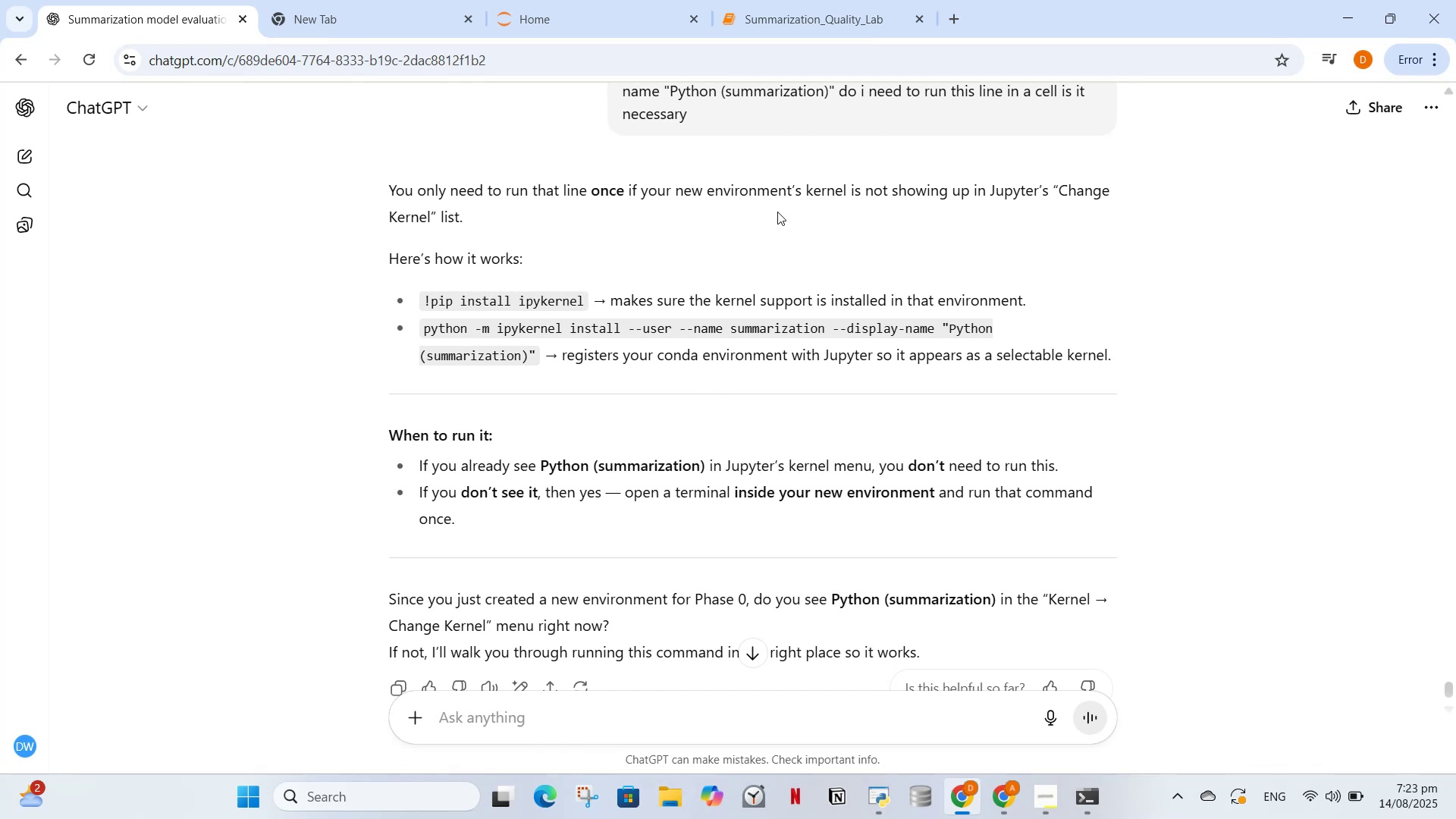 
left_click([554, 375])
 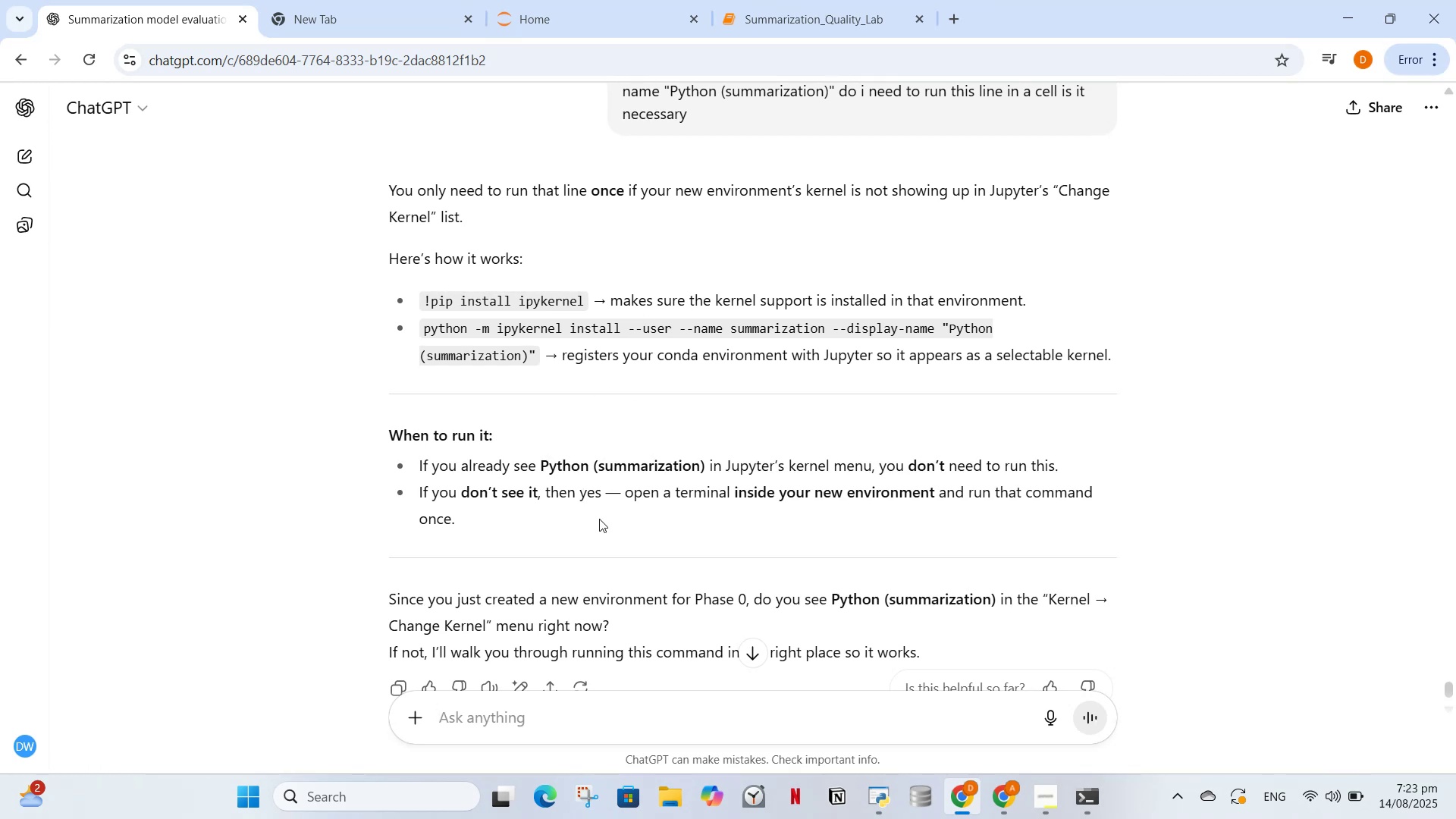 
scroll: coordinate [588, 516], scroll_direction: down, amount: 1.0
 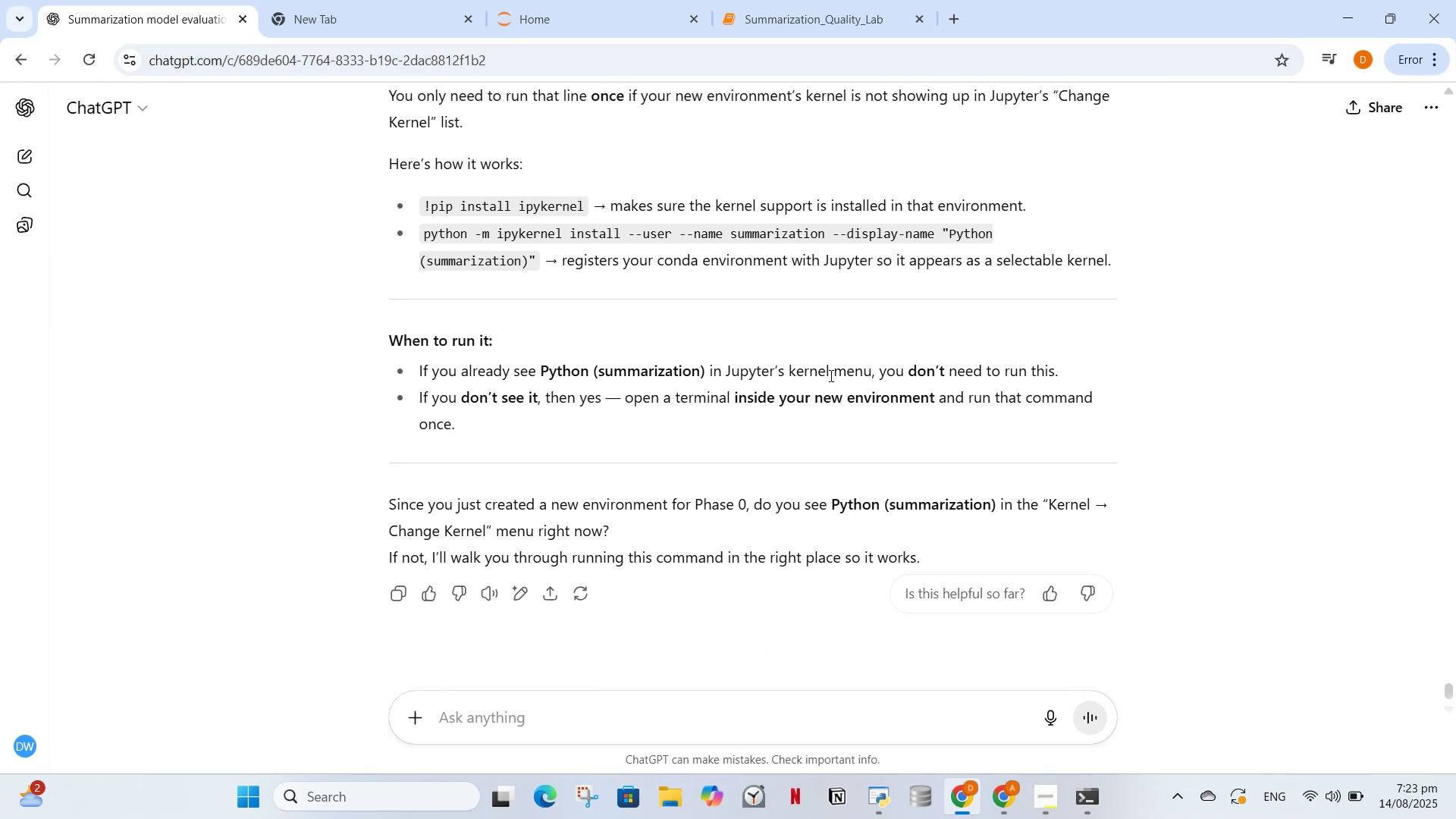 
left_click([797, 0])
 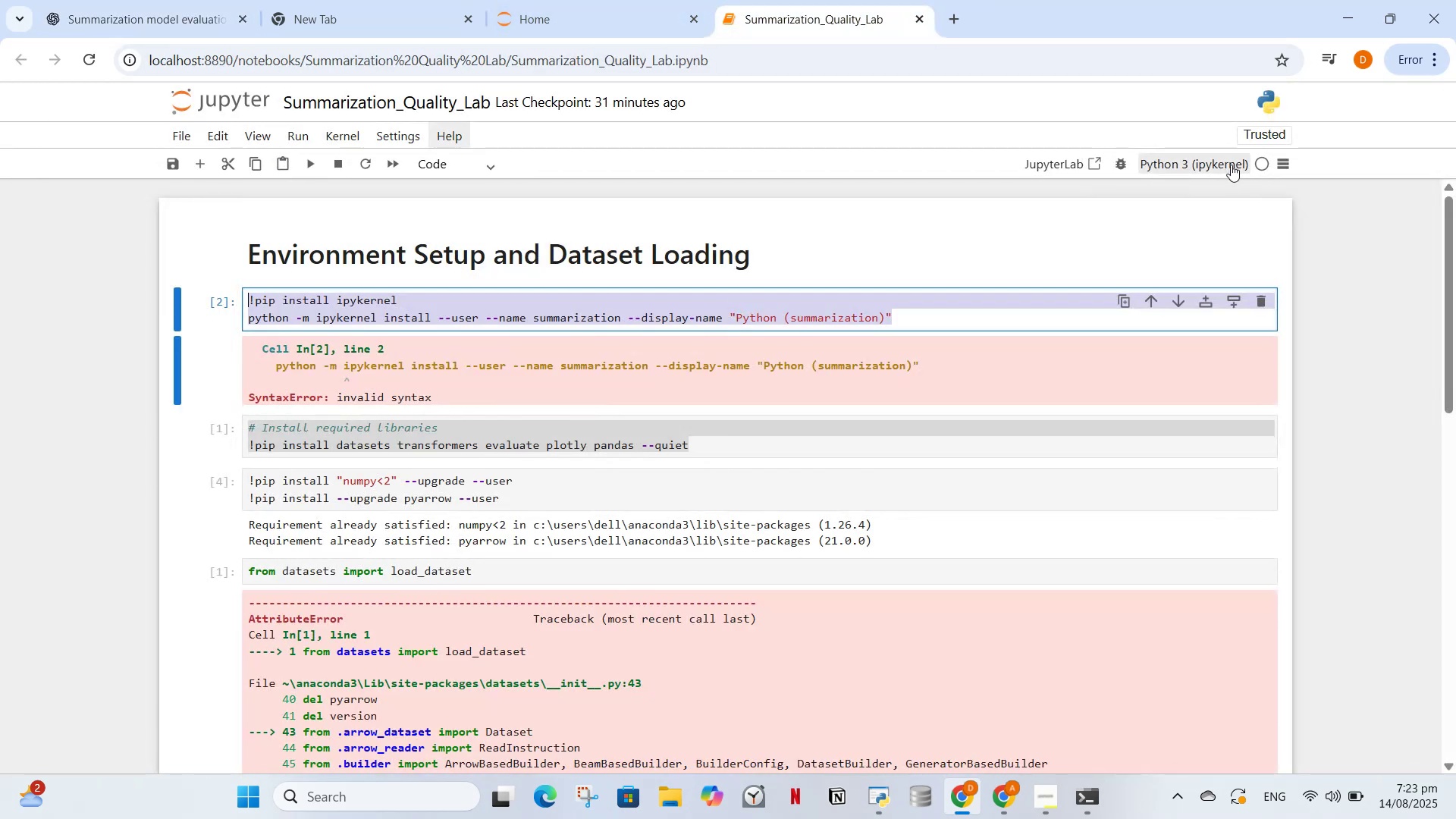 
left_click_drag(start_coordinate=[1229, 182], to_coordinate=[1210, 167])
 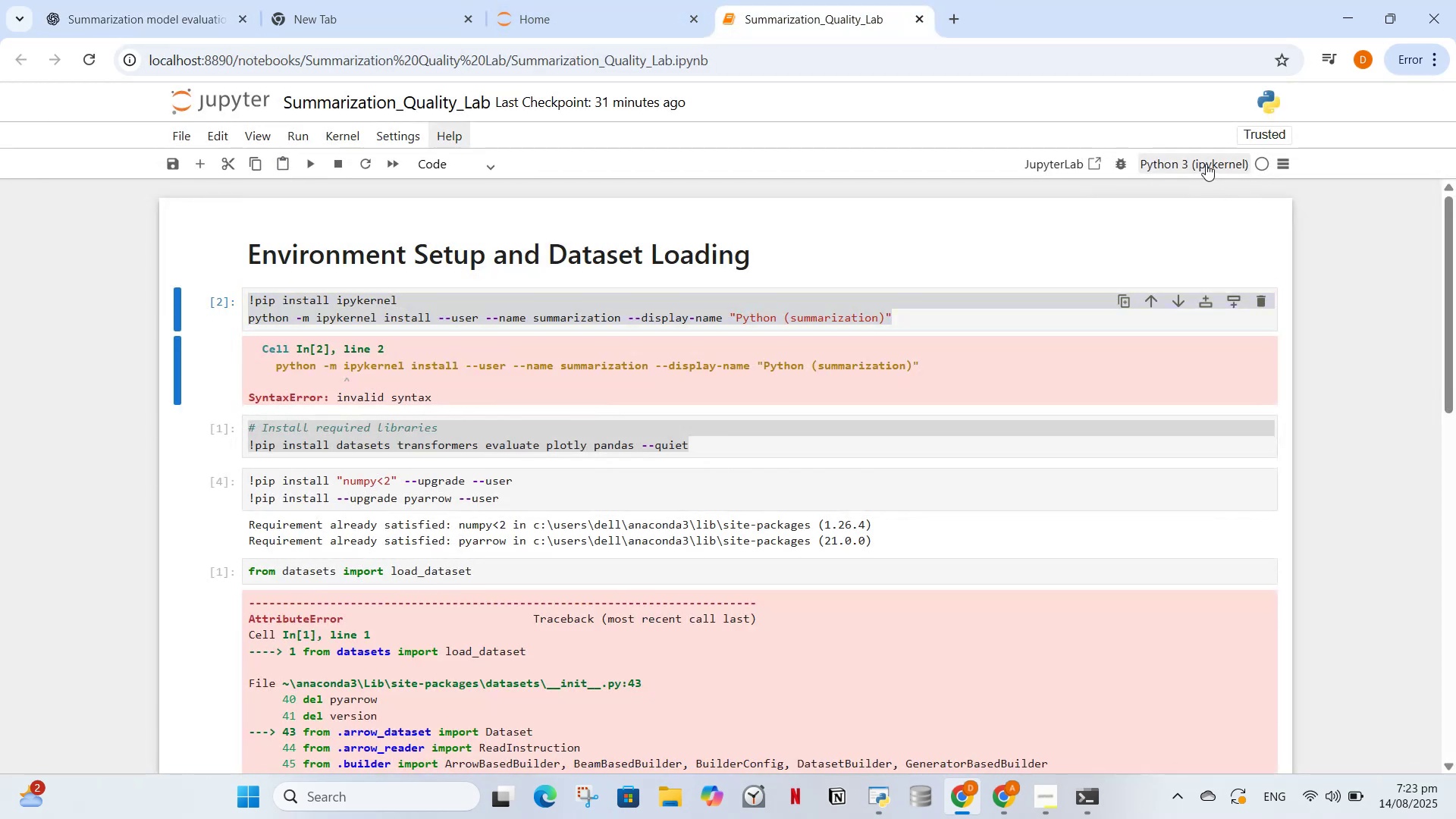 
double_click([1206, 164])
 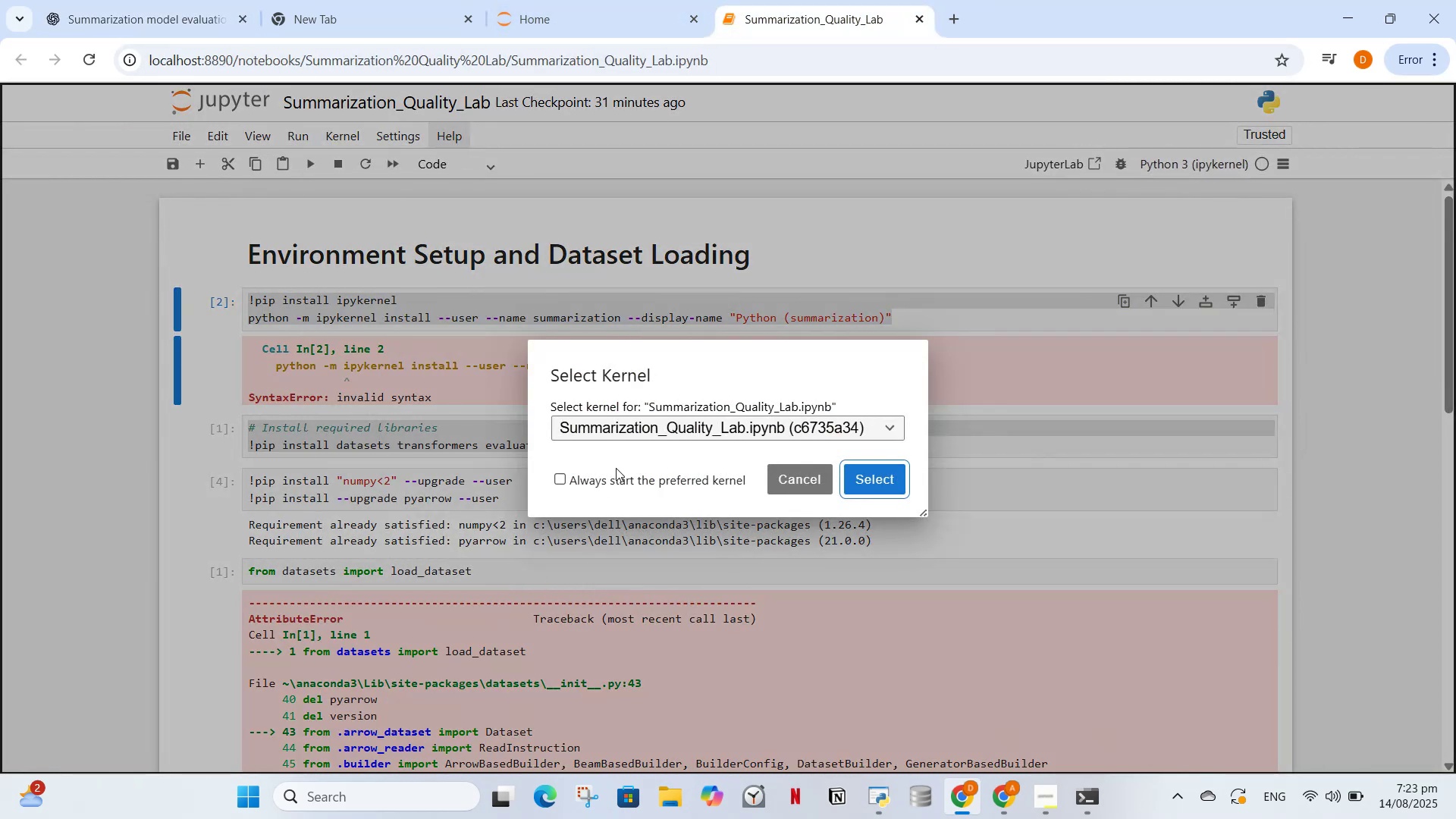 
left_click([624, 421])
 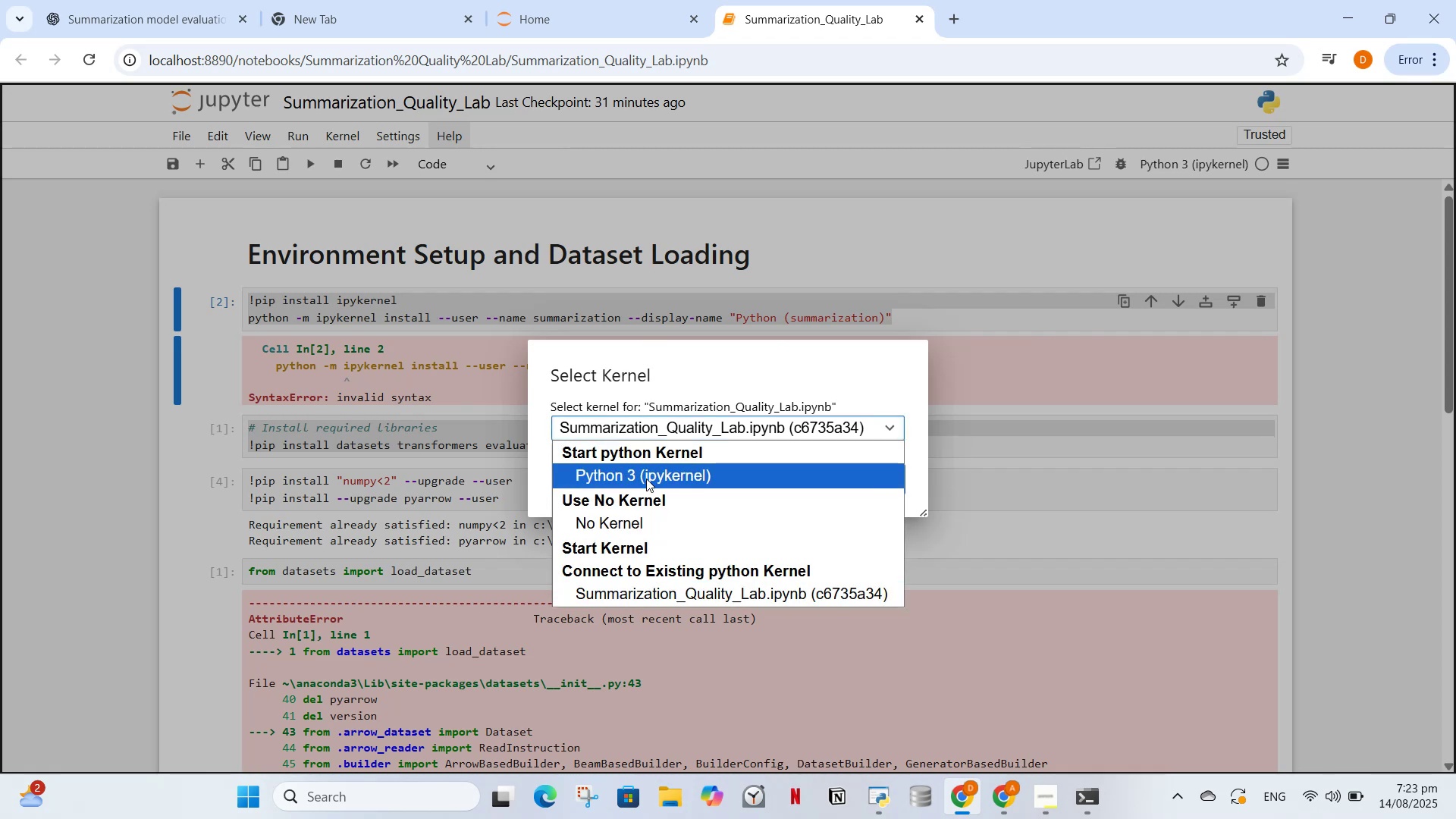 
left_click([646, 479])
 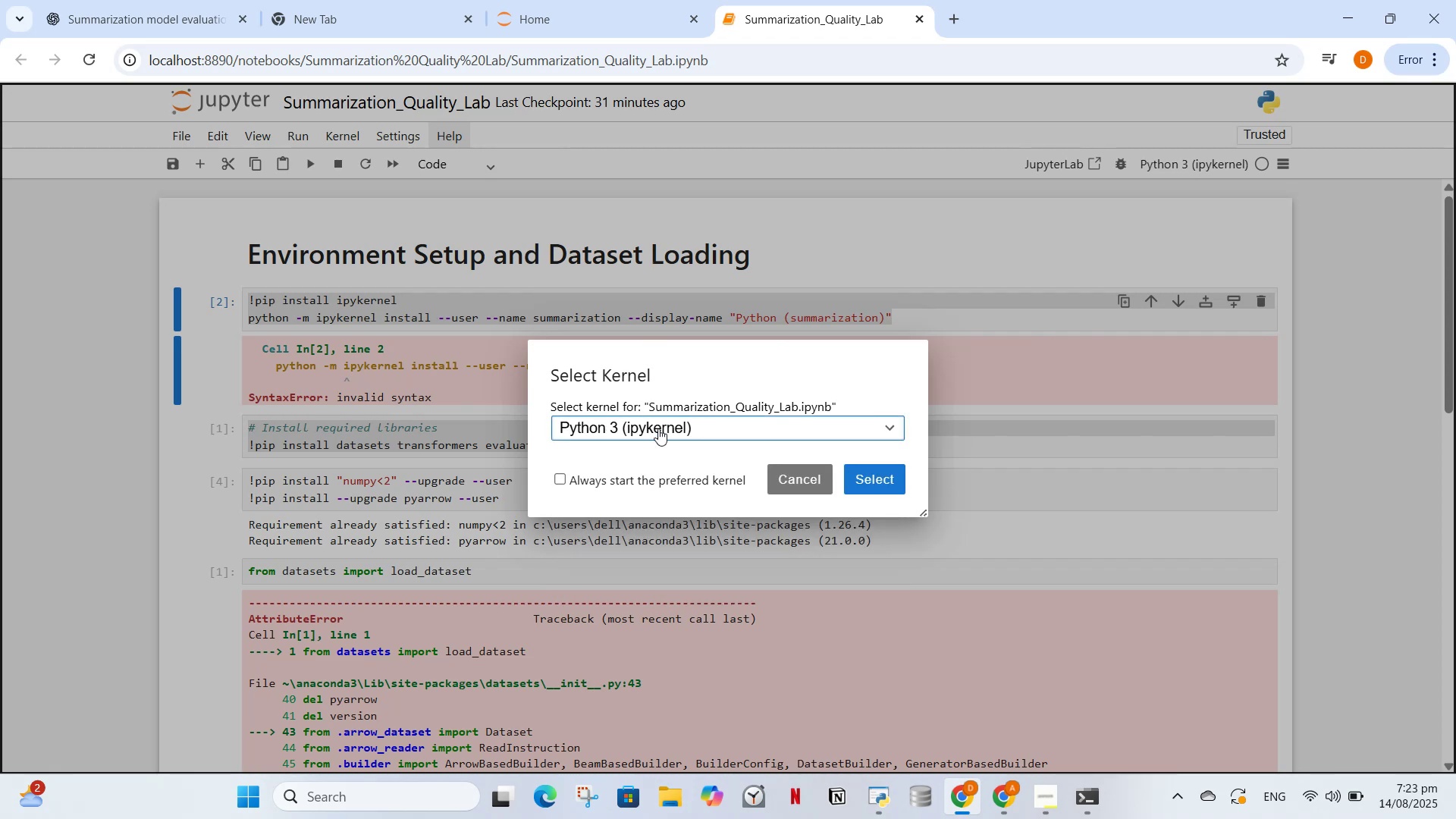 
left_click([658, 428])
 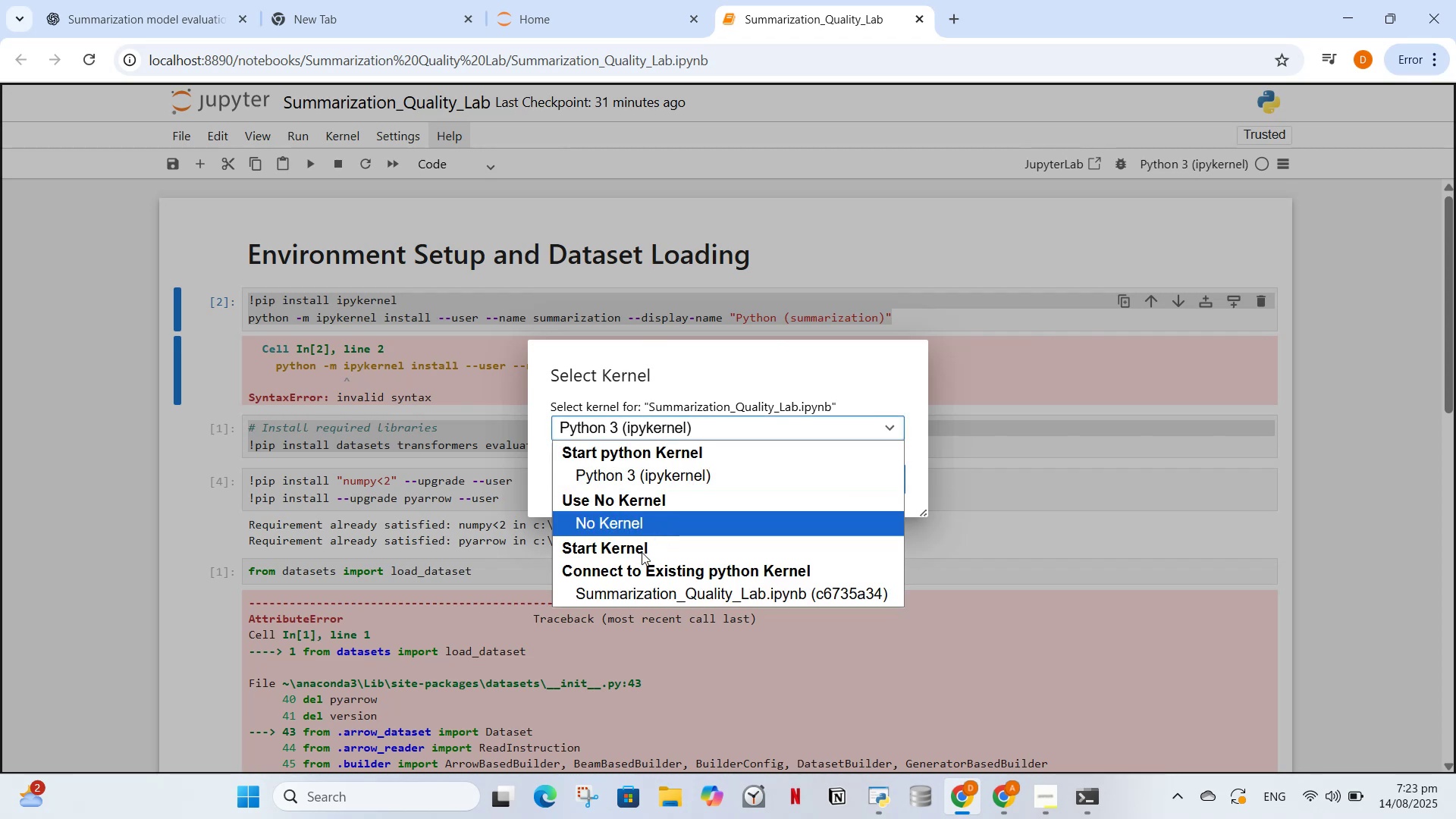 
left_click([632, 547])
 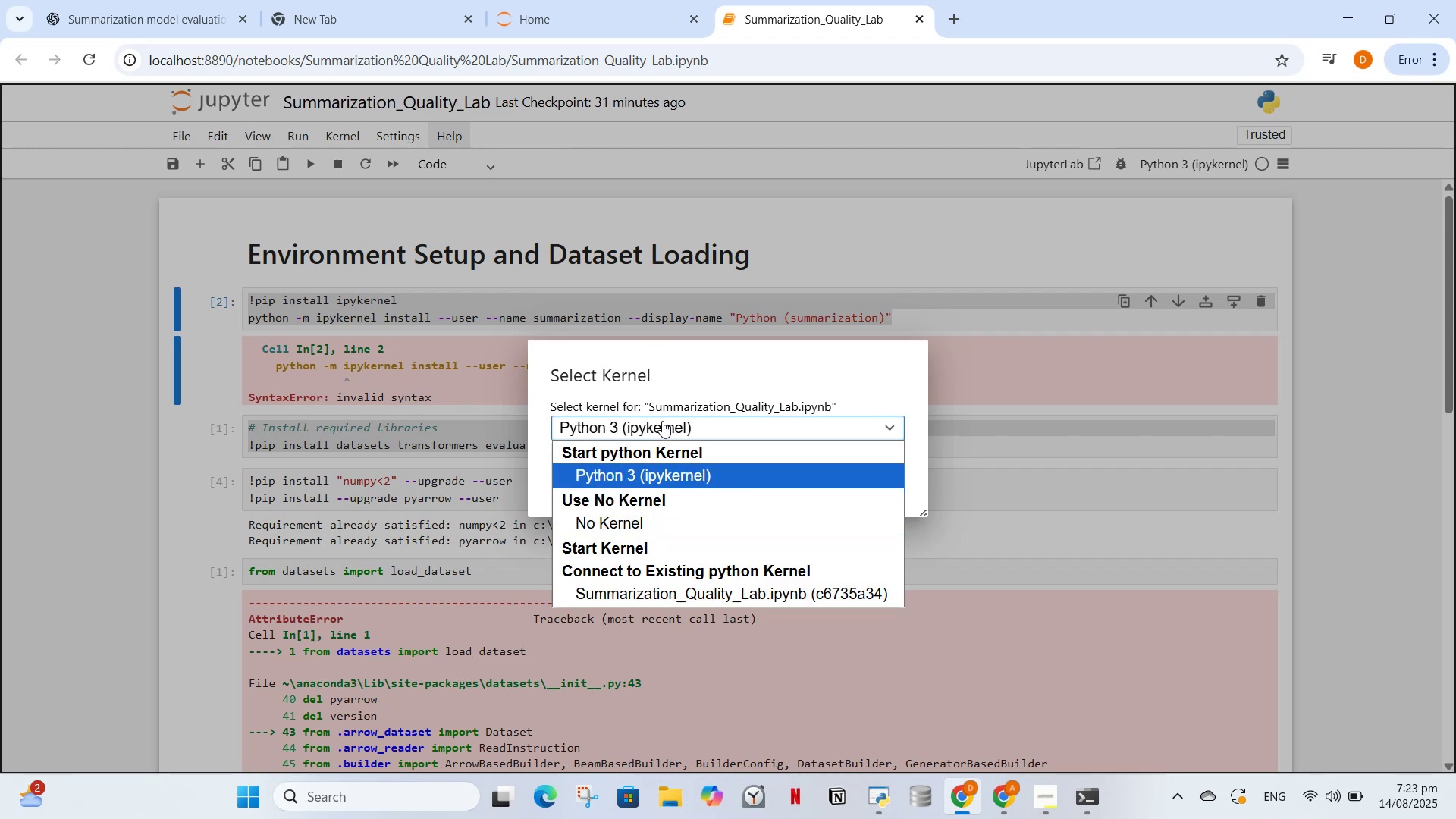 
left_click([662, 421])
 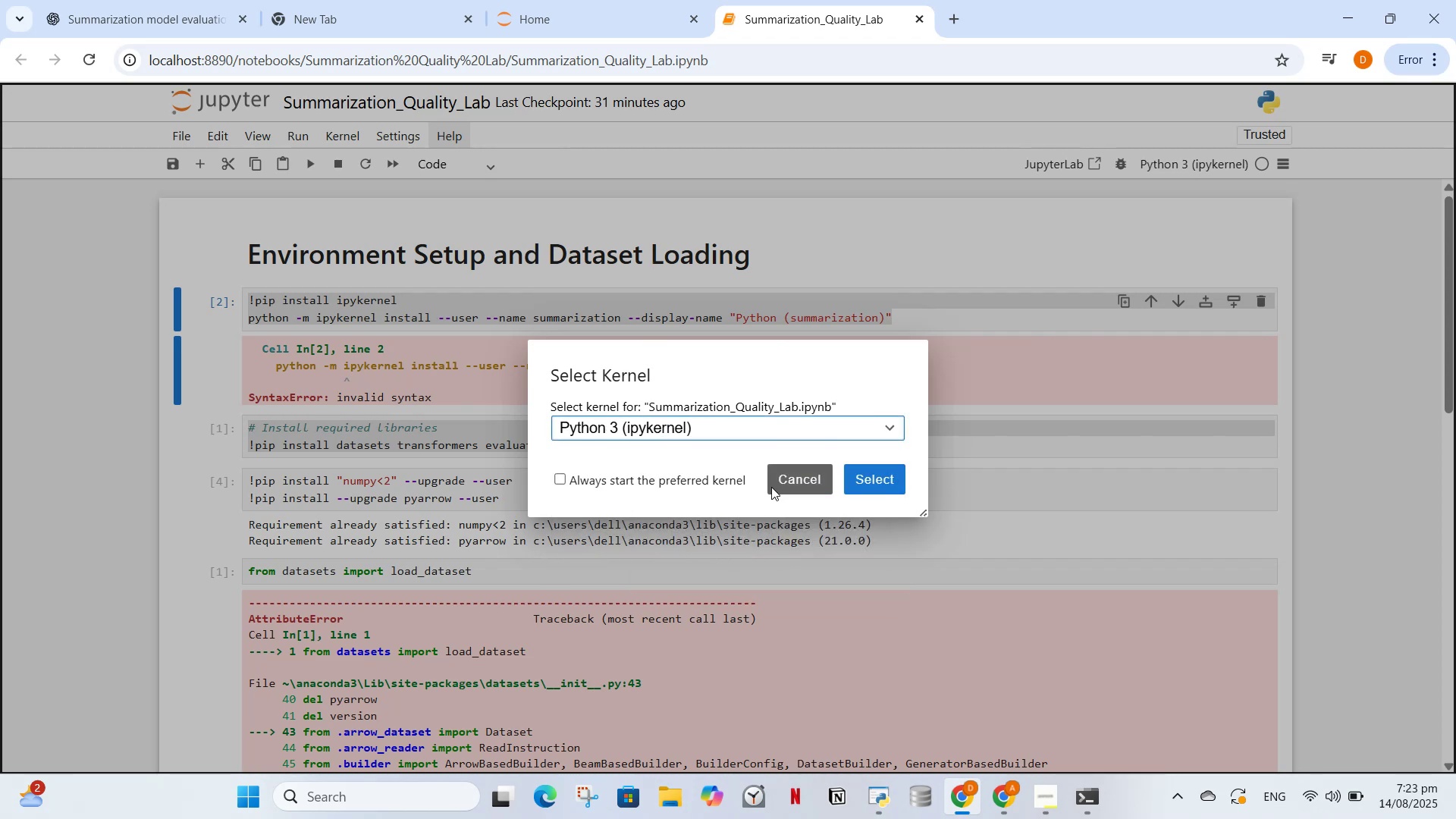 
left_click([768, 487])
 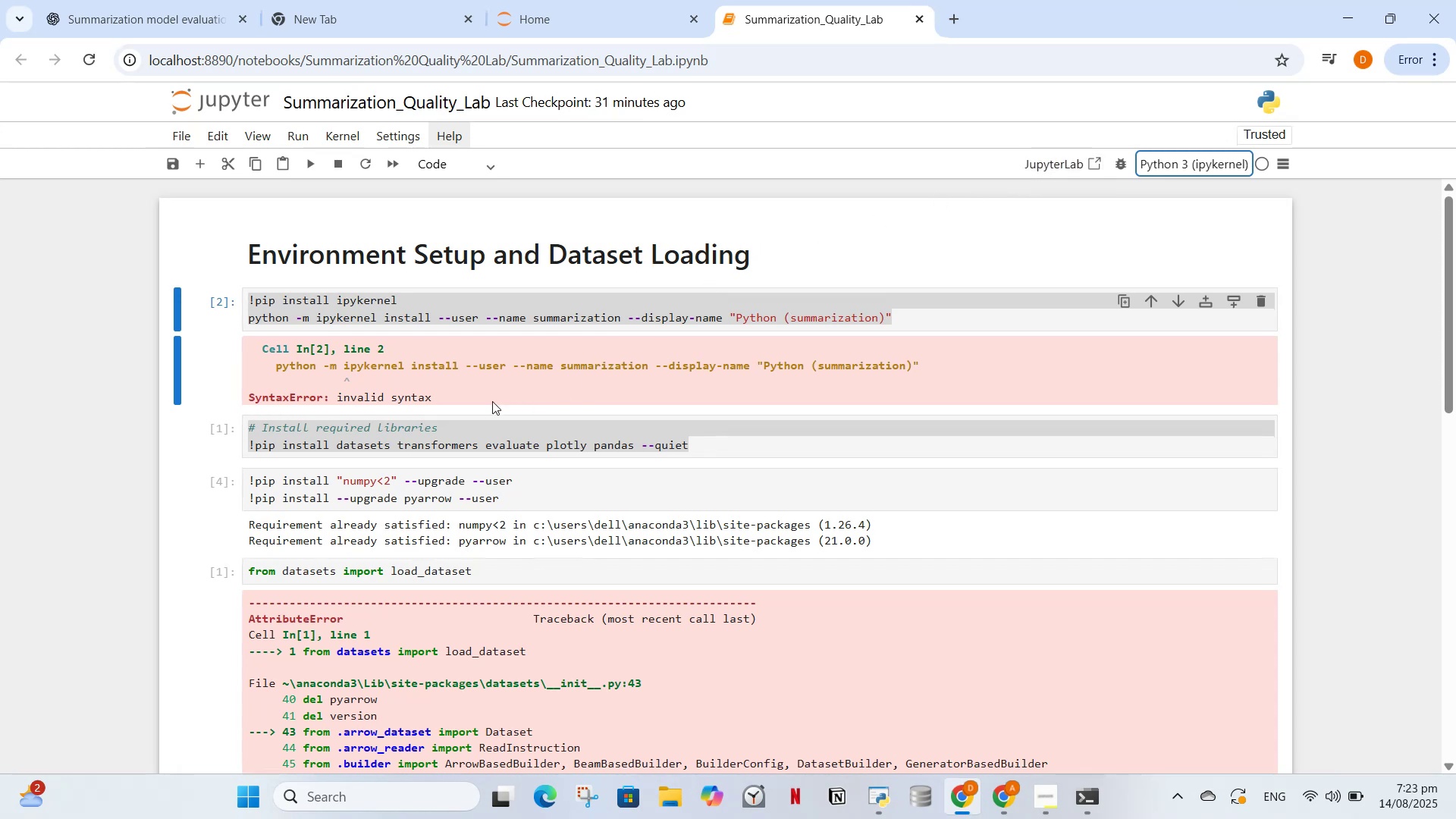 
wait(12.87)
 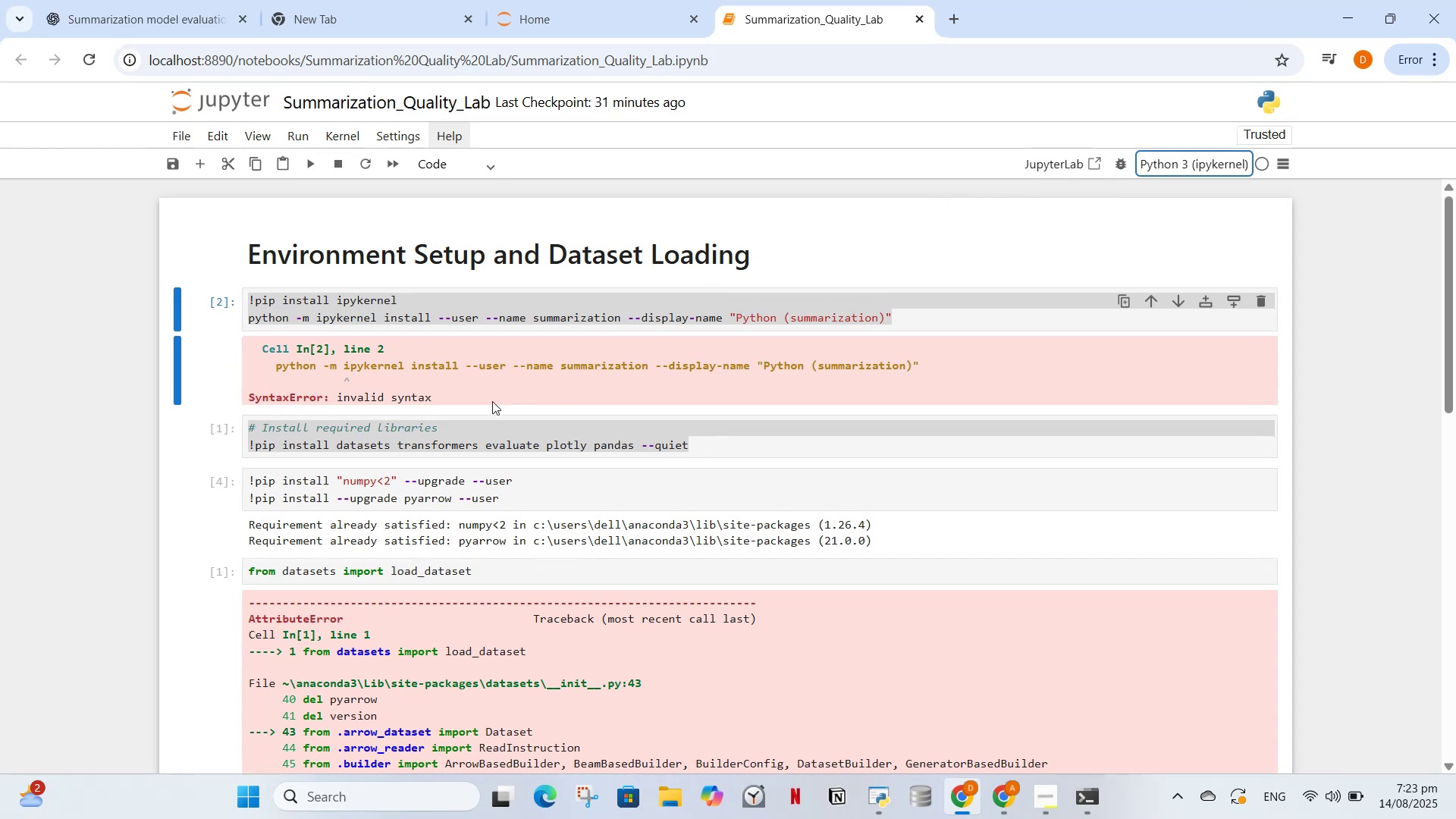 
left_click([547, 282])
 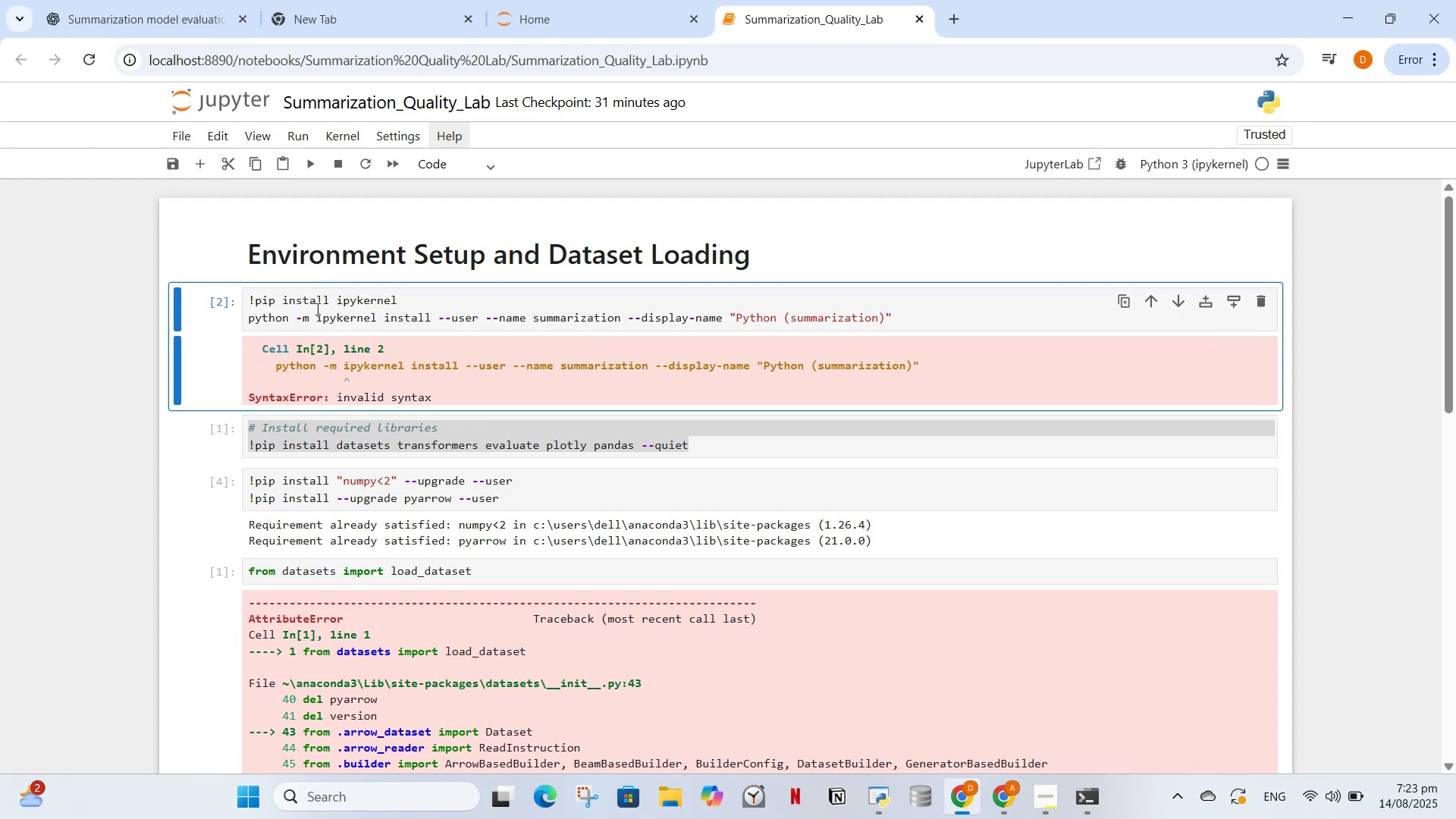 
left_click_drag(start_coordinate=[458, 403], to_coordinate=[253, 344])
 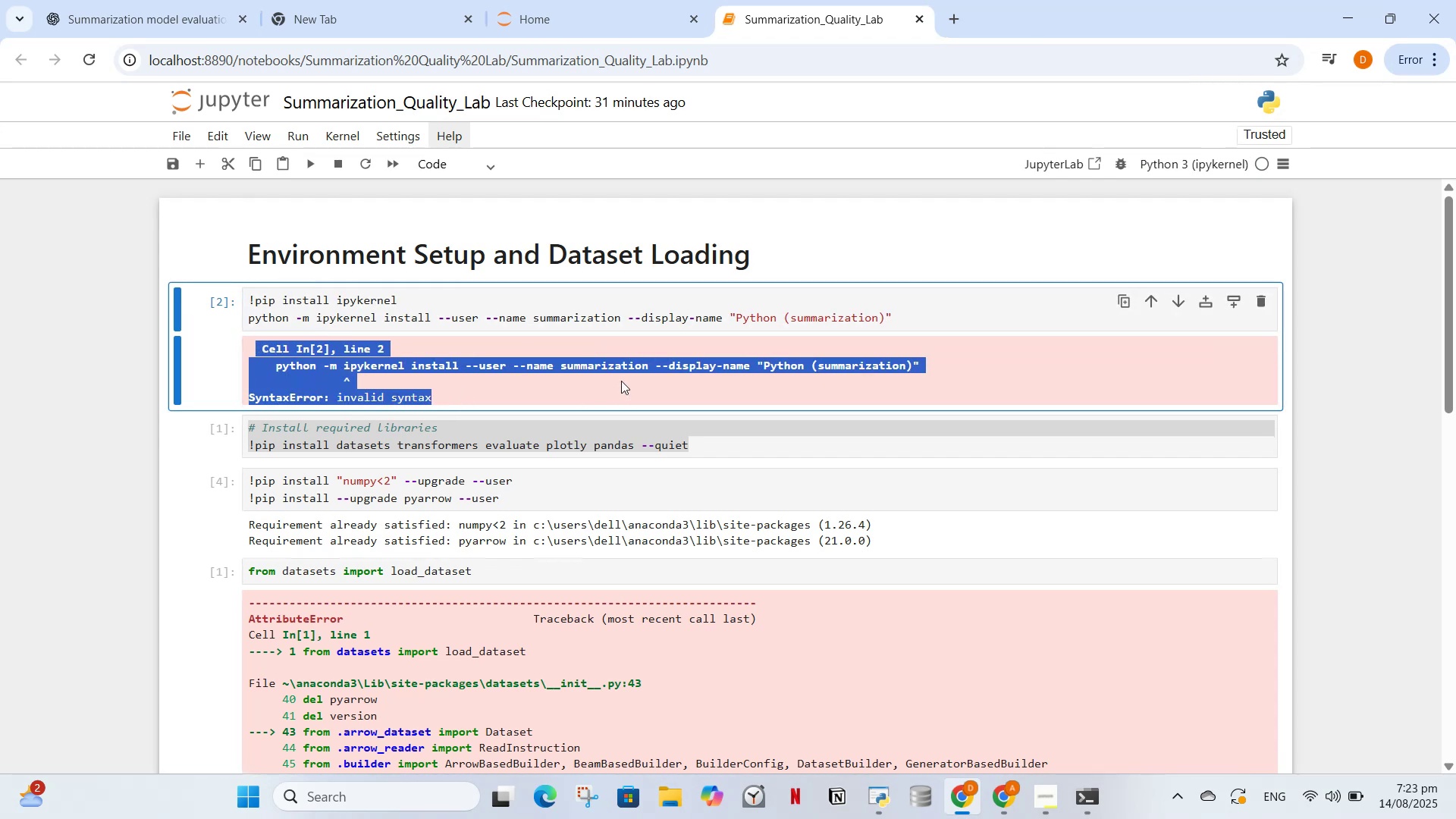 
left_click([621, 381])
 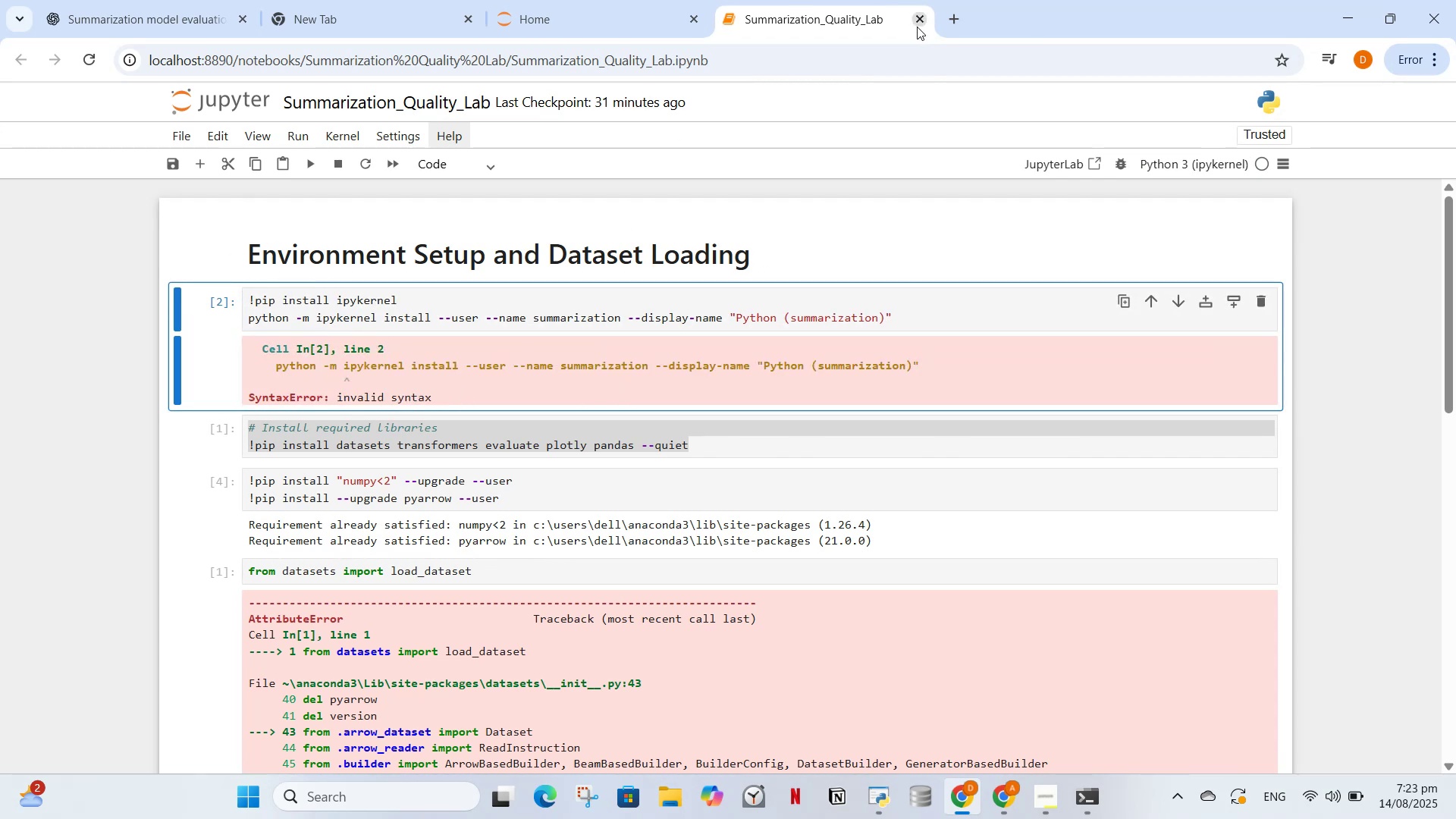 
left_click([917, 27])
 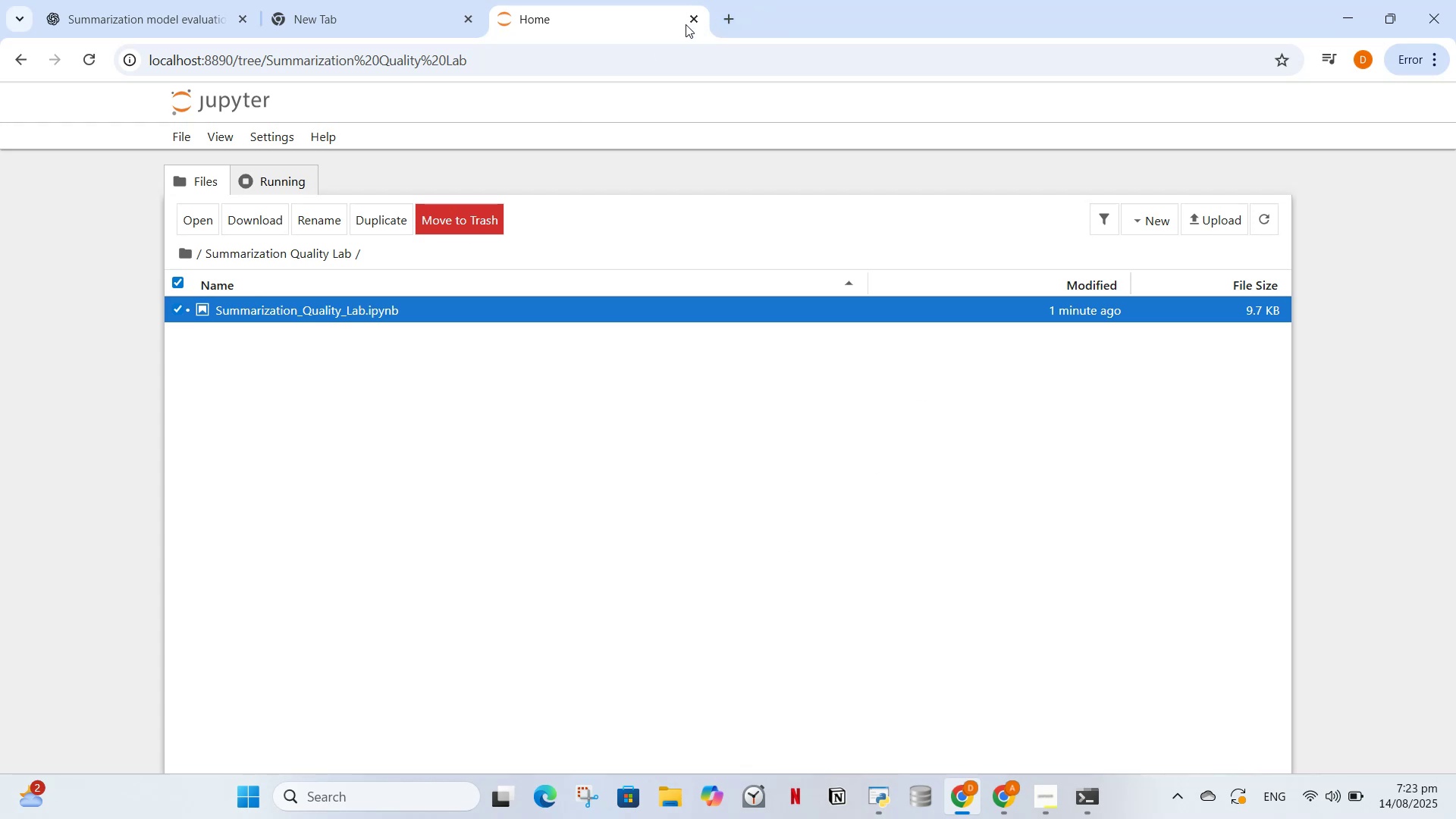 
left_click([695, 20])
 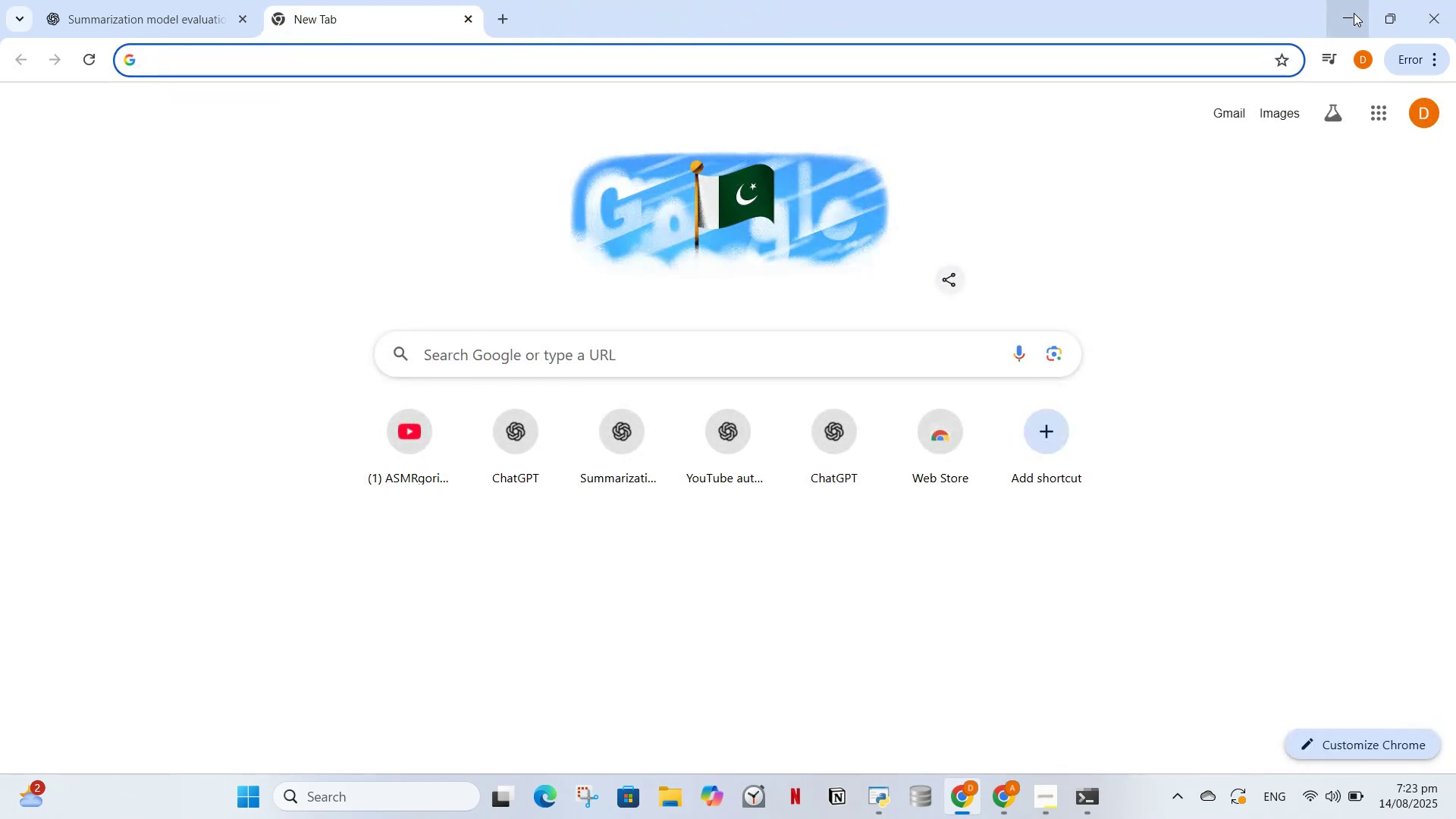 
left_click([1354, 13])
 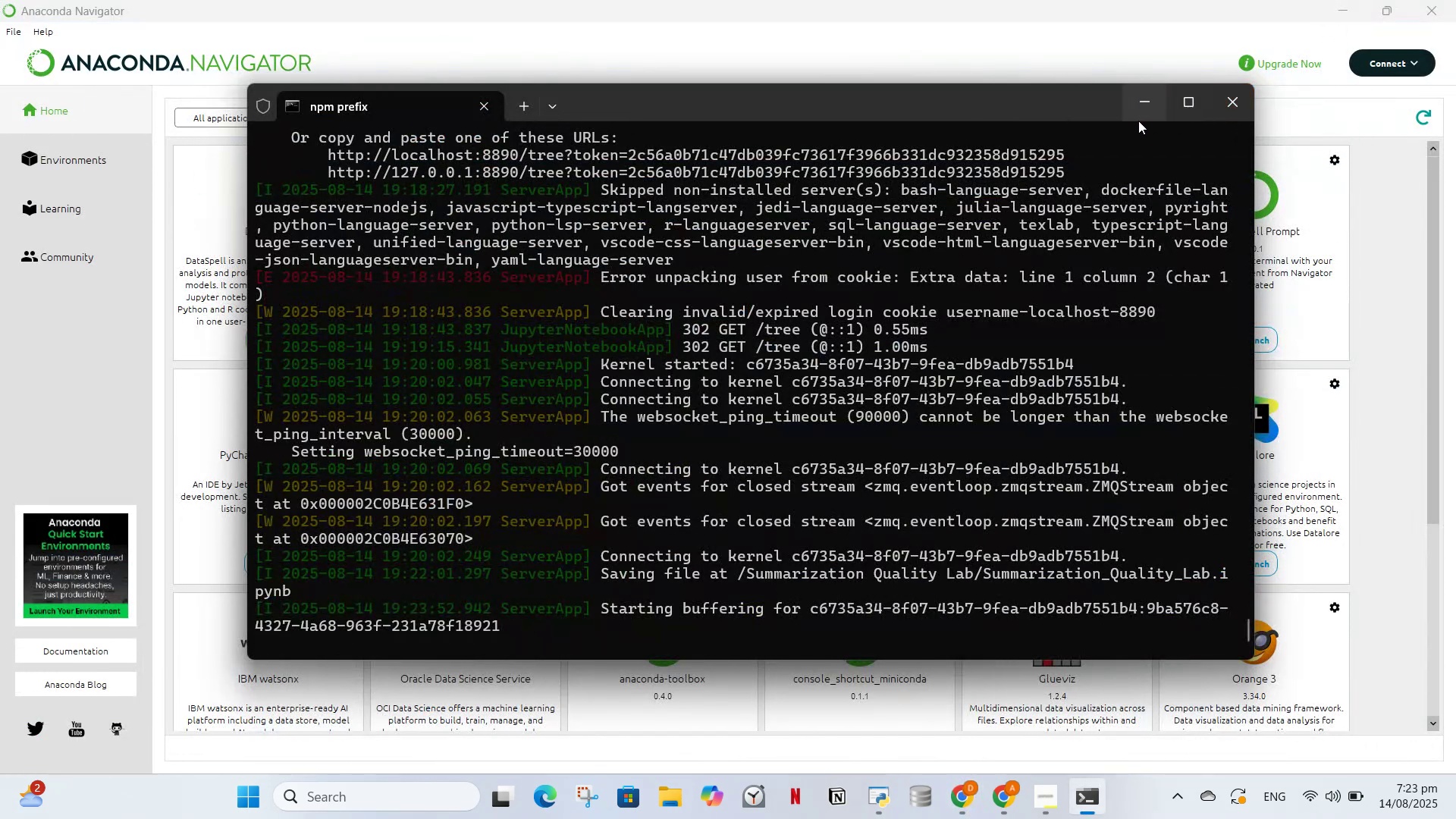 
left_click([1138, 117])
 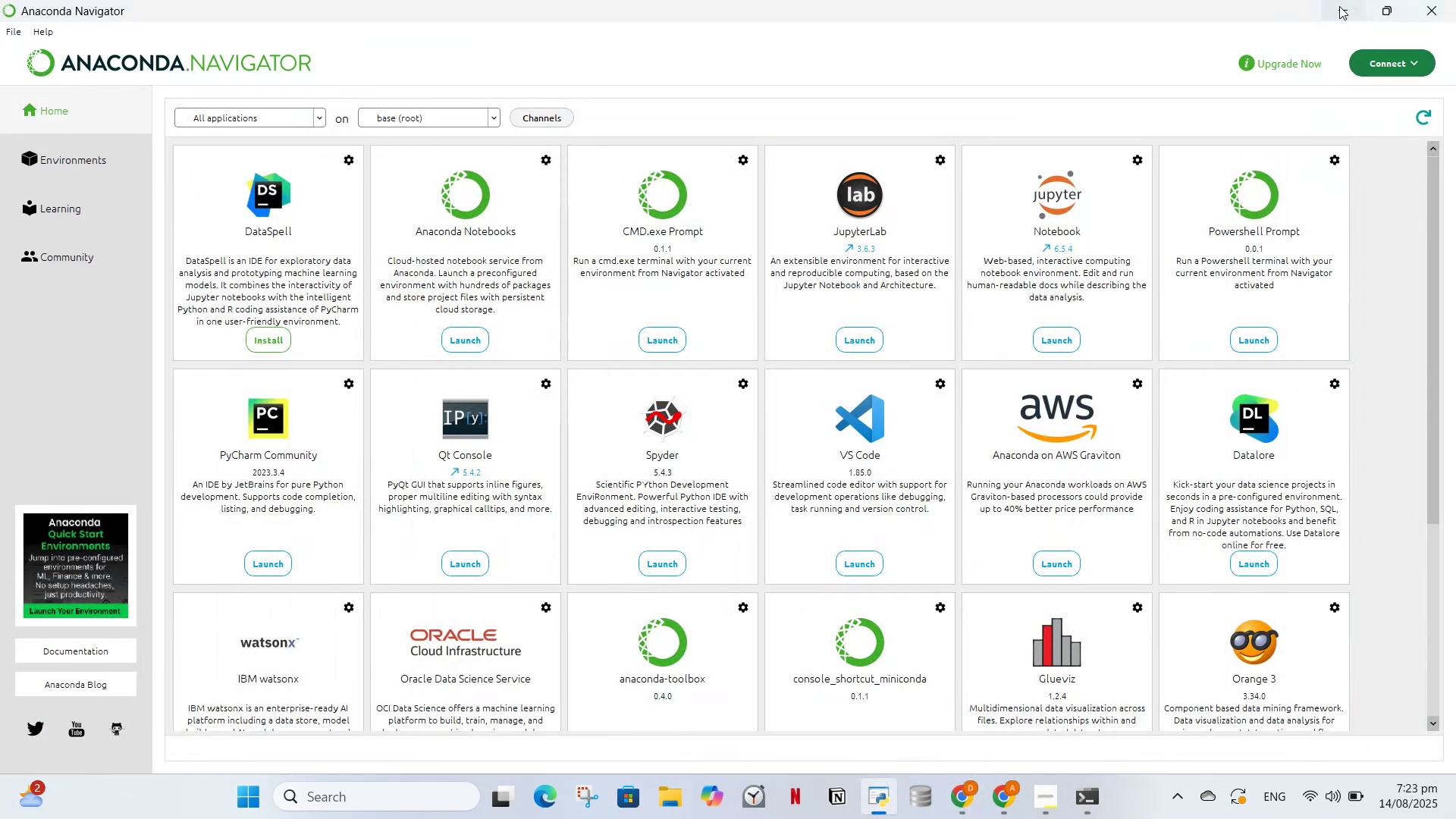 
left_click([1338, 6])
 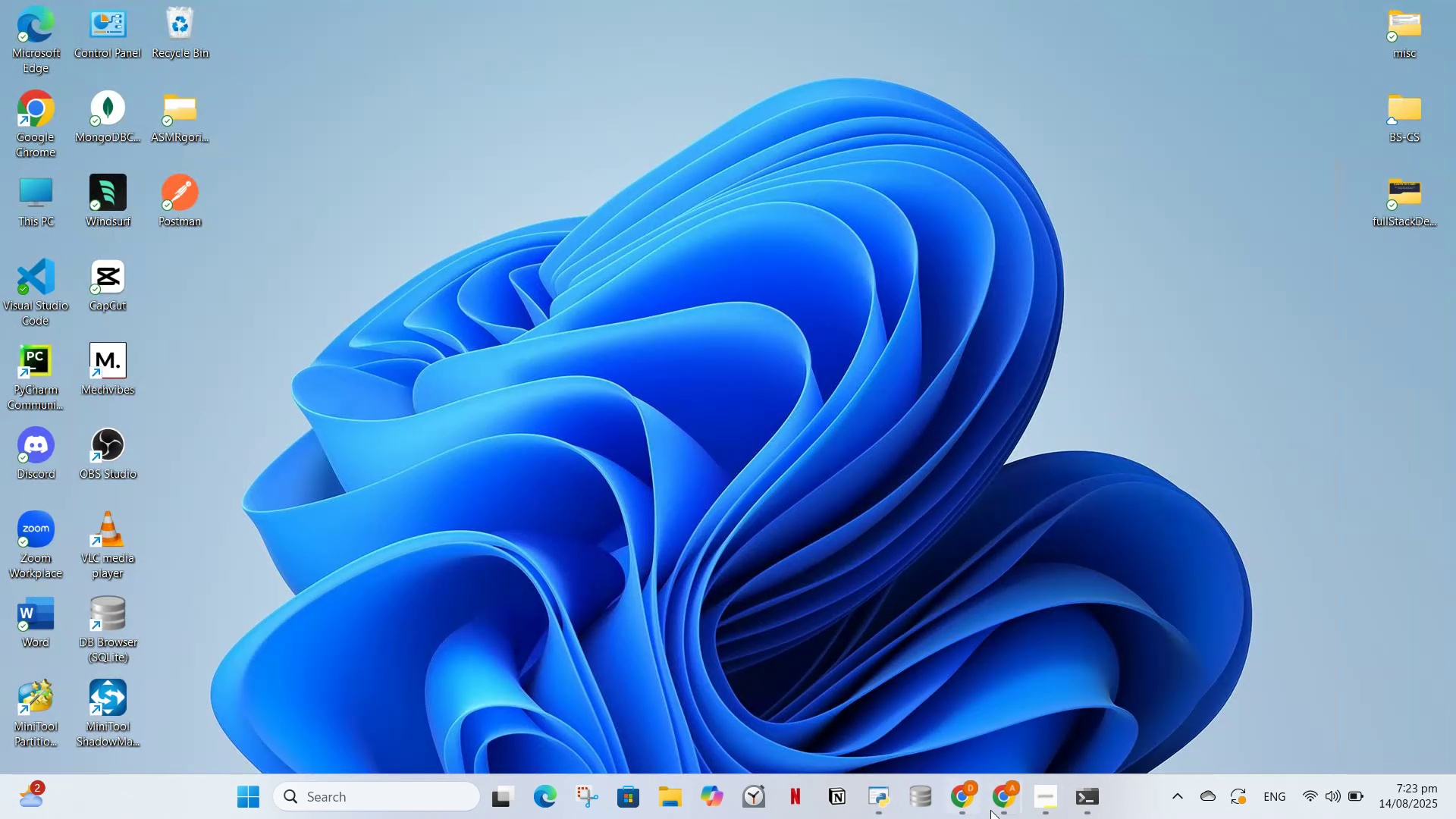 
left_click([1006, 793])
 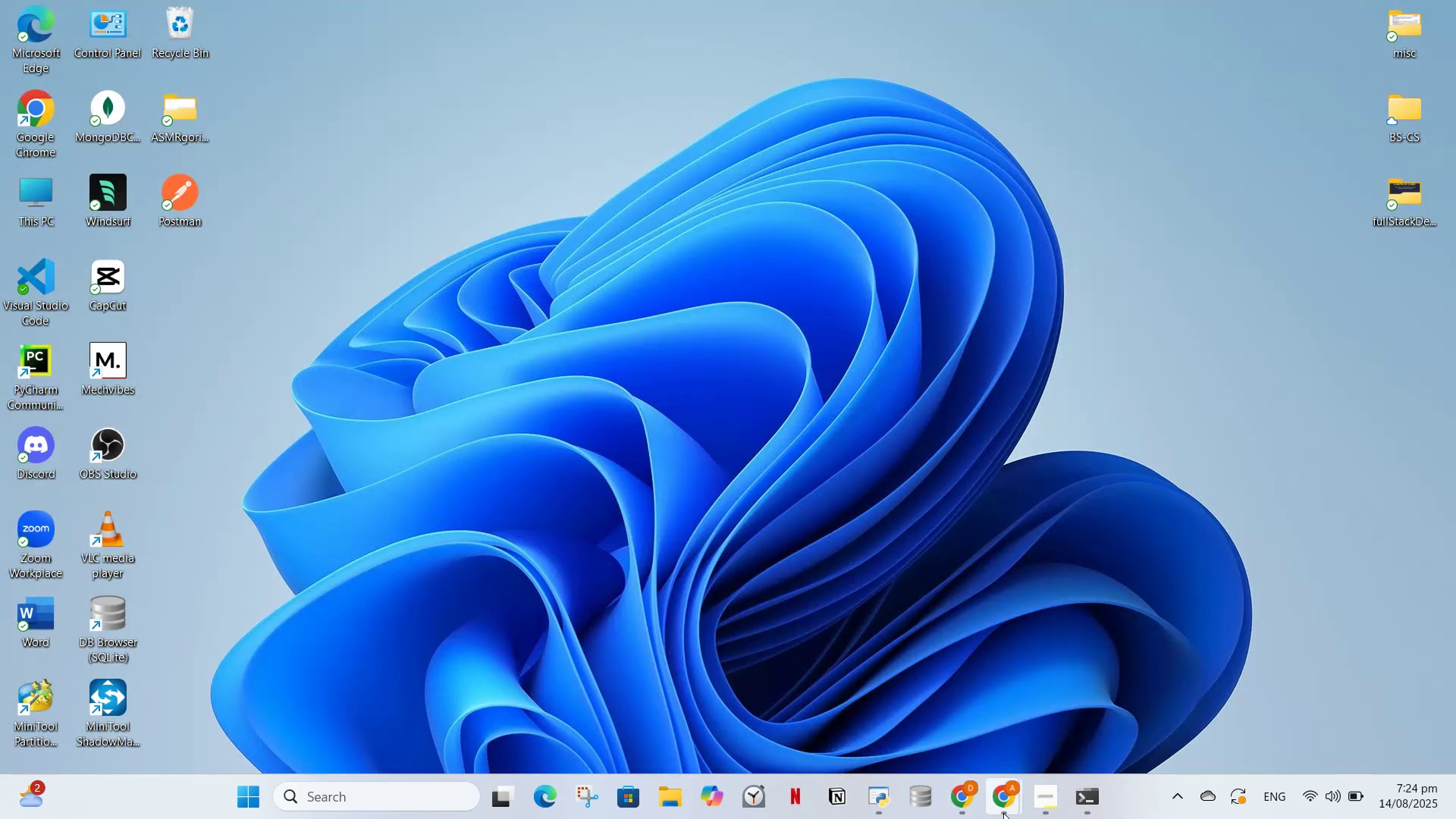 
left_click([934, 714])
 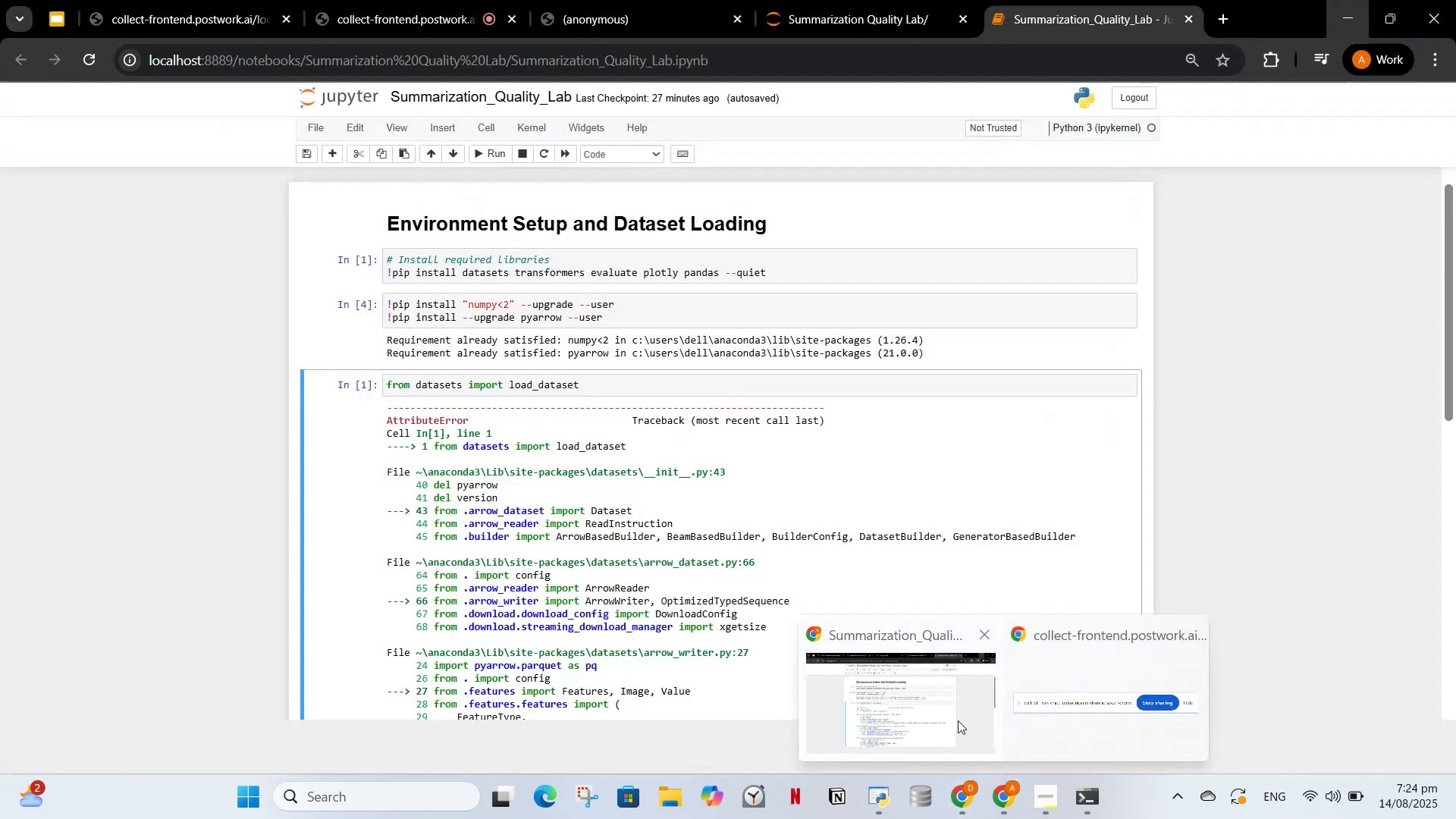 
left_click([960, 714])
 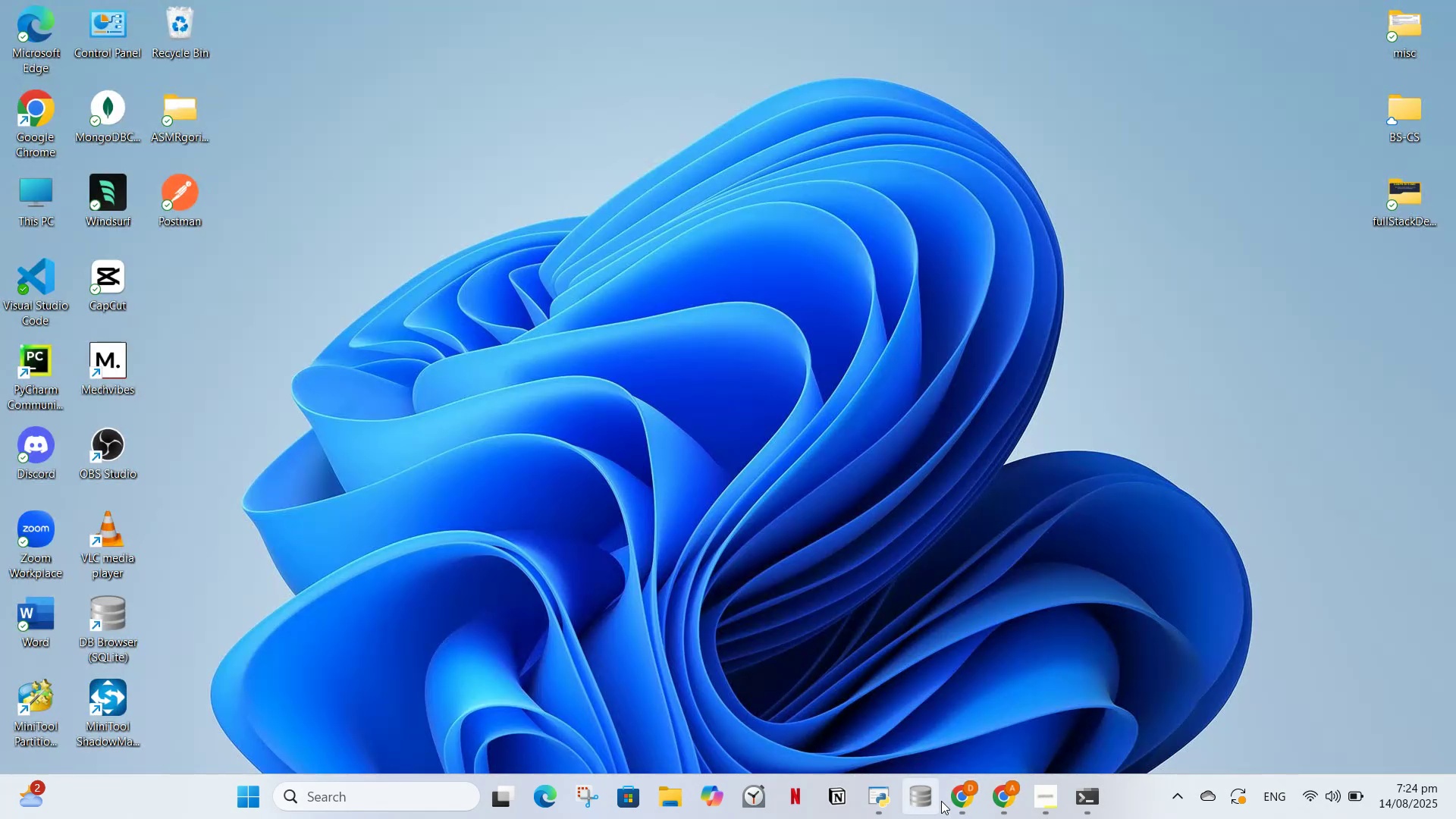 
left_click([961, 800])
 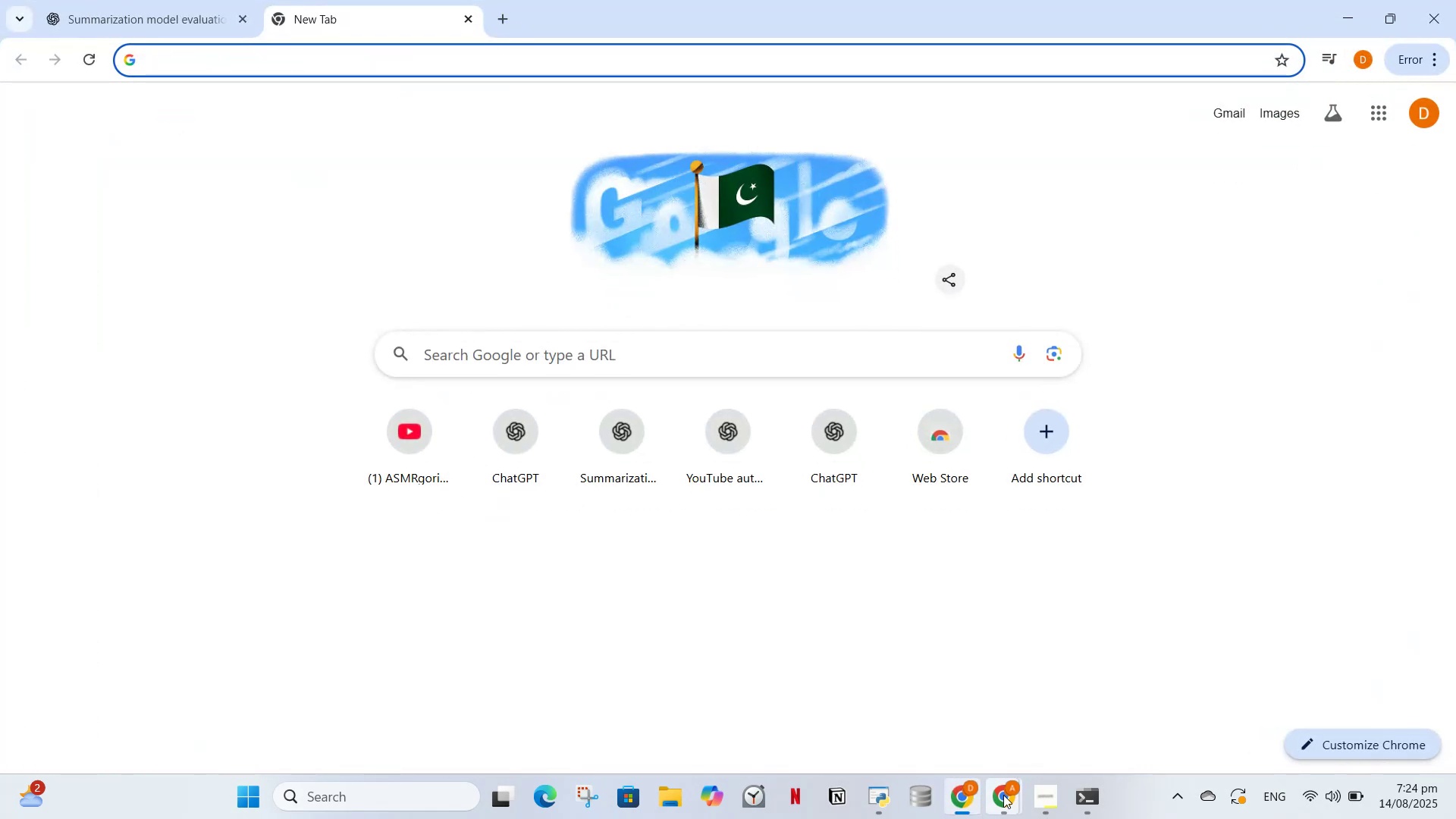 
left_click([1003, 795])
 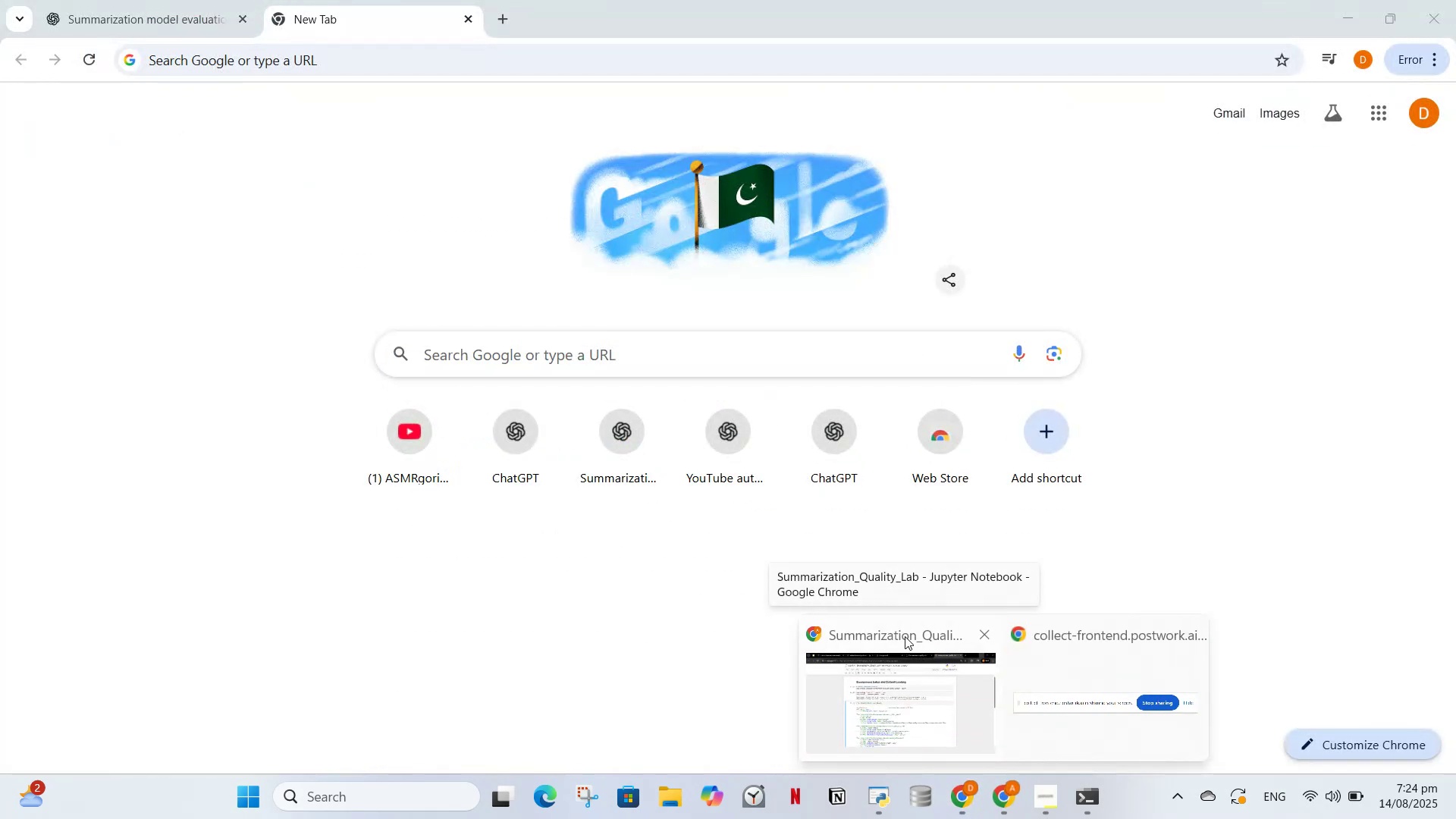 
left_click([905, 636])
 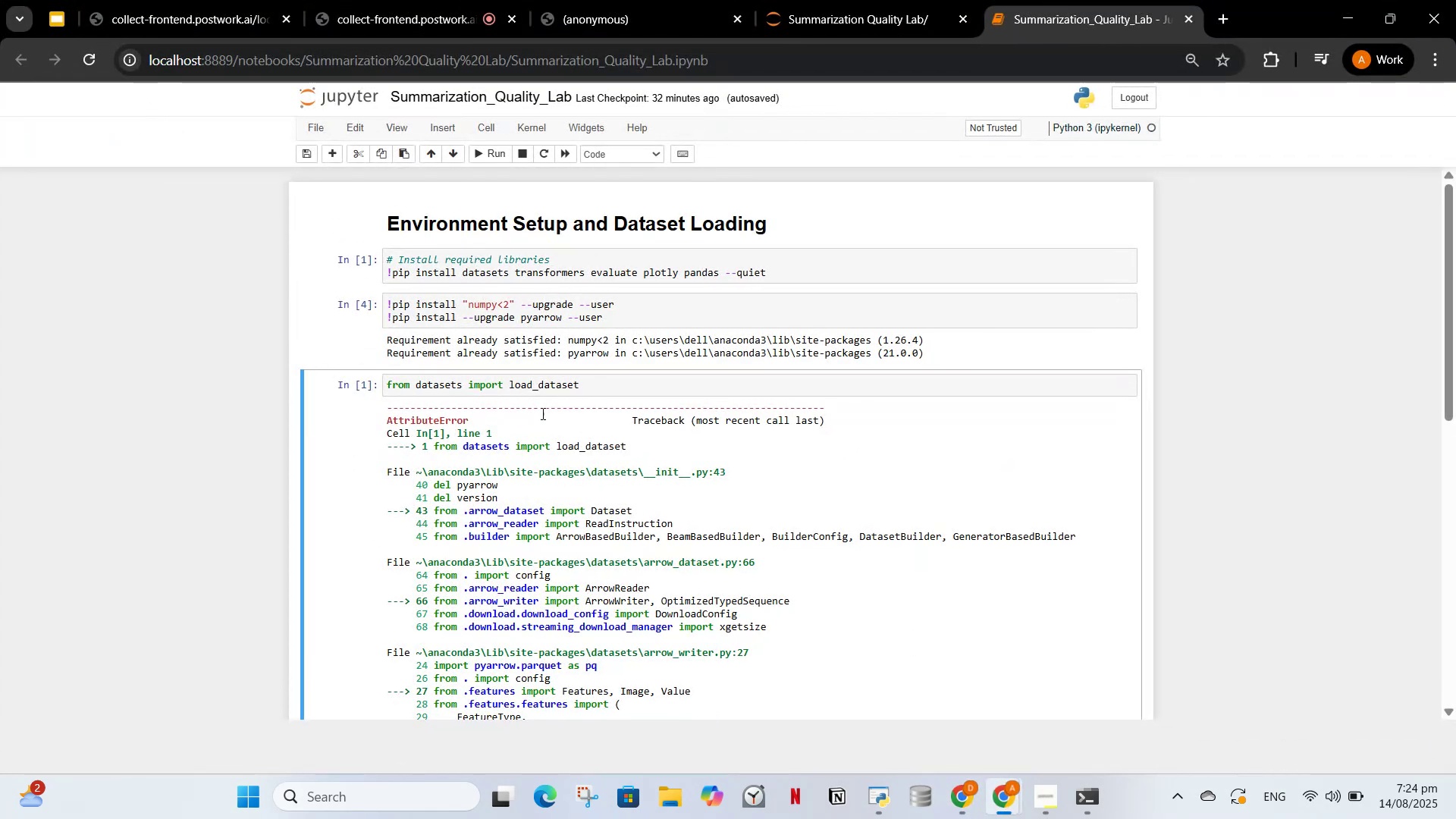 
left_click([563, 423])
 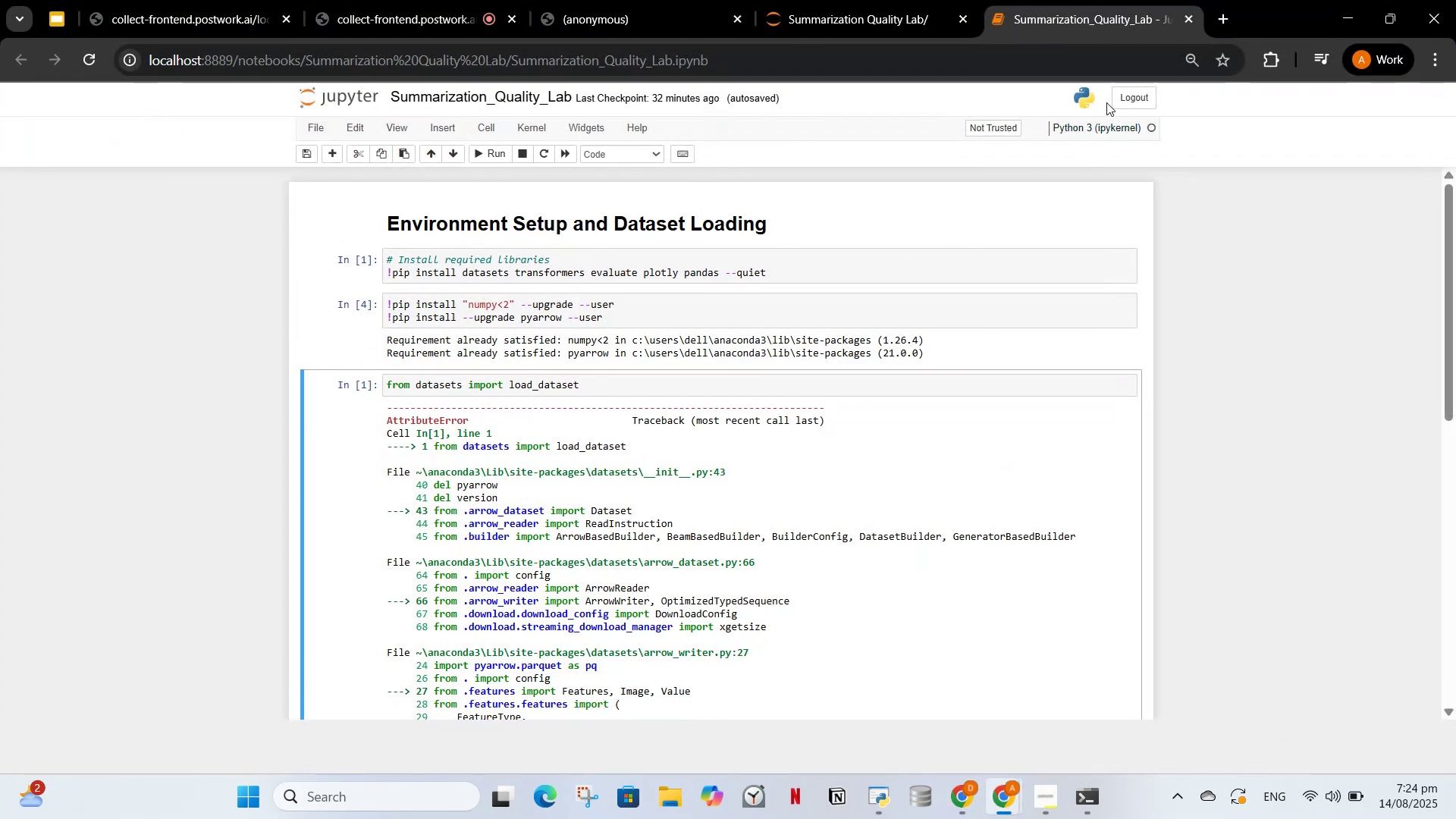 
left_click([1092, 127])
 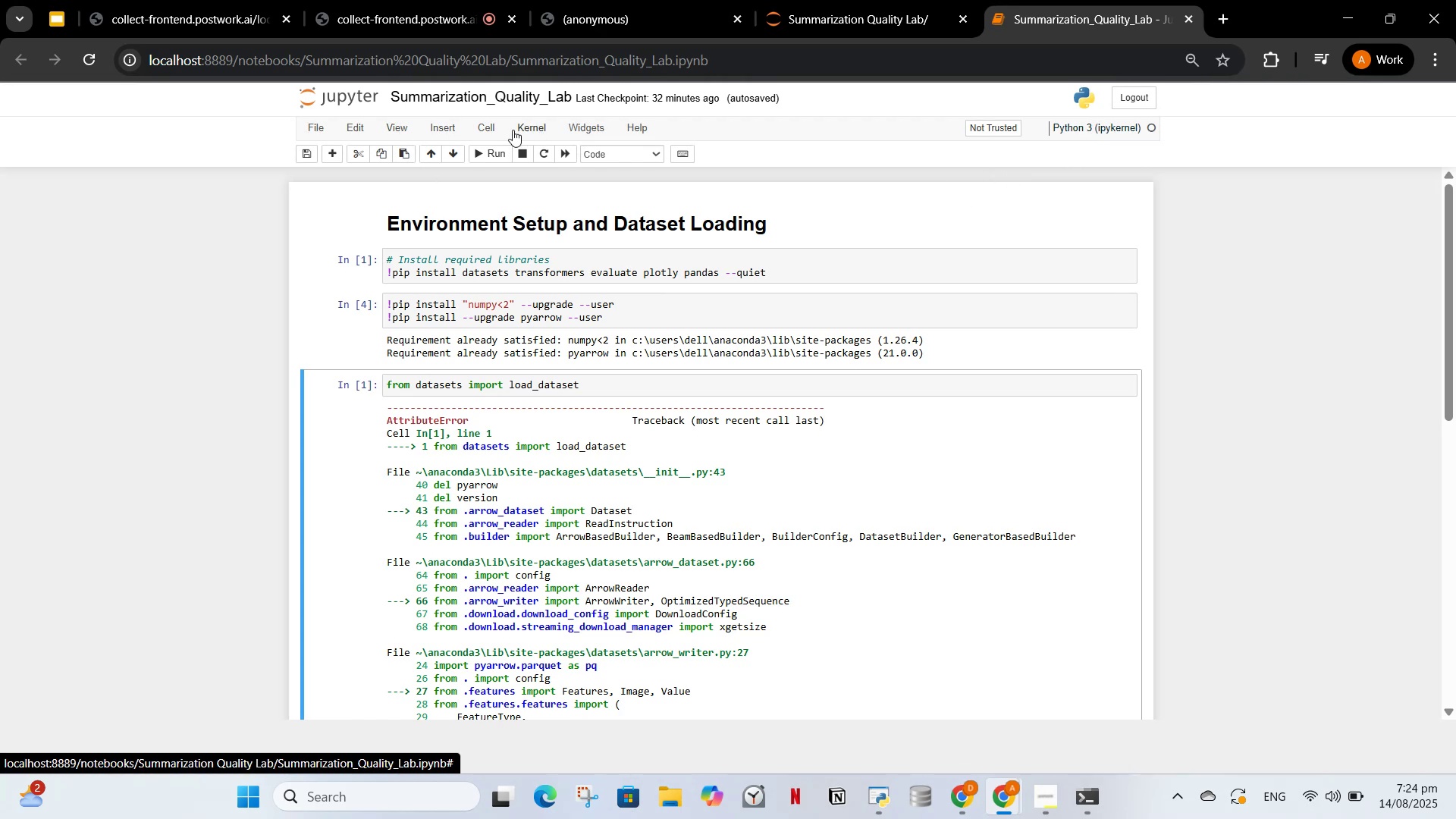 
left_click([530, 126])
 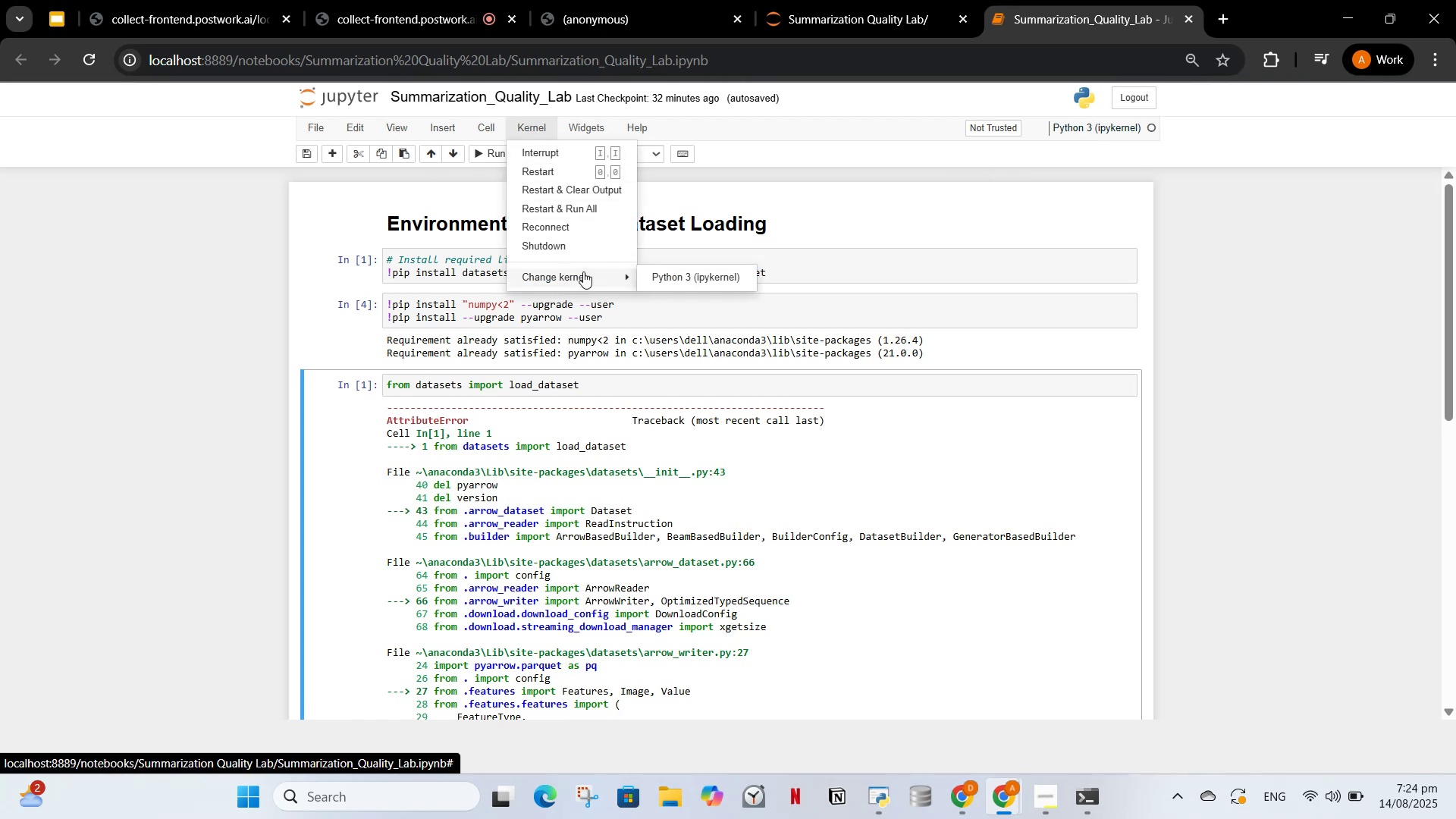 
left_click([418, 360])
 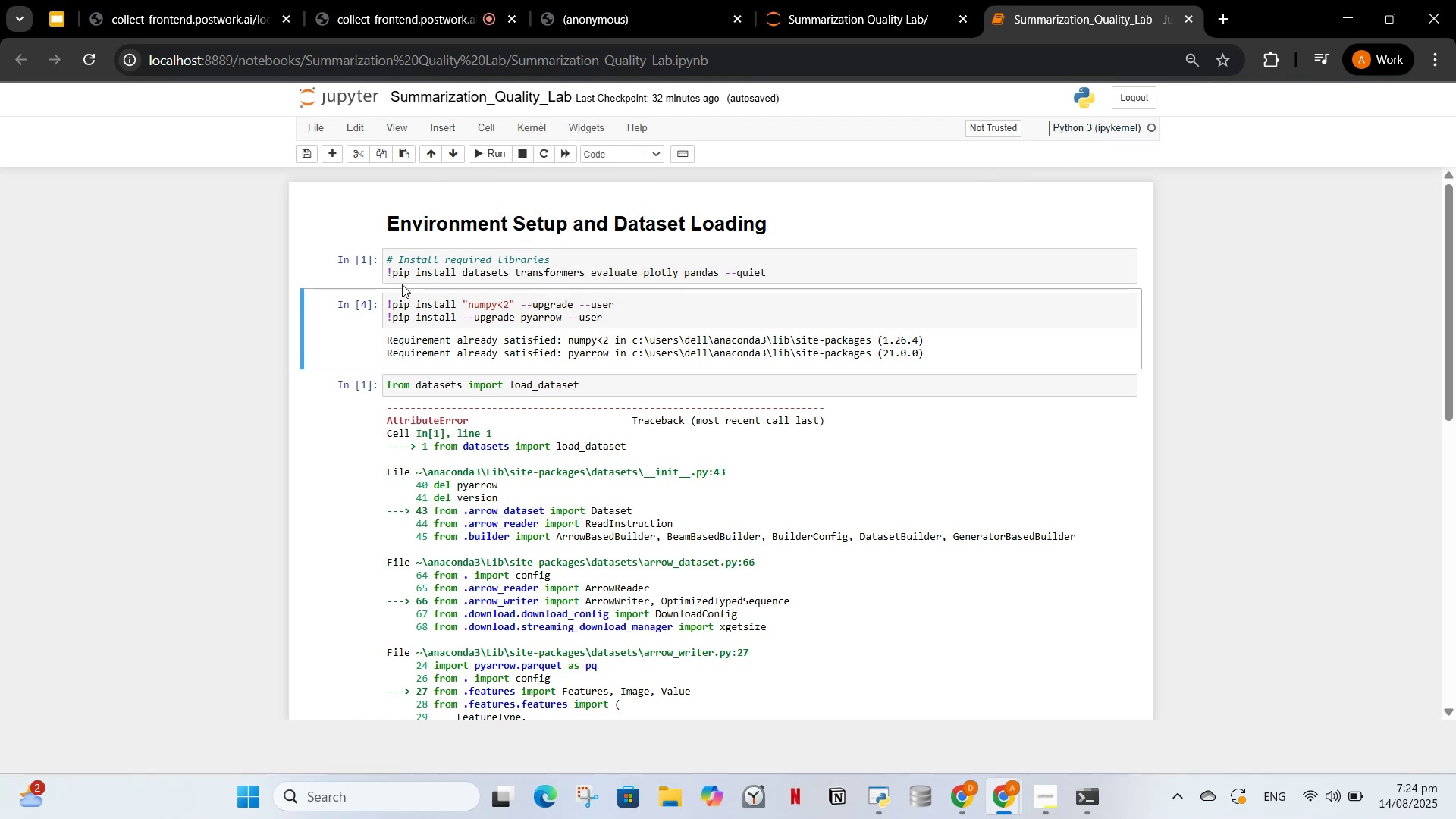 
left_click([410, 275])
 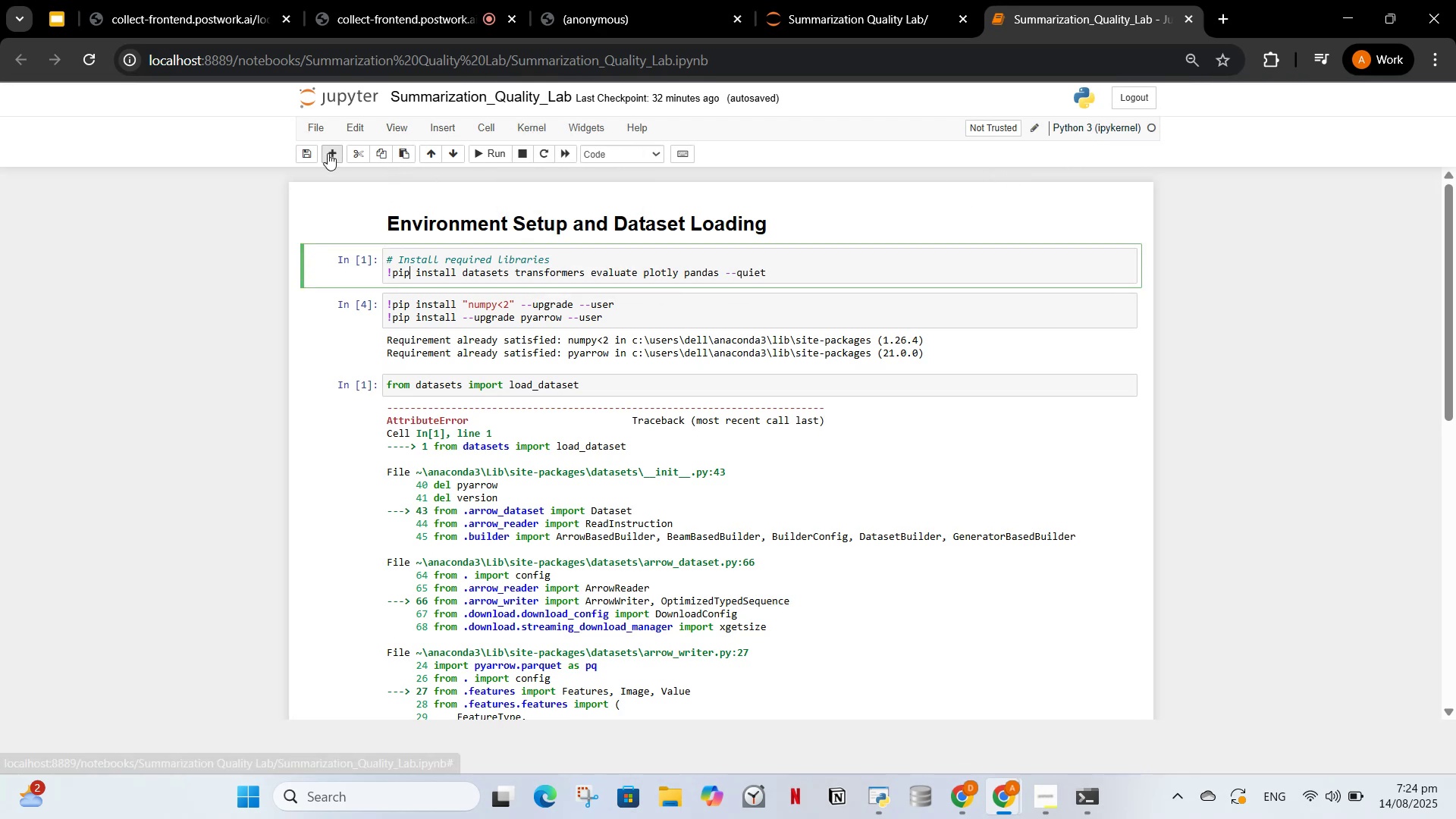 
left_click([326, 155])
 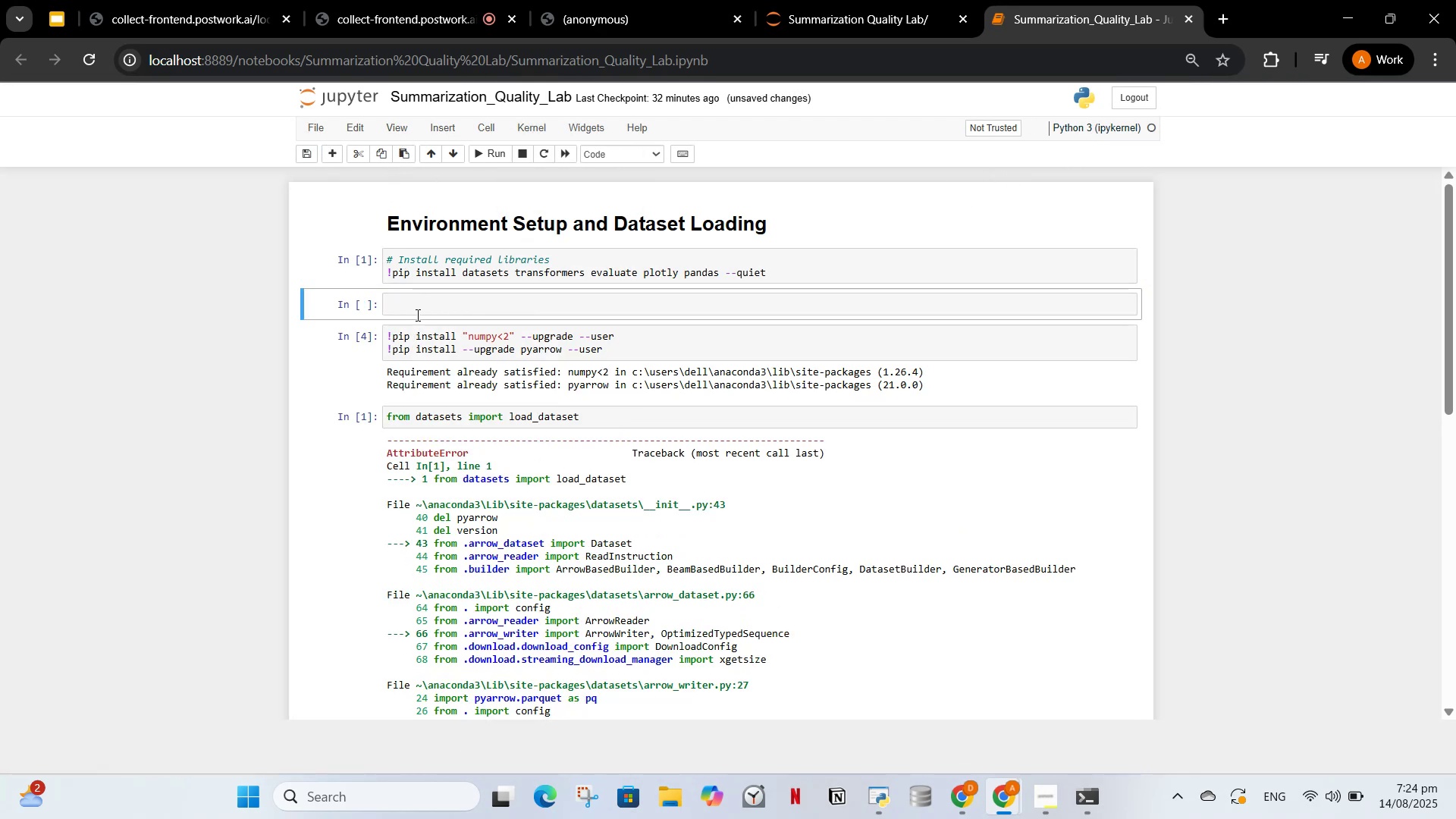 
left_click([418, 315])
 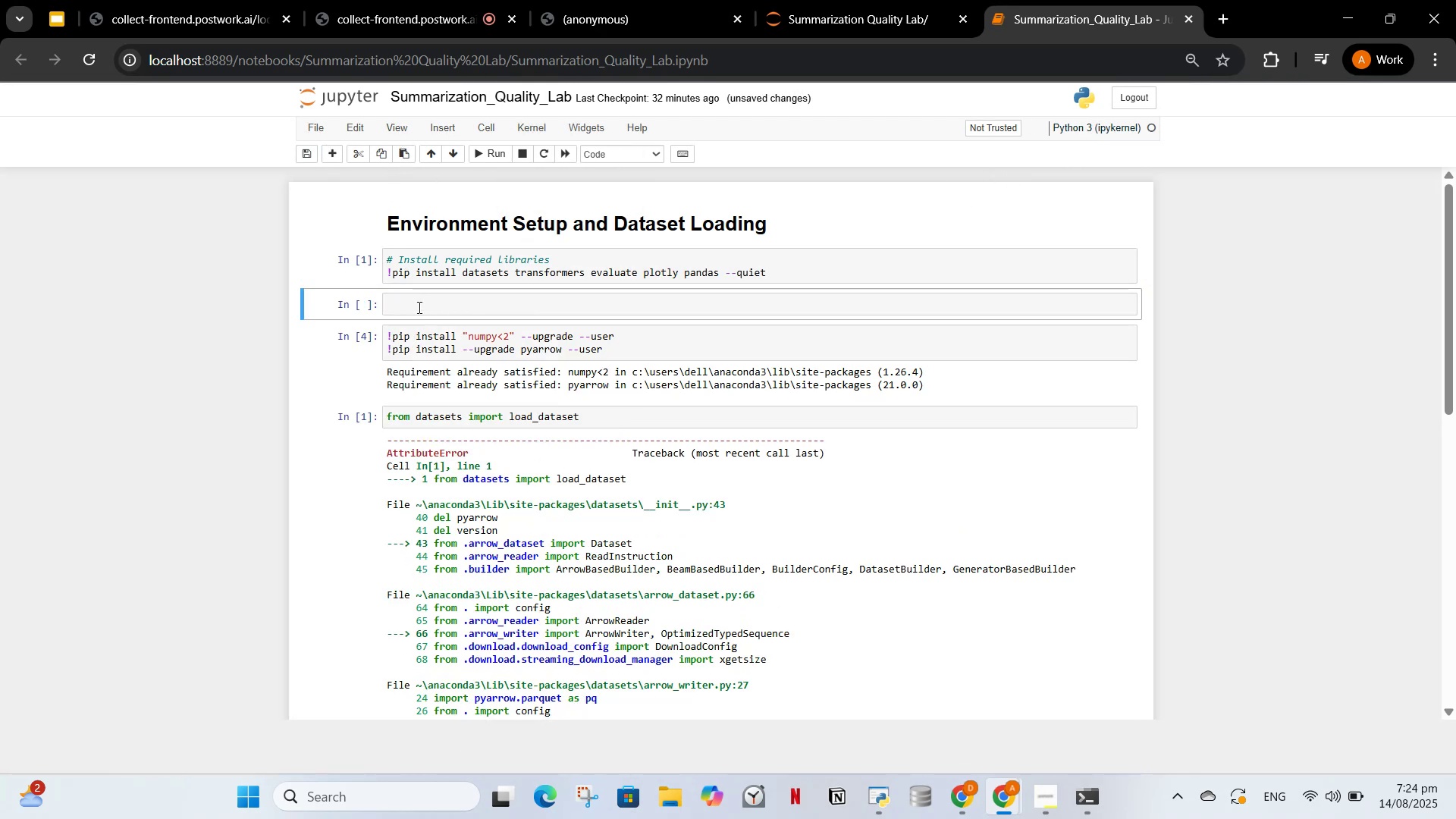 
left_click([418, 306])
 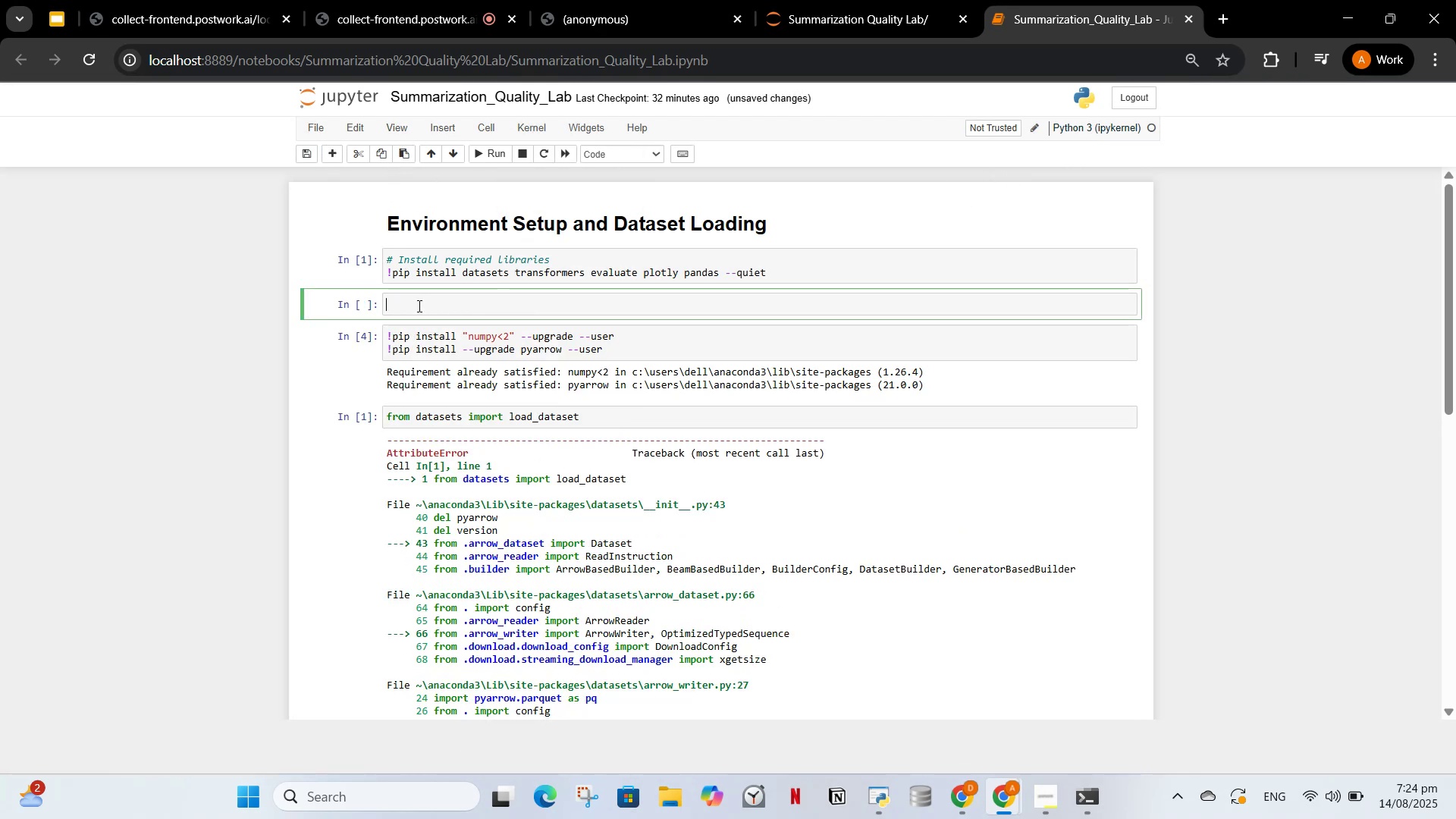 
key(Control+ControlLeft)
 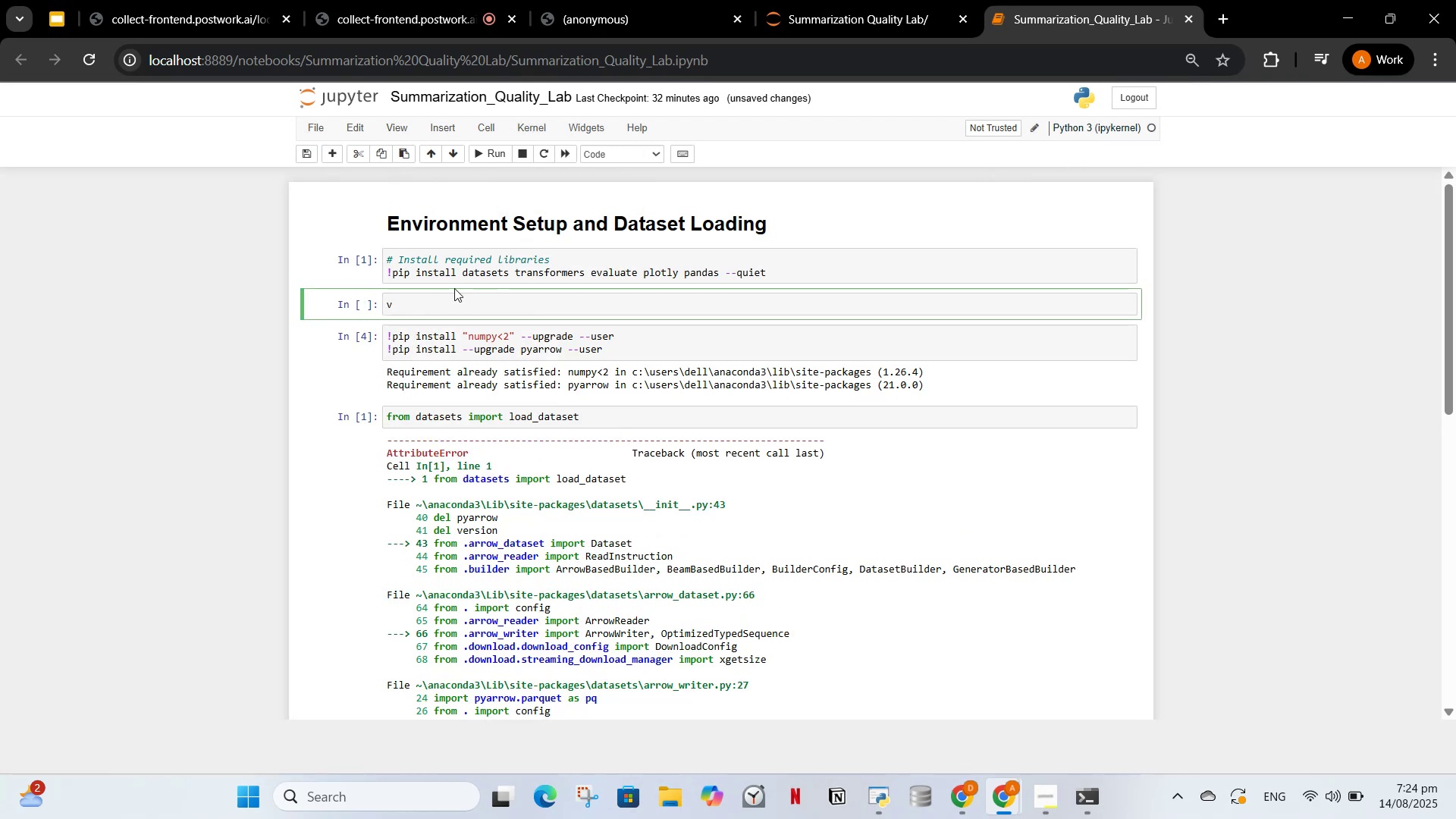 
key(V)
 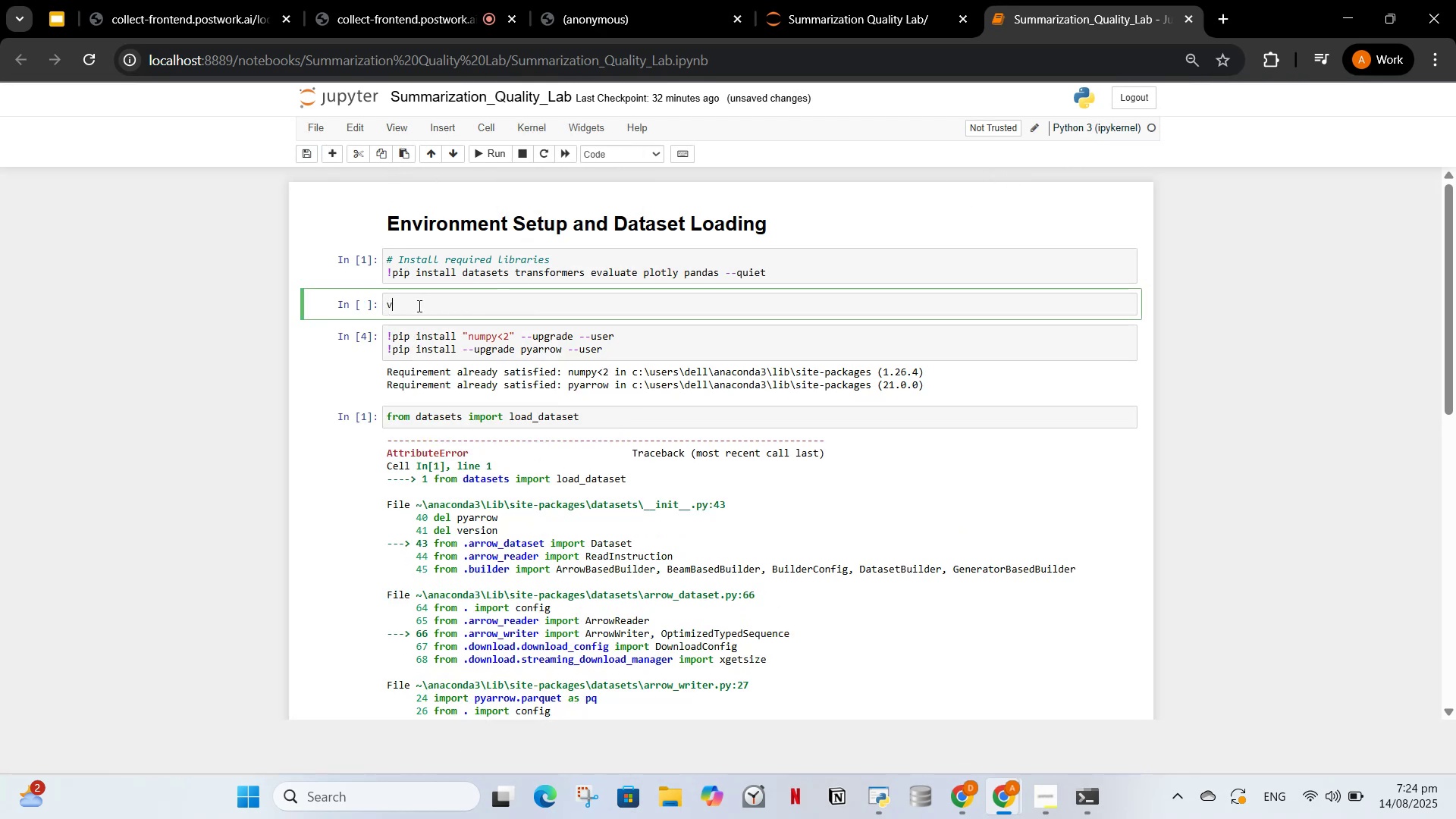 
key(Backspace)
 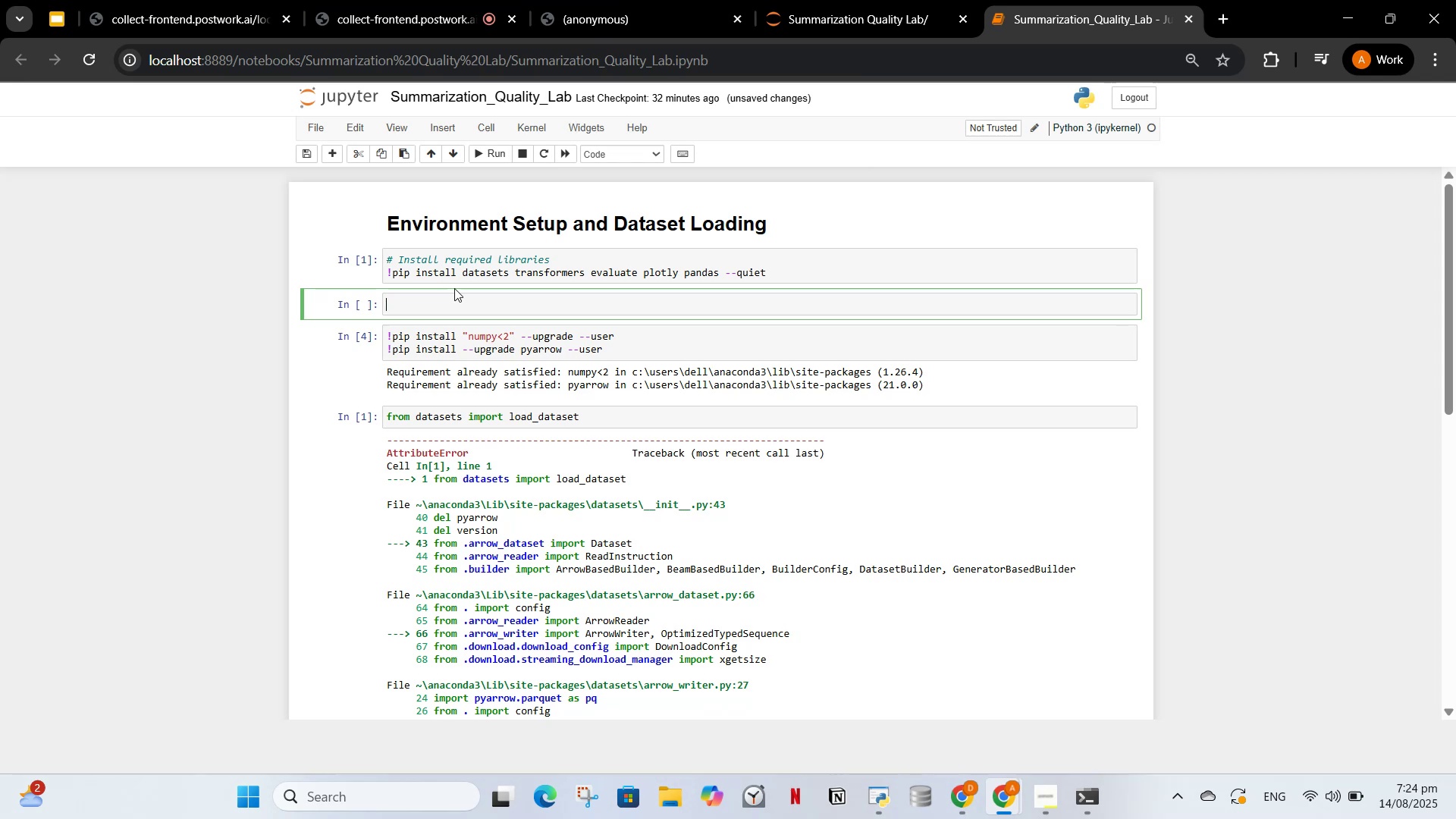 
key(Control+V)
 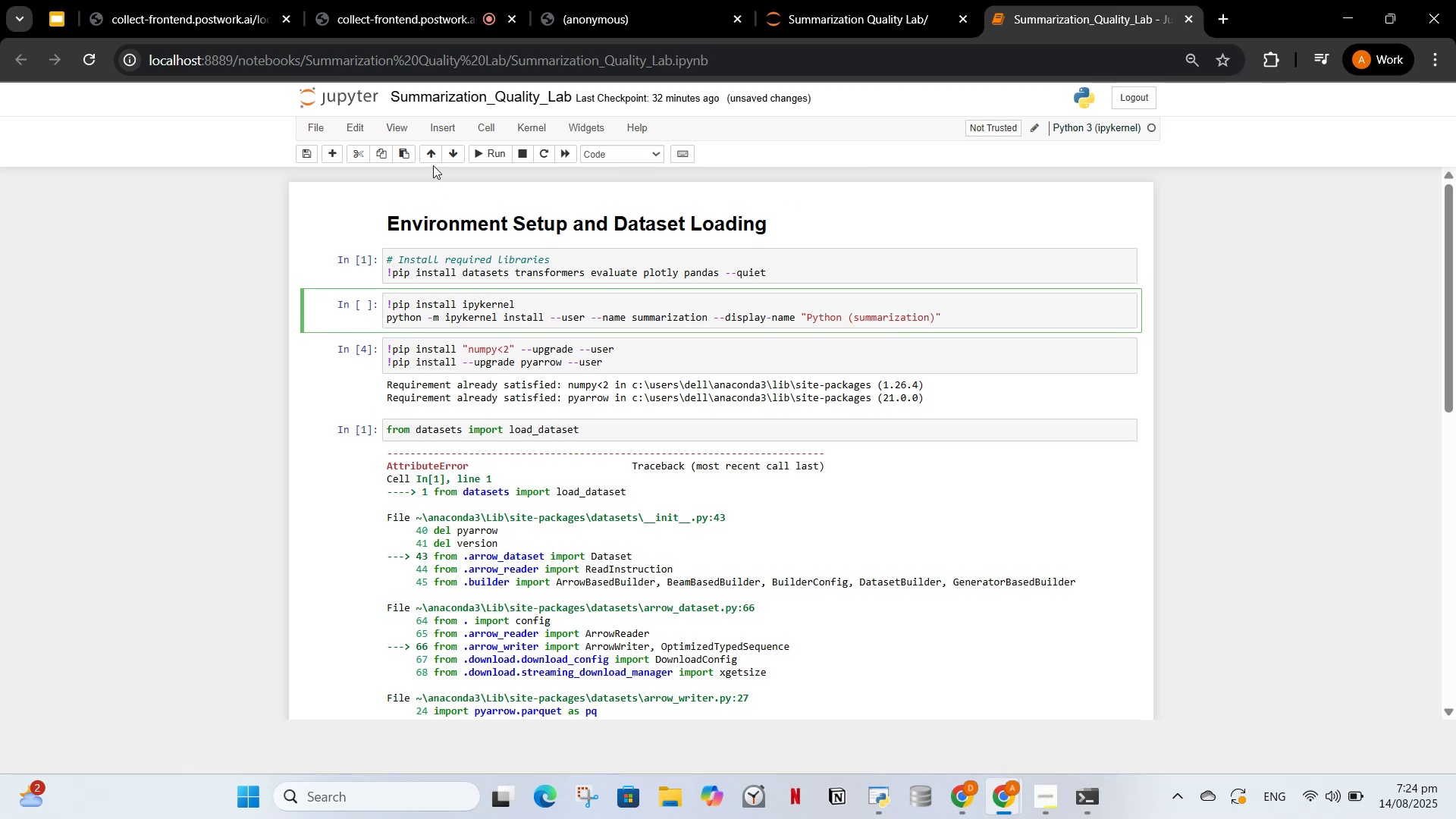 
left_click([429, 152])
 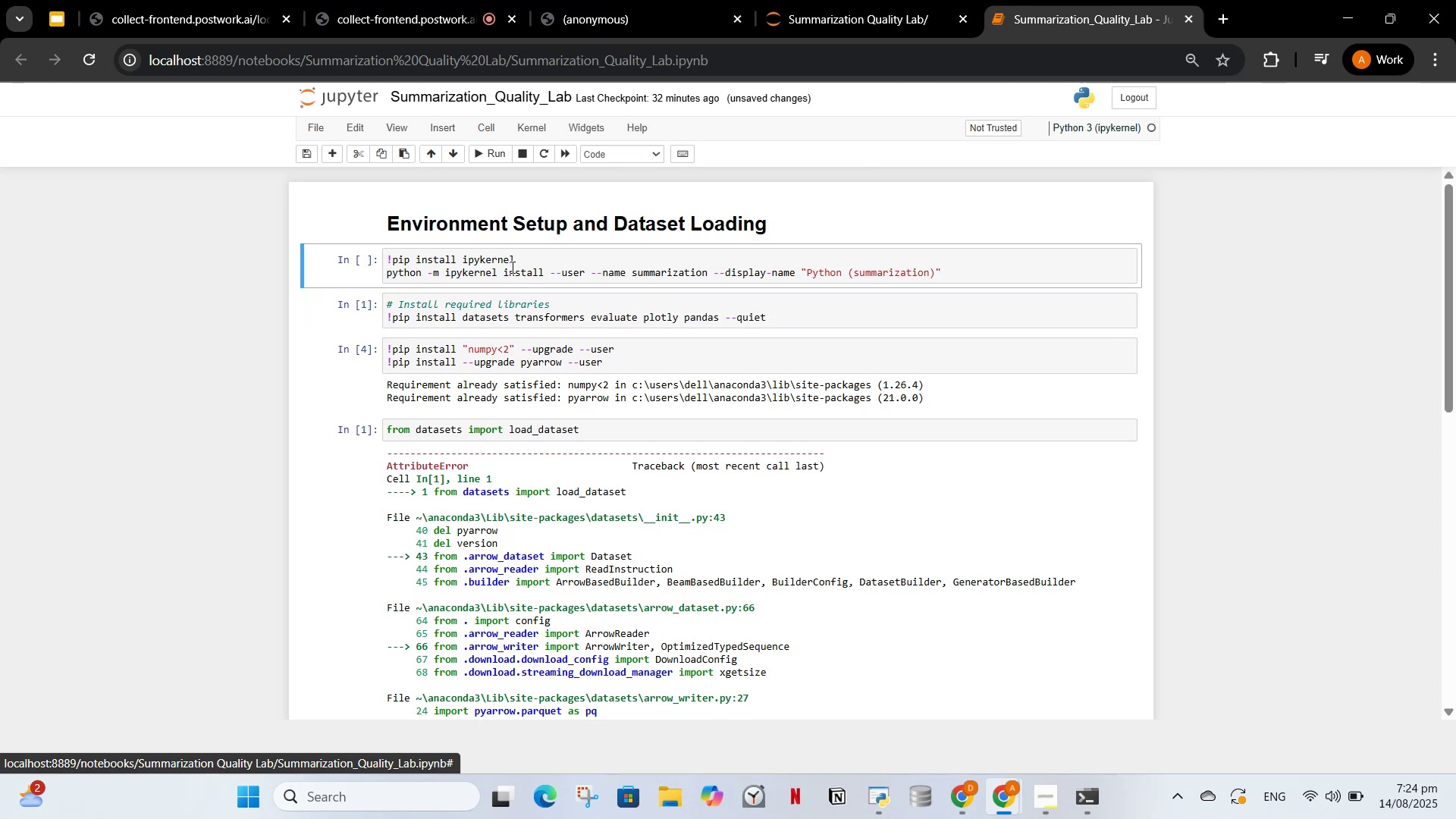 
left_click([510, 265])
 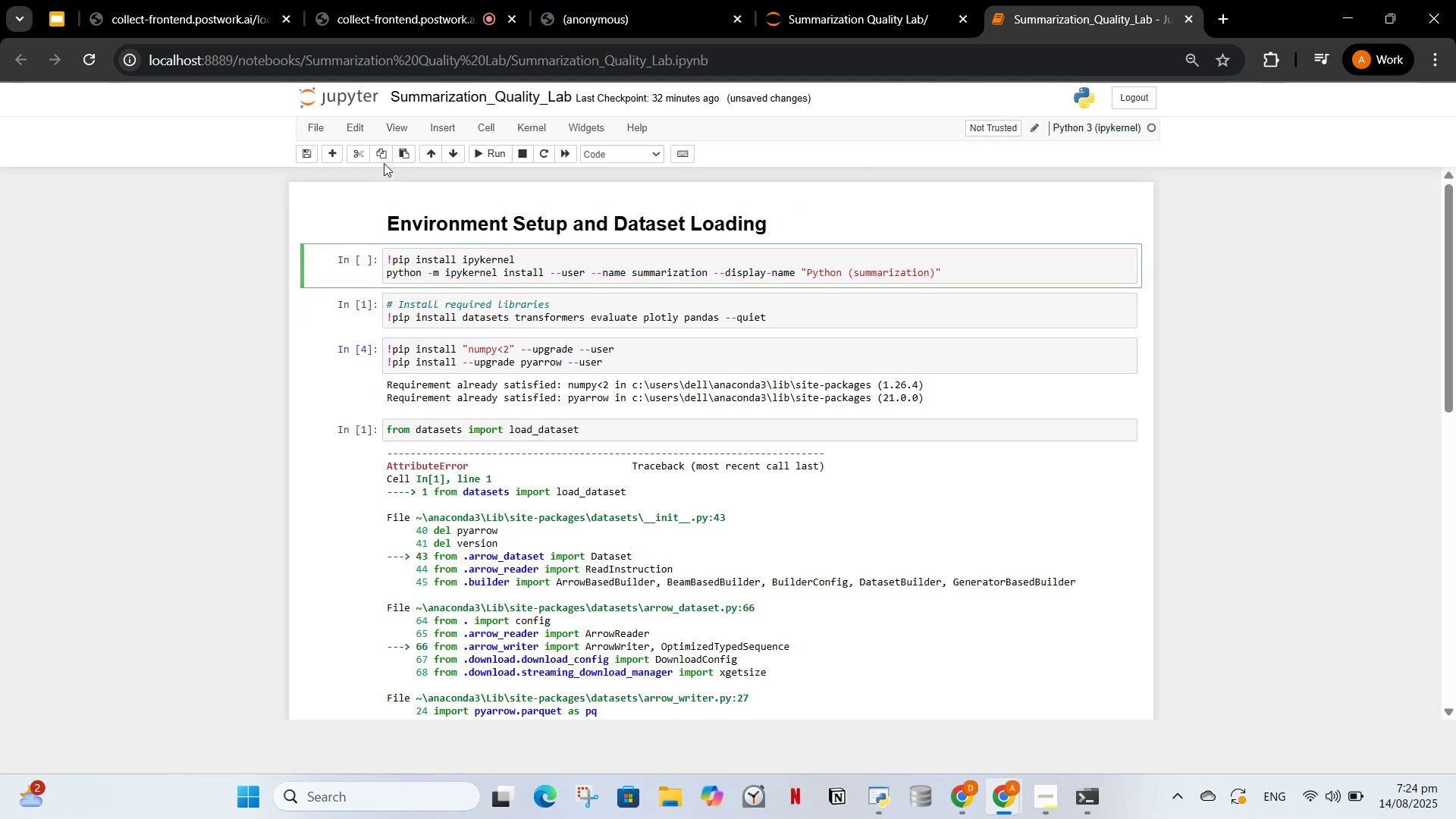 
left_click([470, 151])
 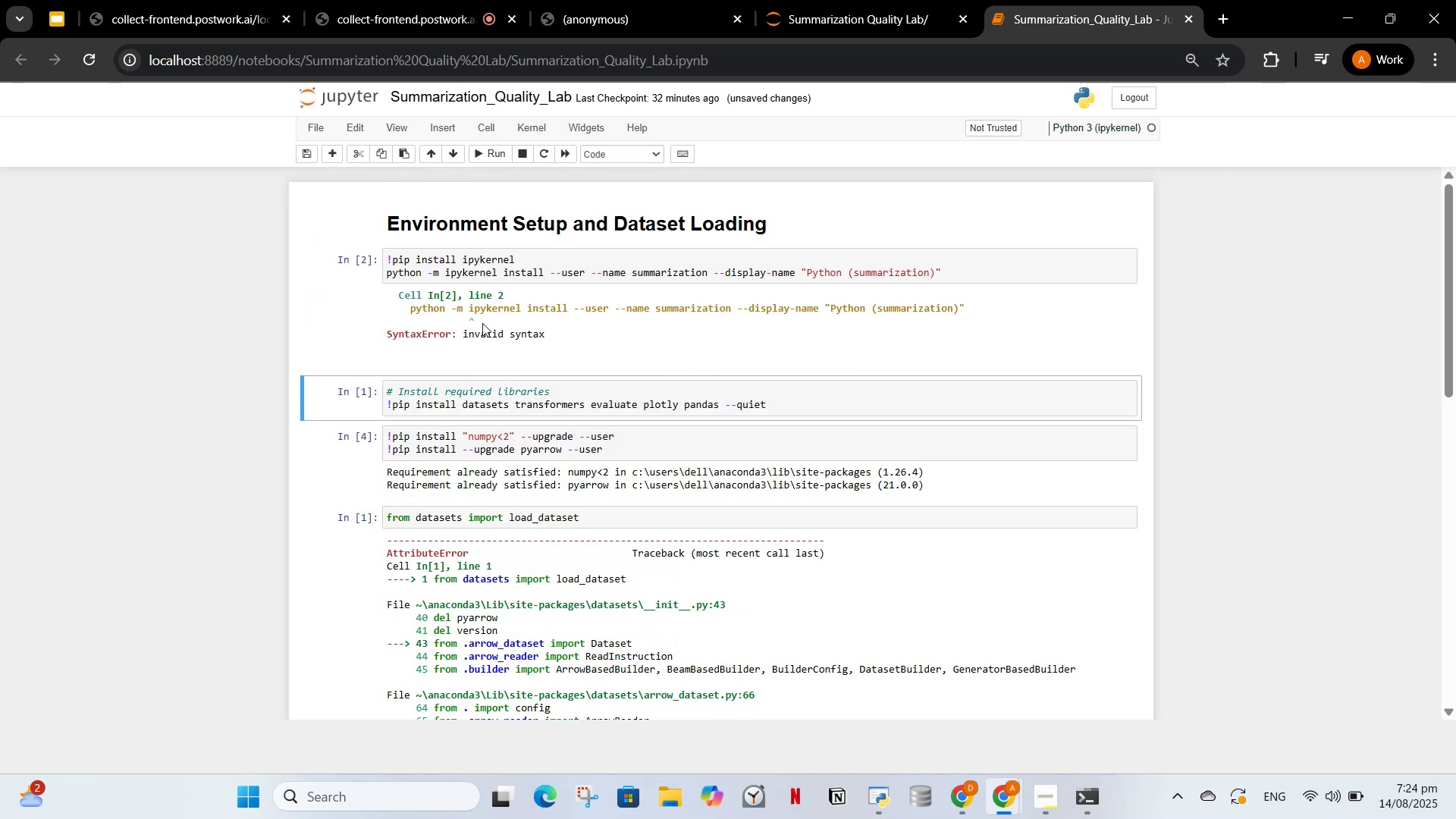 
left_click_drag(start_coordinate=[533, 360], to_coordinate=[388, 290])
 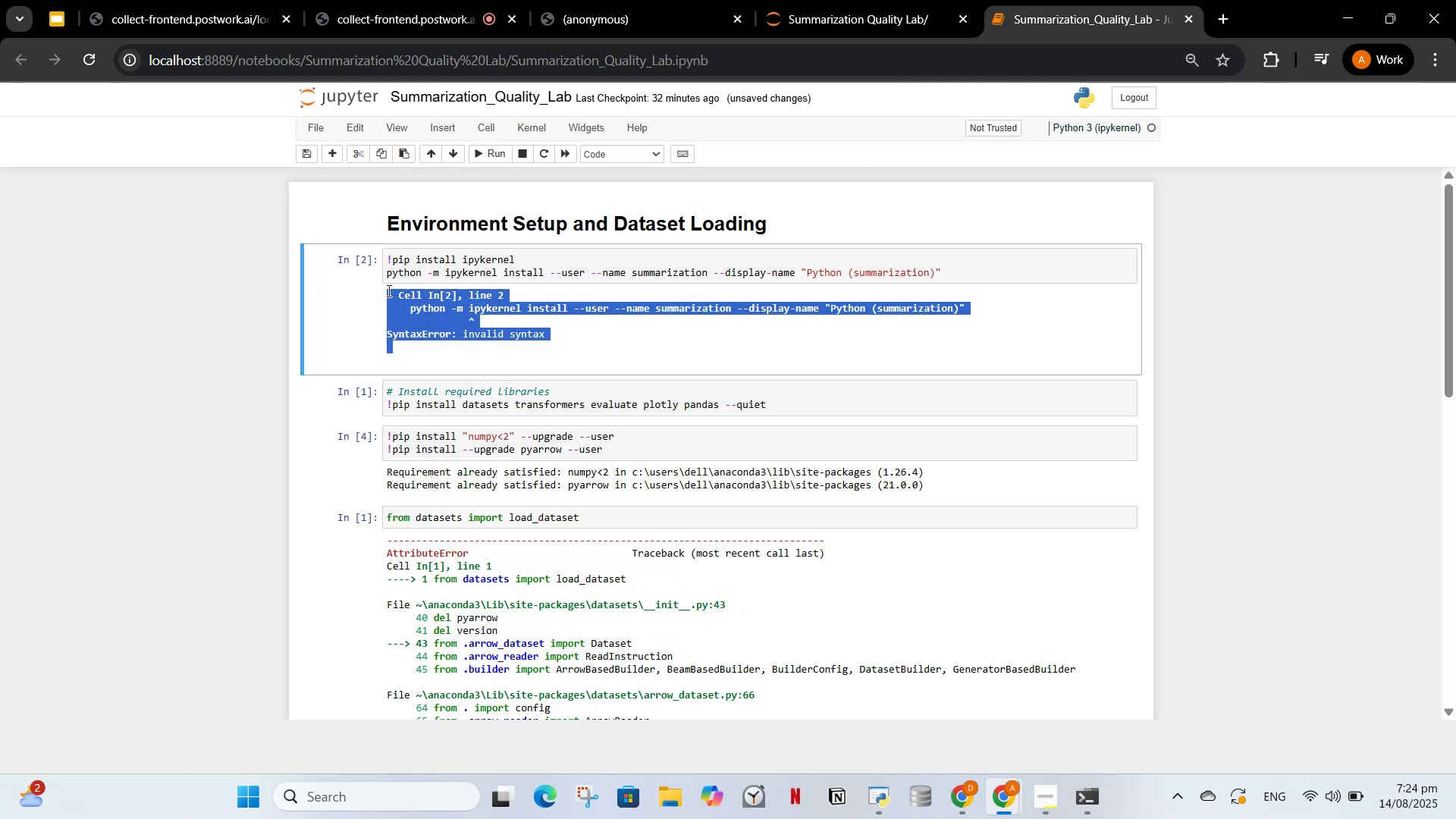 
key(Control+C)
 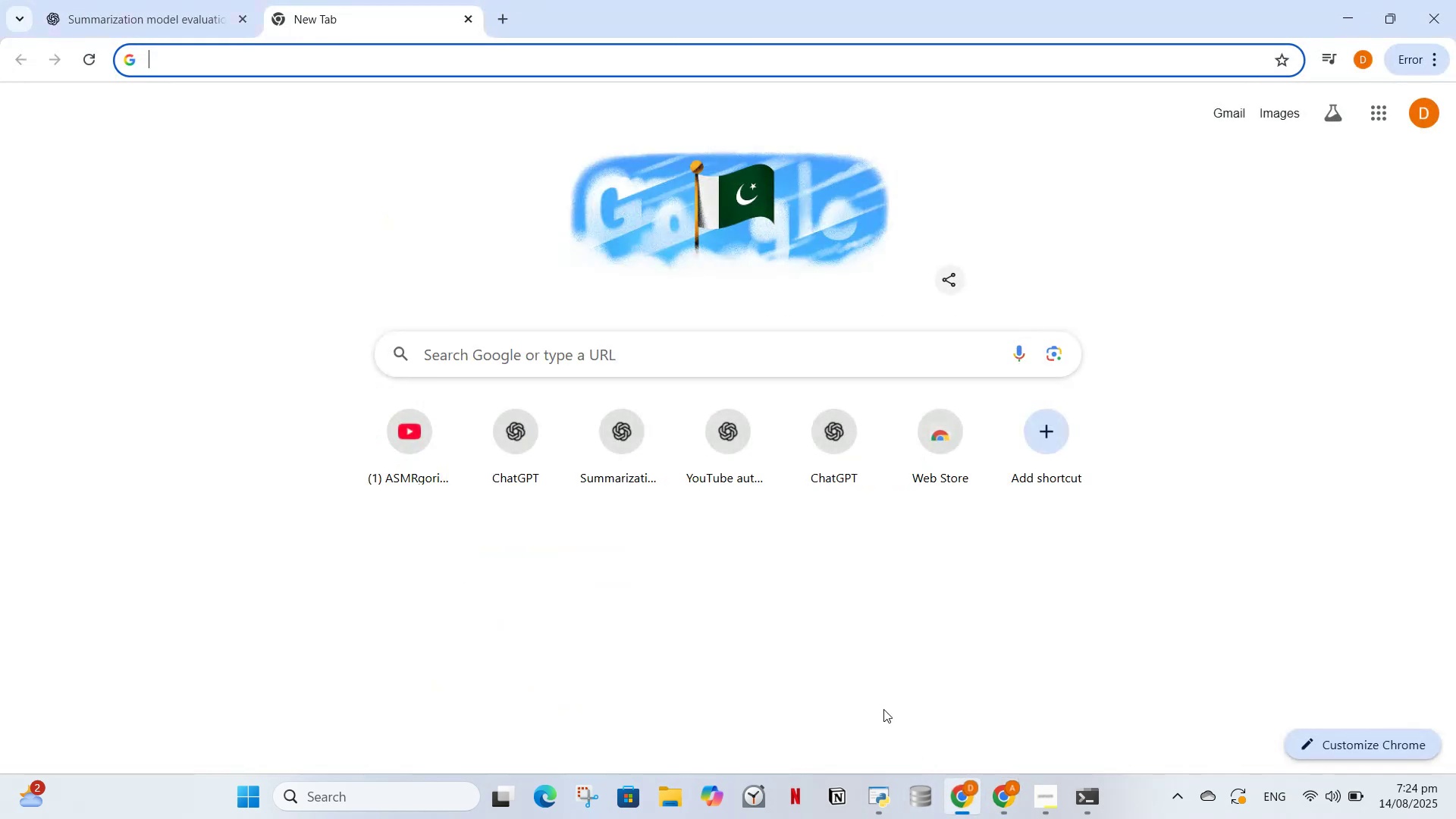 
left_click([174, 0])
 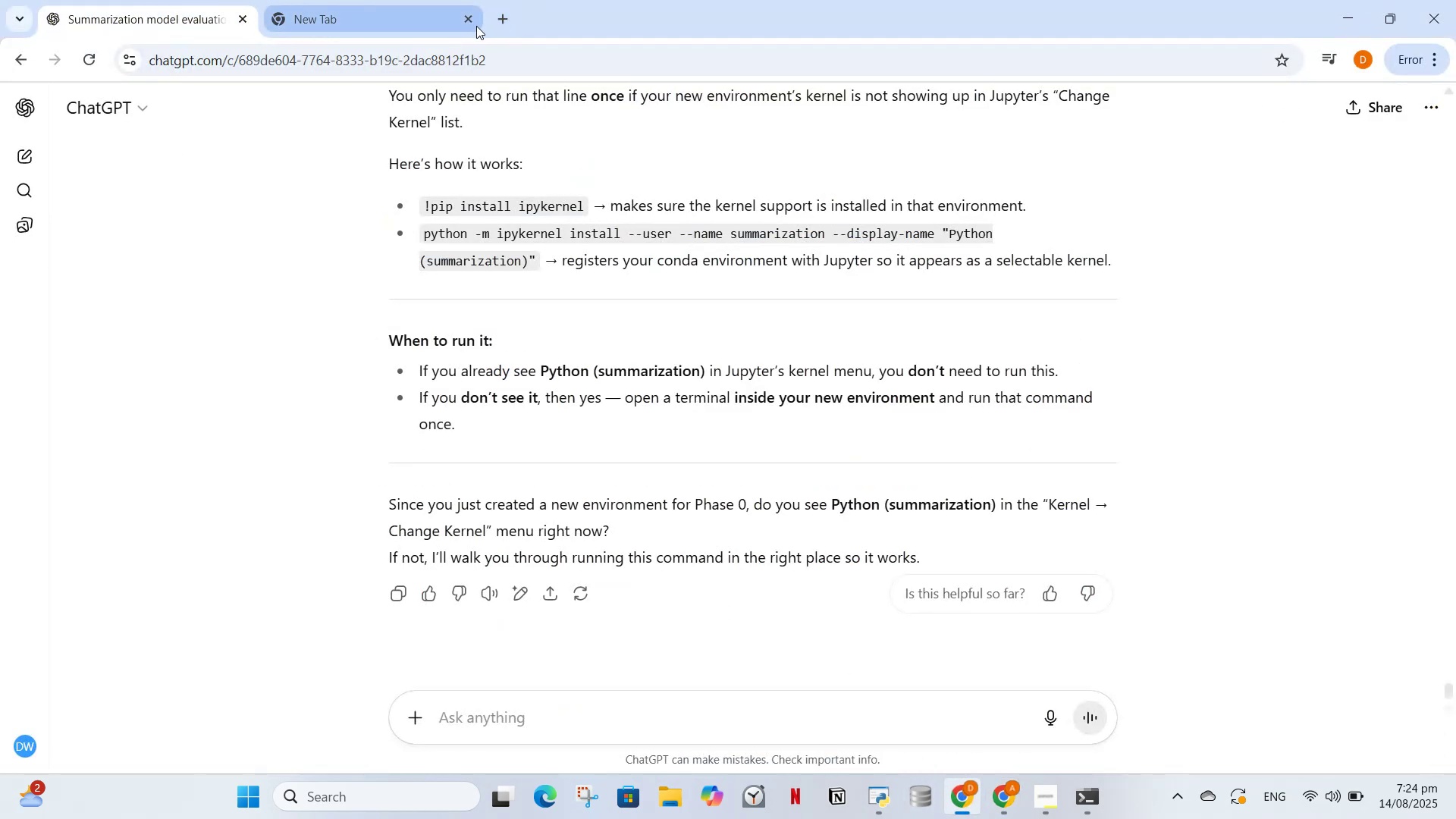 
left_click([472, 26])
 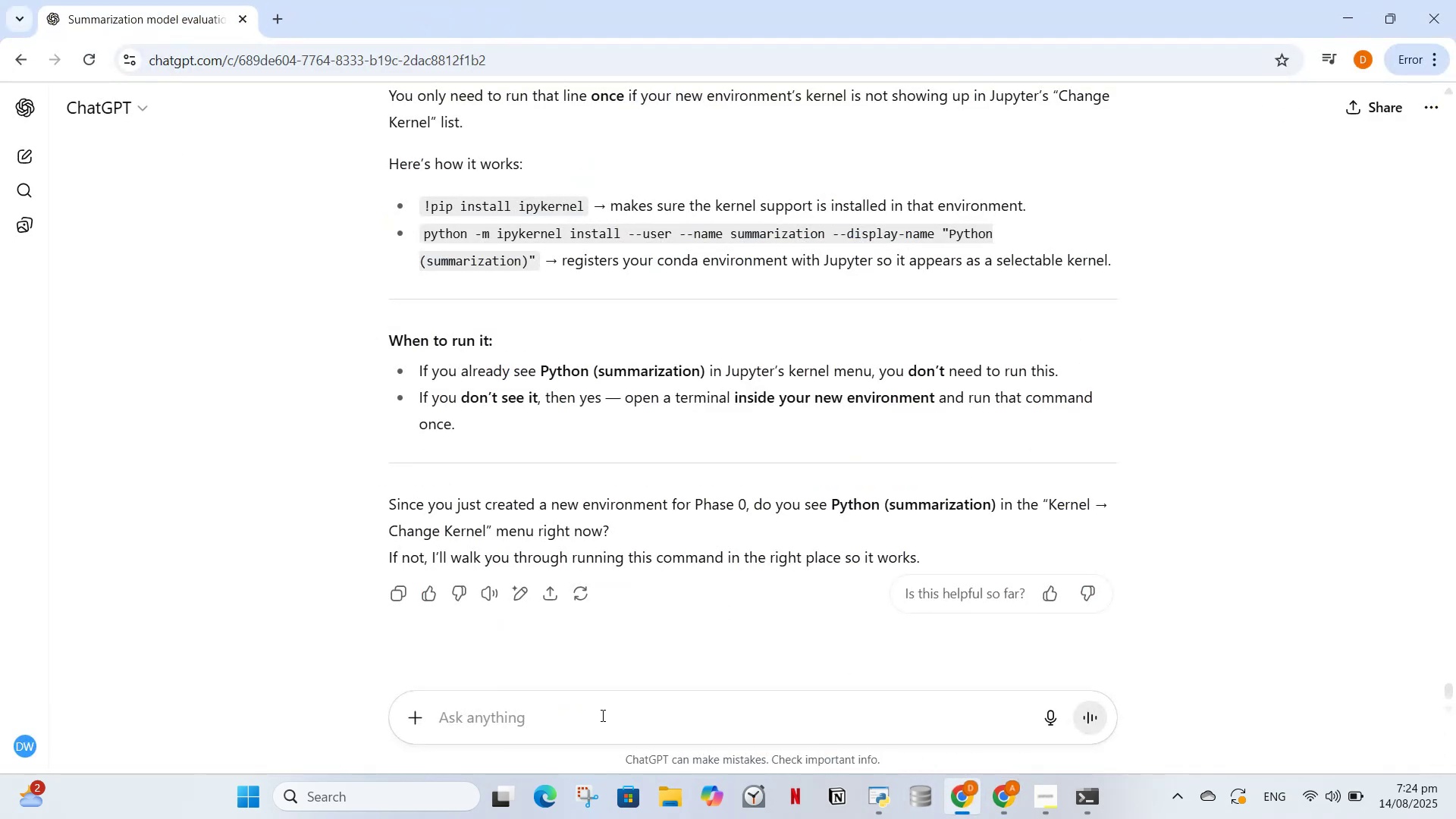 
left_click([601, 715])
 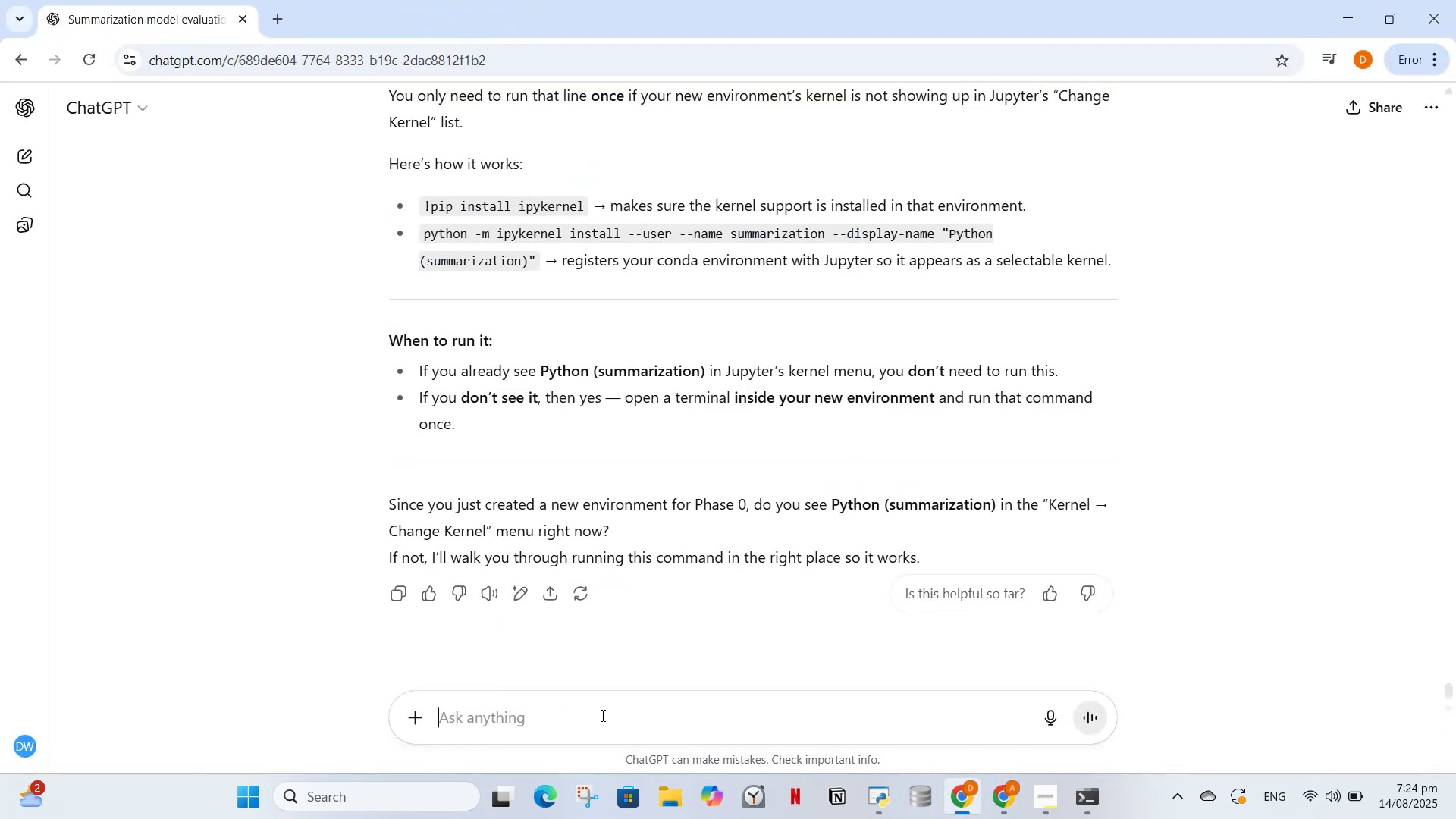 
key(Control+V)
 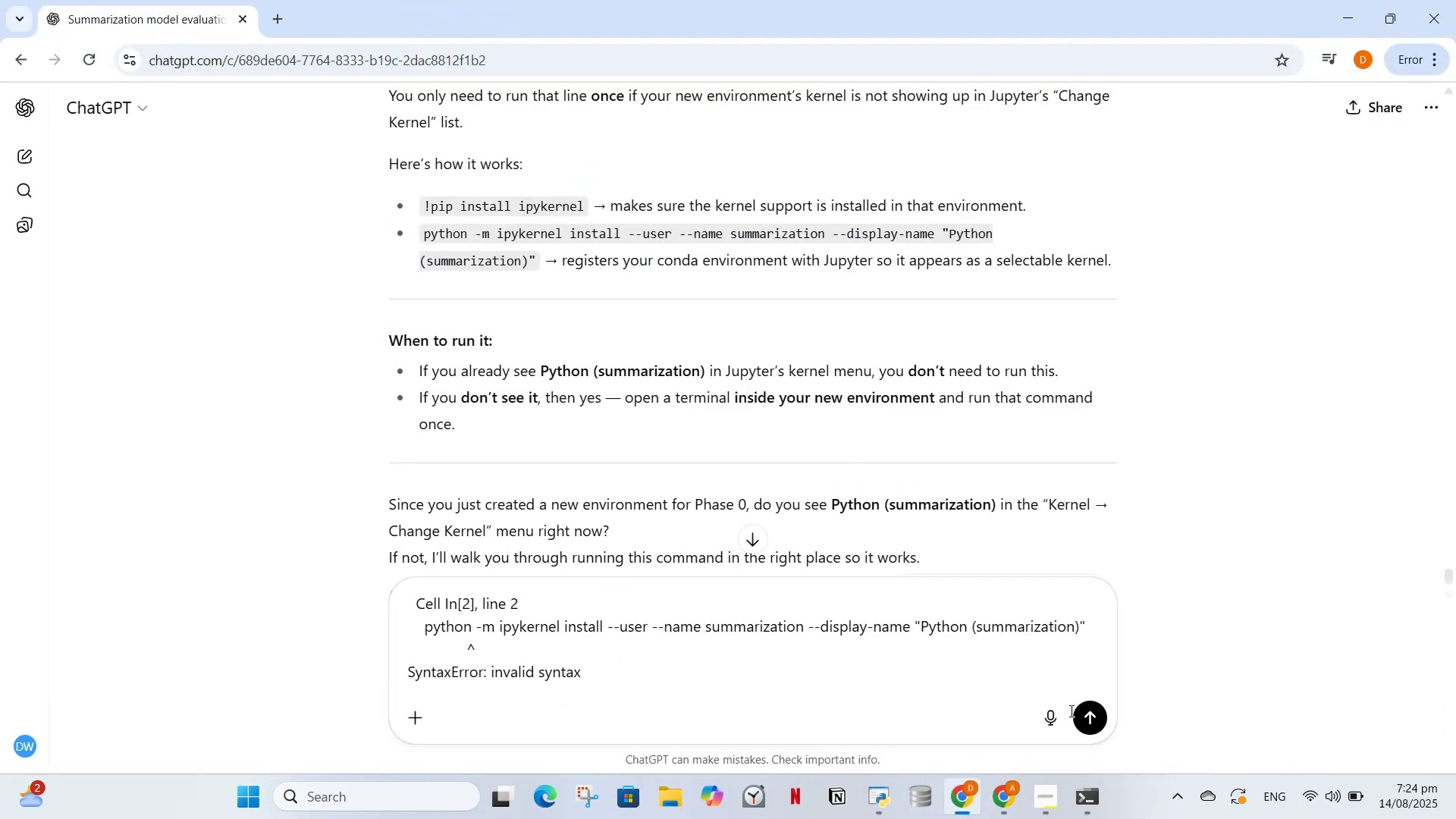 
left_click([1084, 712])
 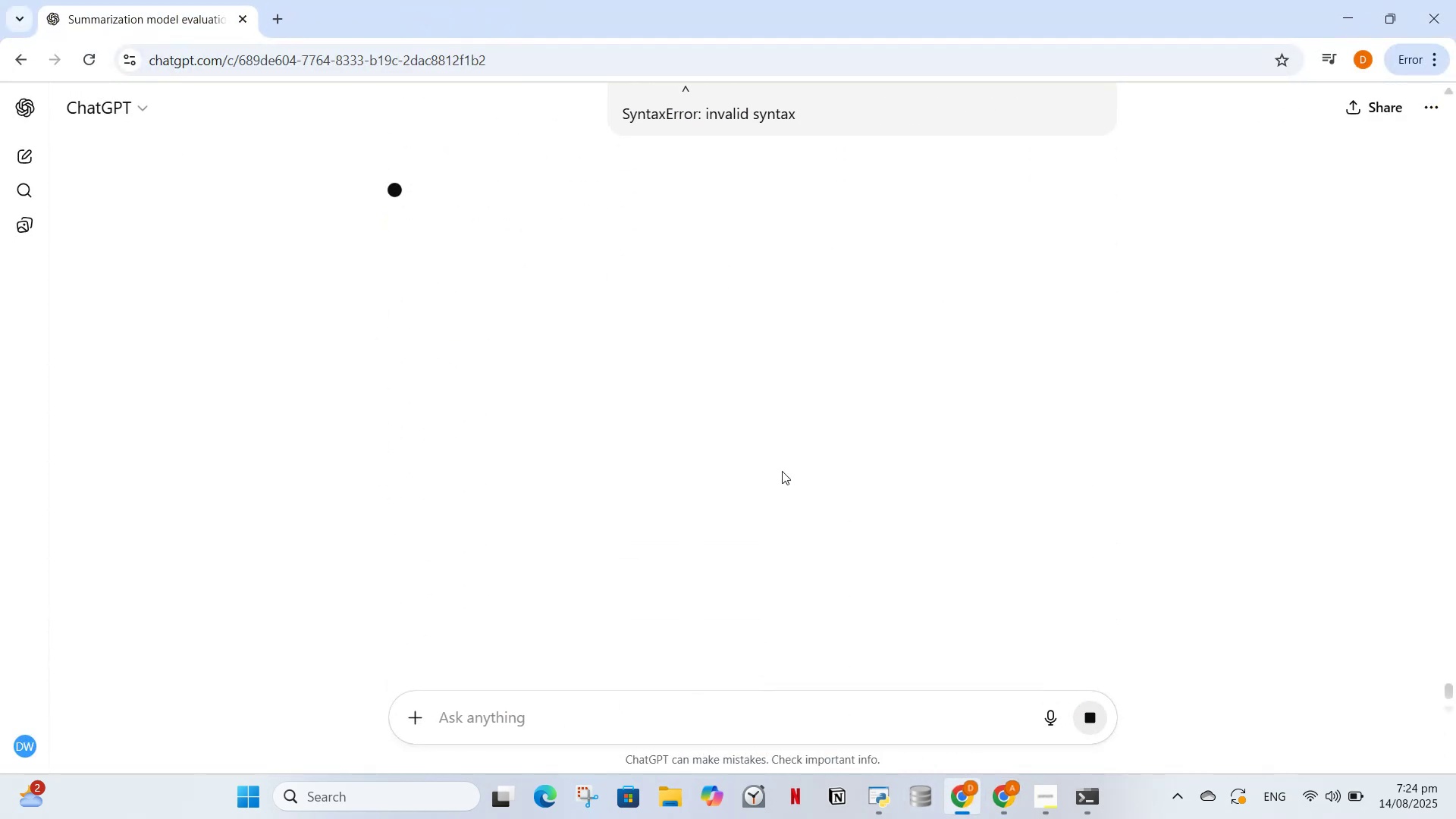 
scroll: coordinate [729, 407], scroll_direction: up, amount: 2.0
 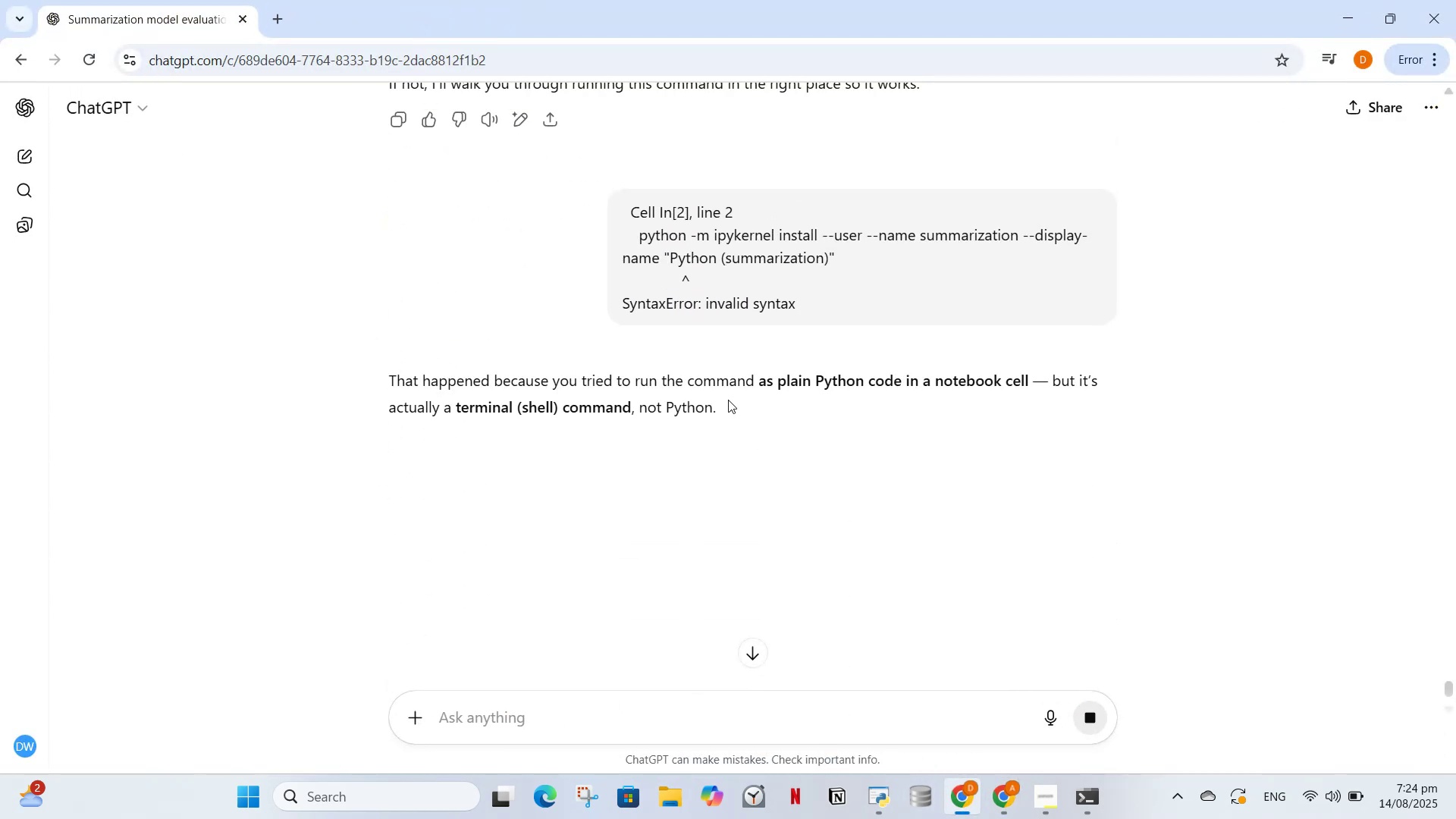 
scroll: coordinate [727, 400], scroll_direction: down, amount: 1.0
 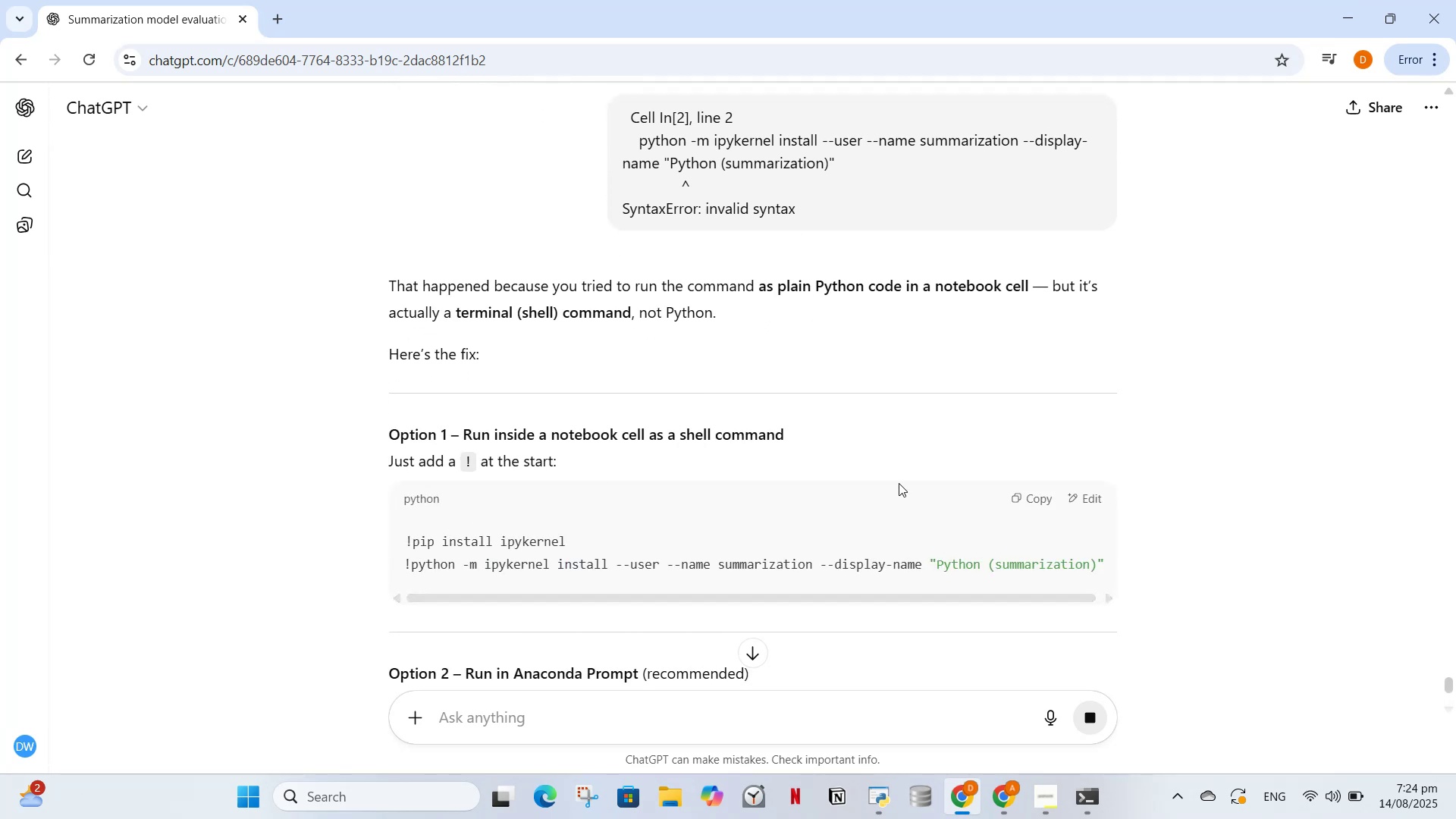 
left_click([1031, 499])
 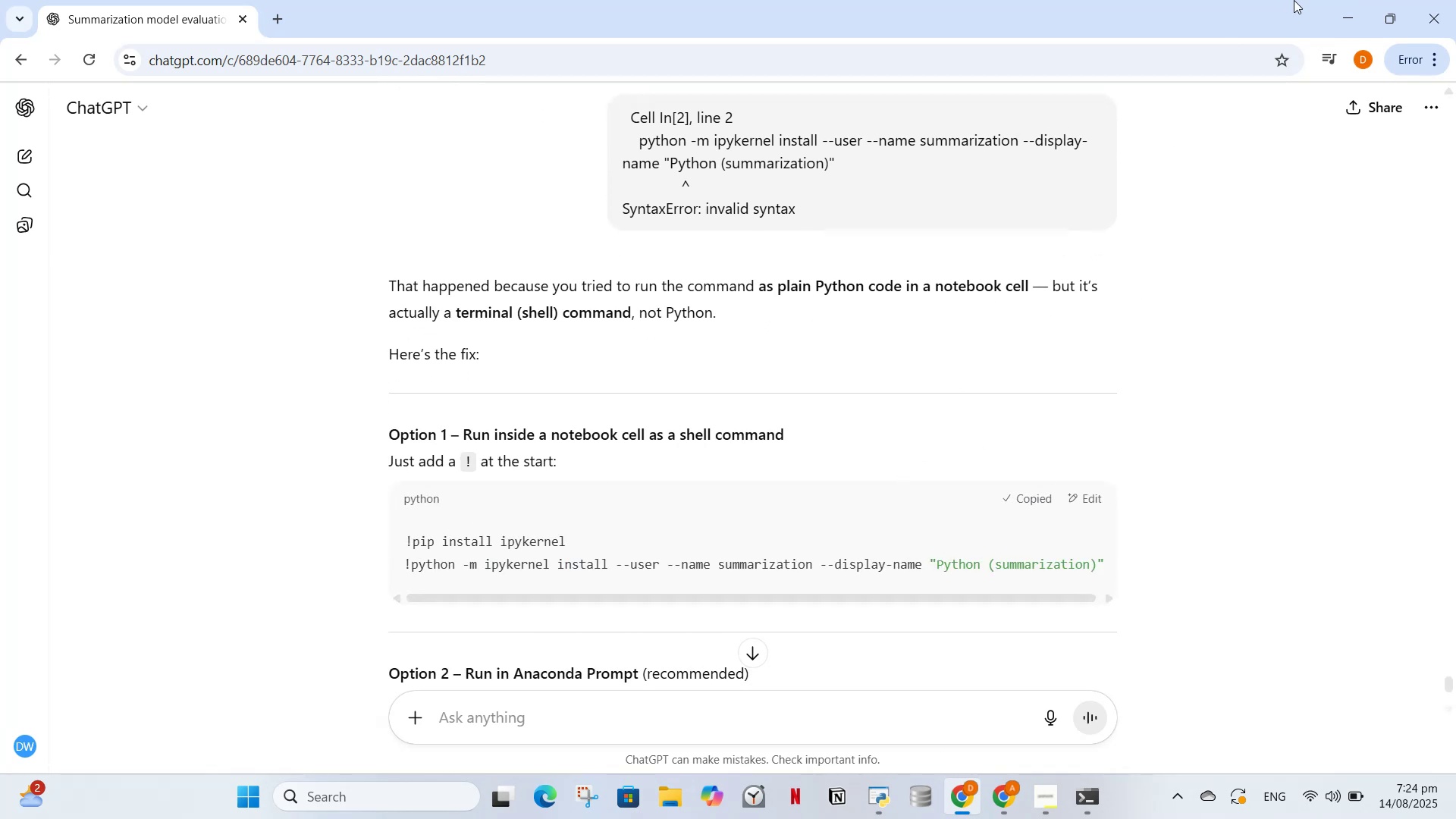 
left_click([1337, 12])
 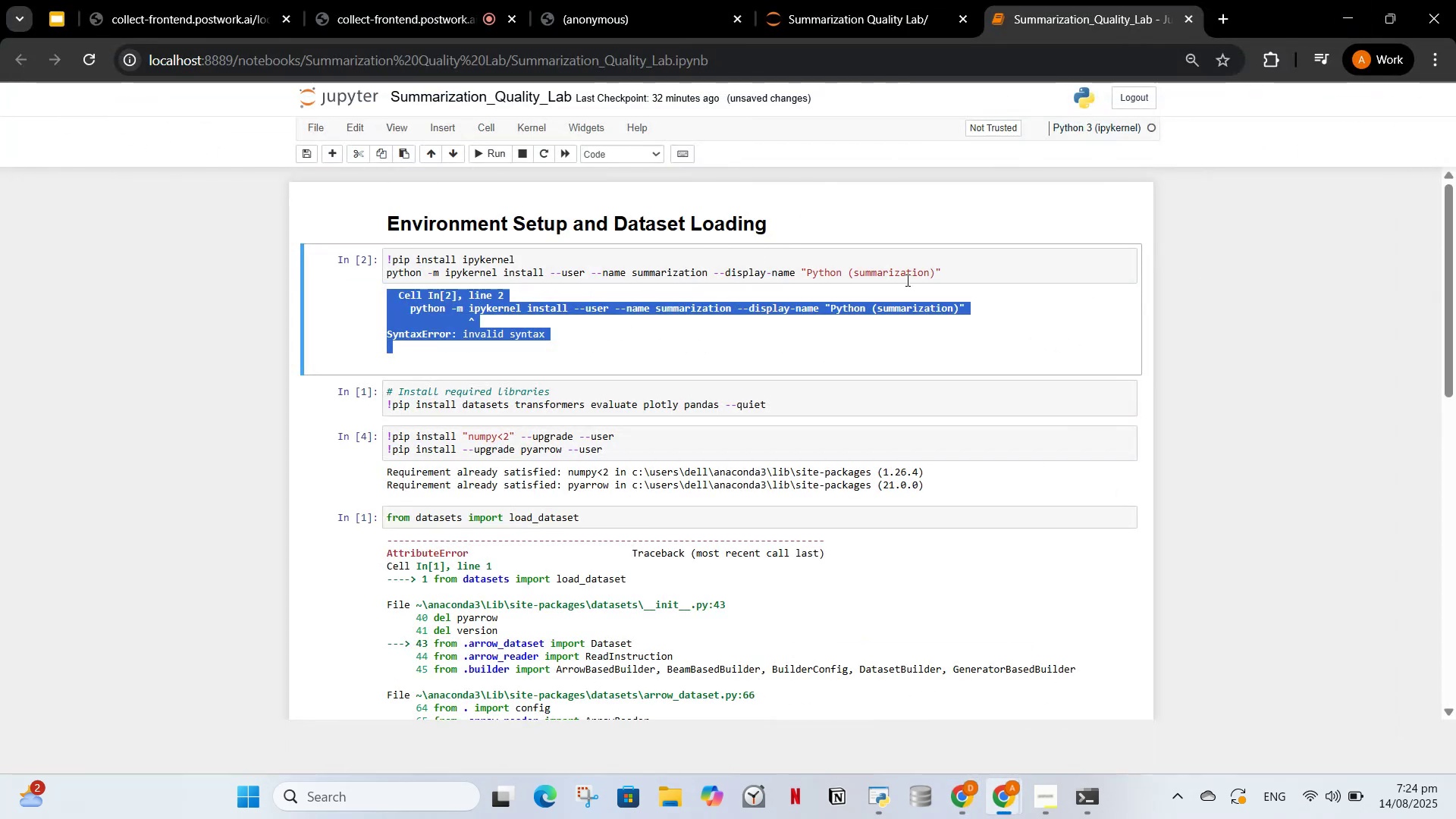 
left_click_drag(start_coordinate=[962, 275], to_coordinate=[364, 258])
 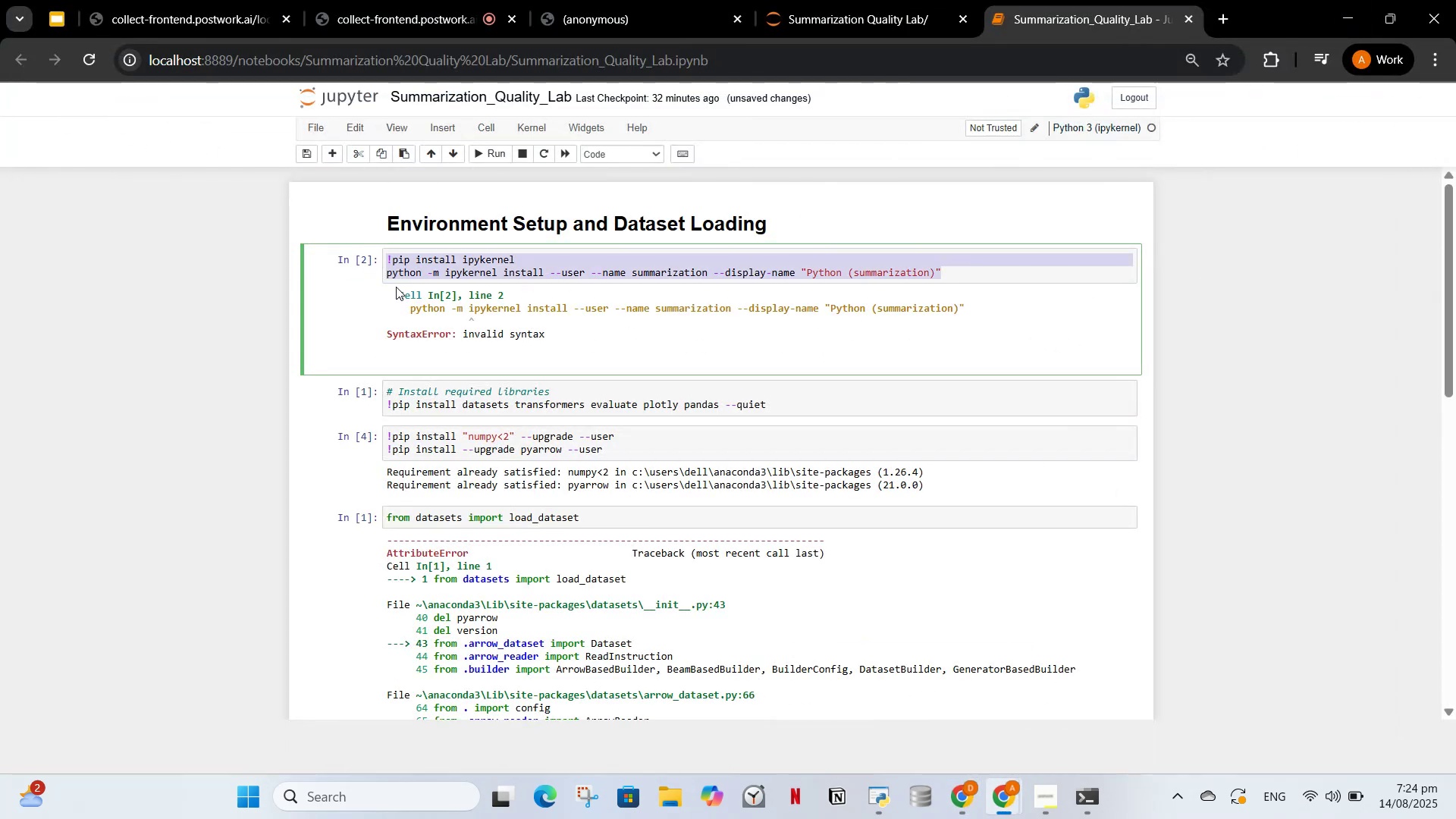 
key(V)
 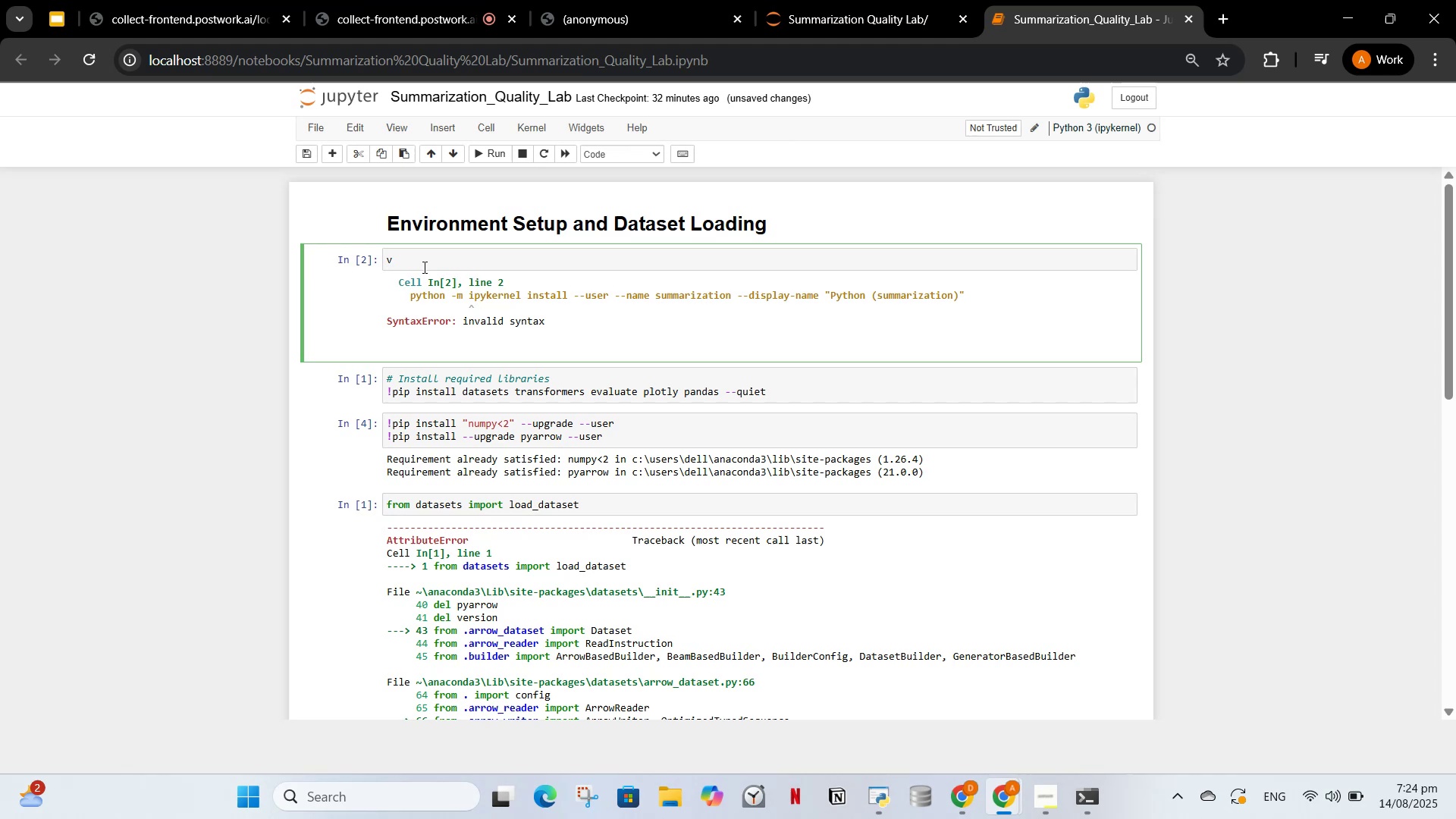 
key(Control+ControlLeft)
 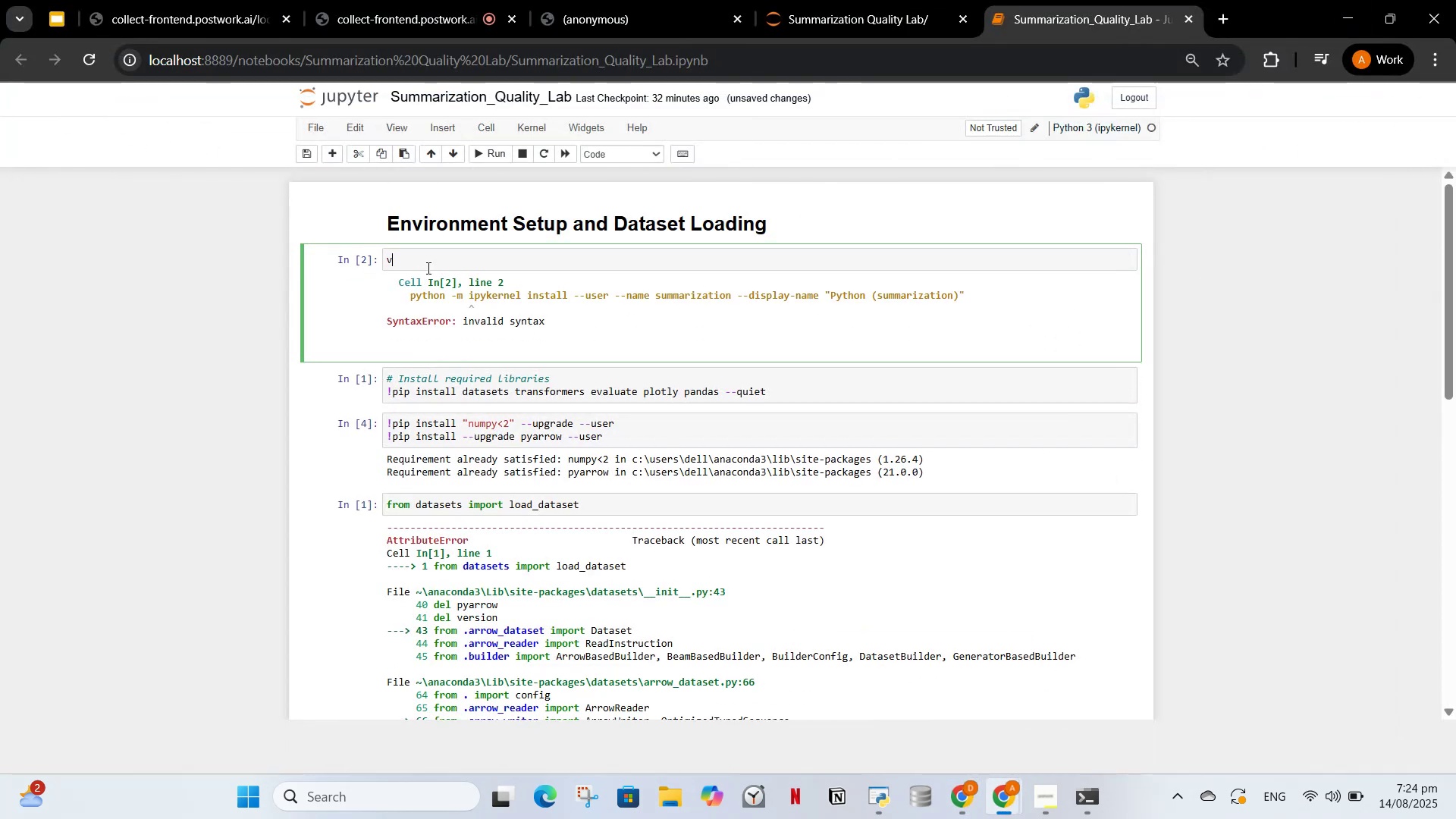 
key(Backspace)
 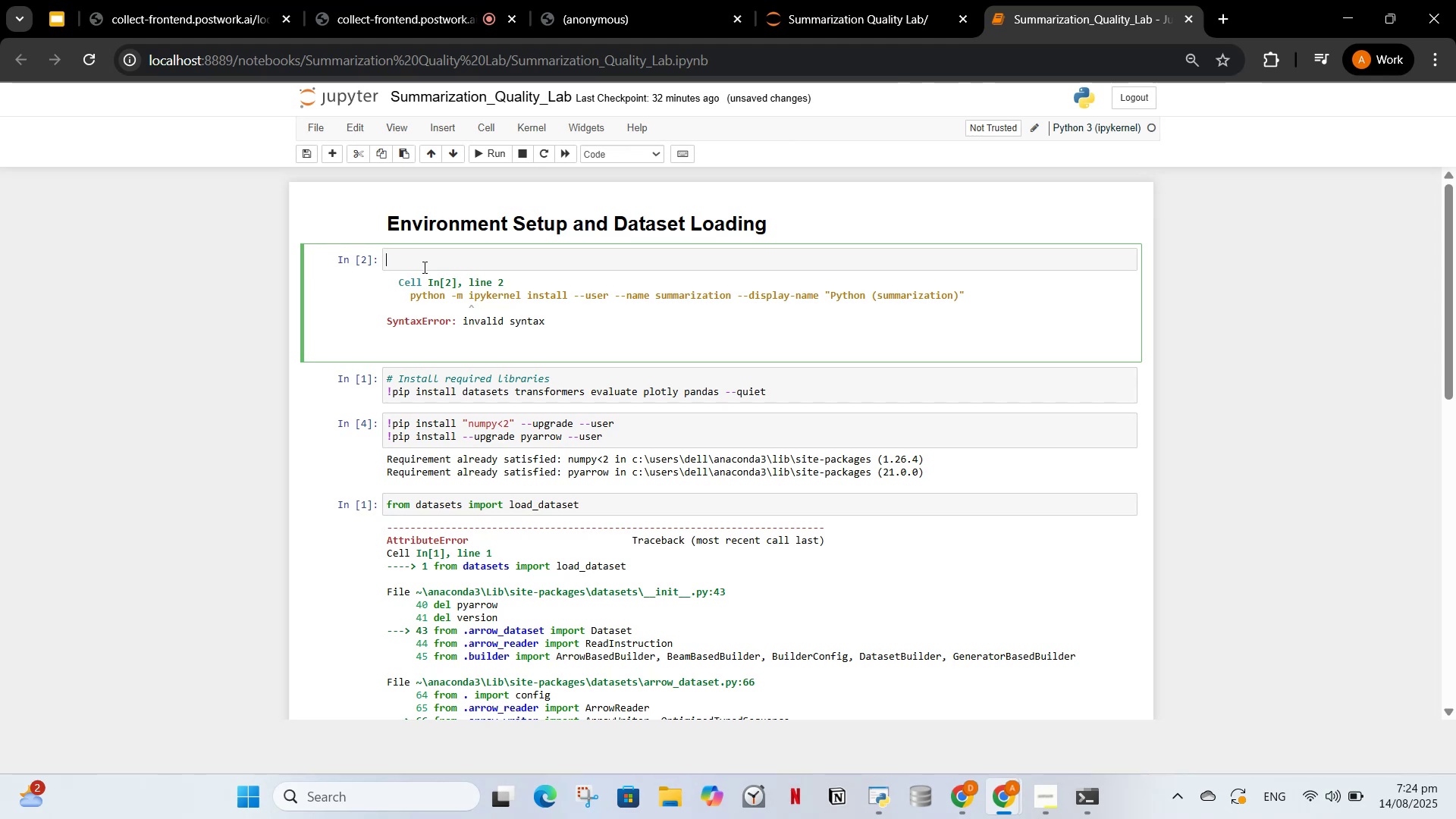 
key(Control+V)
 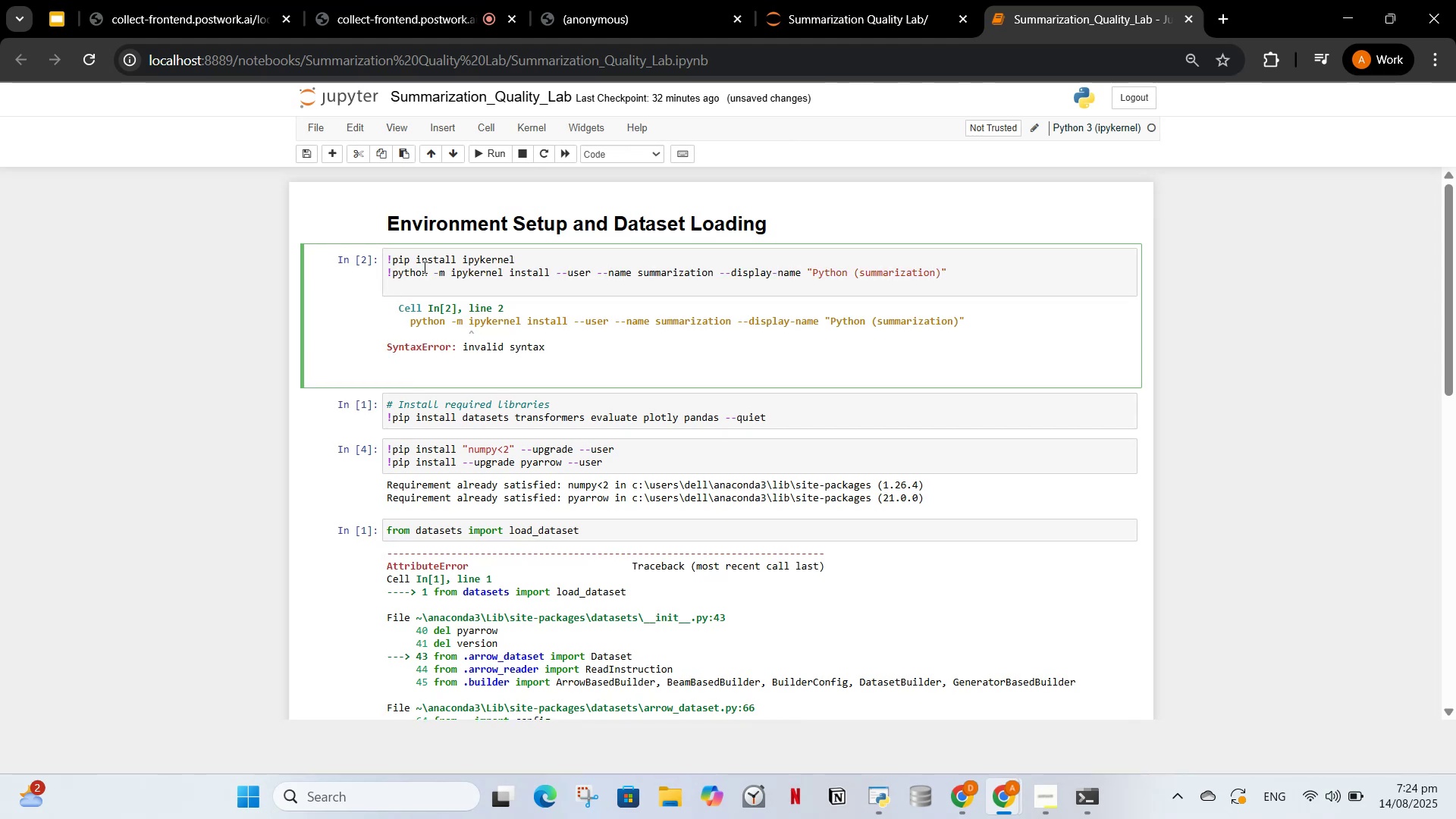 
key(Backspace)
 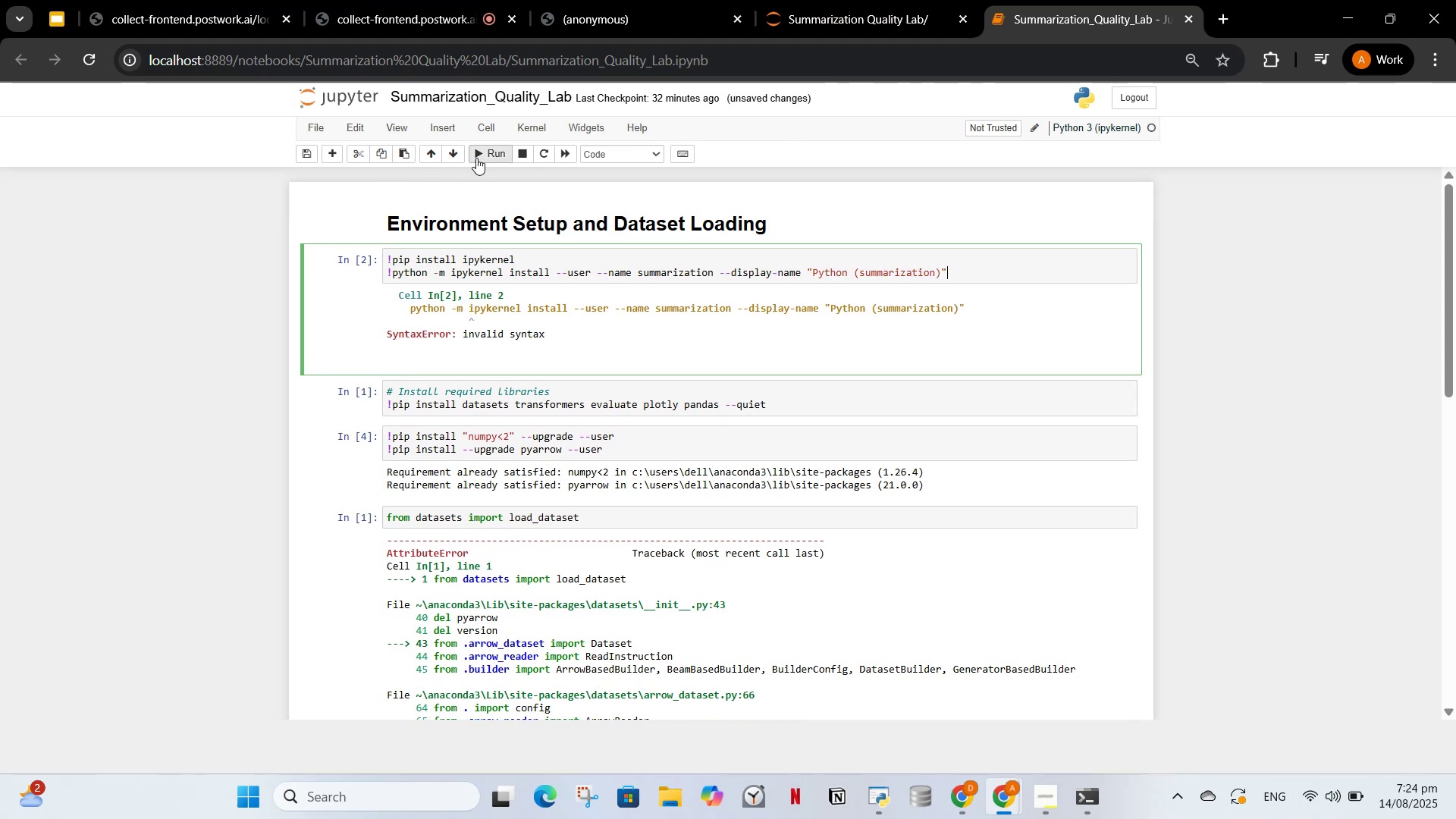 
left_click([490, 158])
 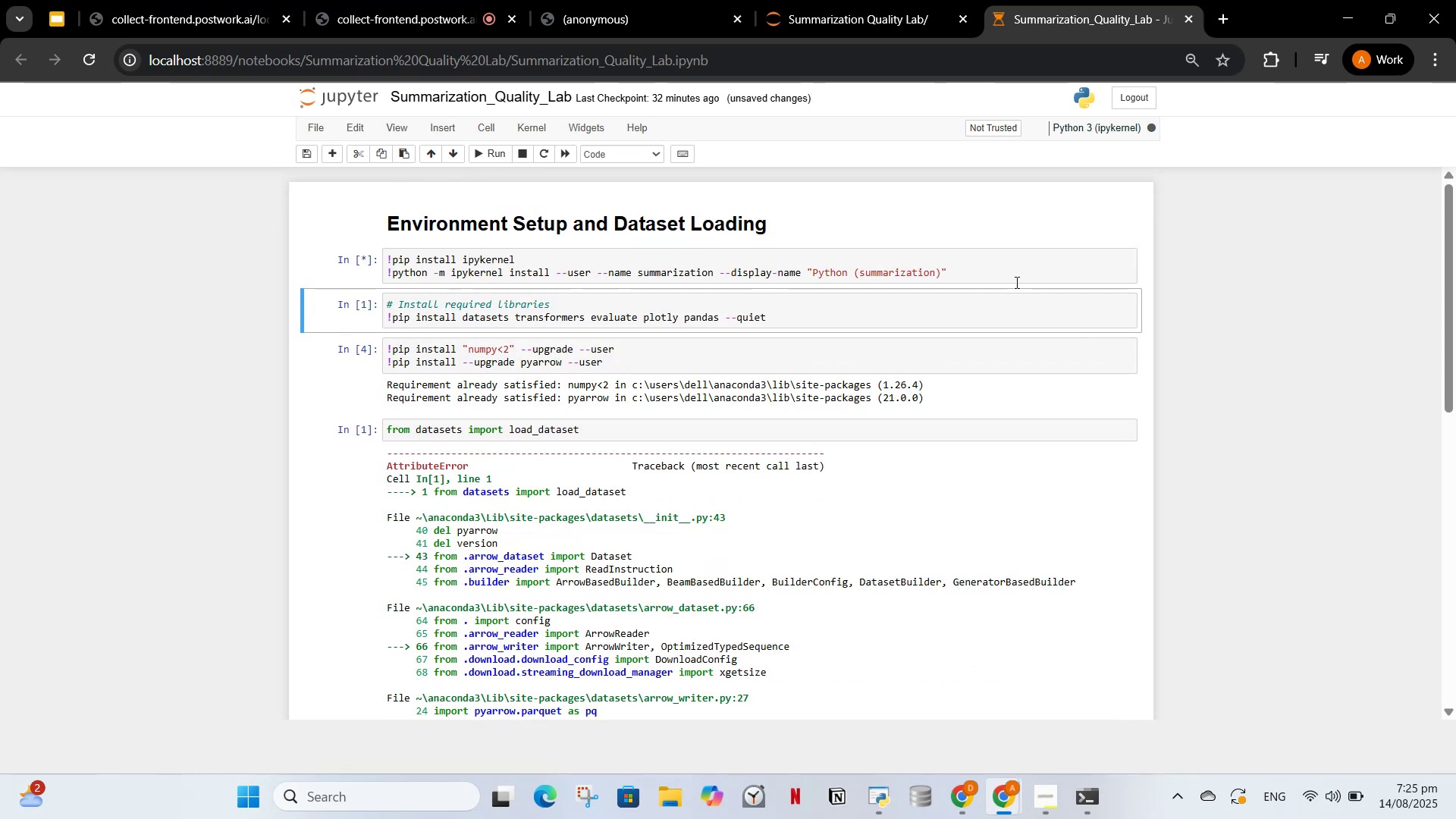 
wait(6.34)
 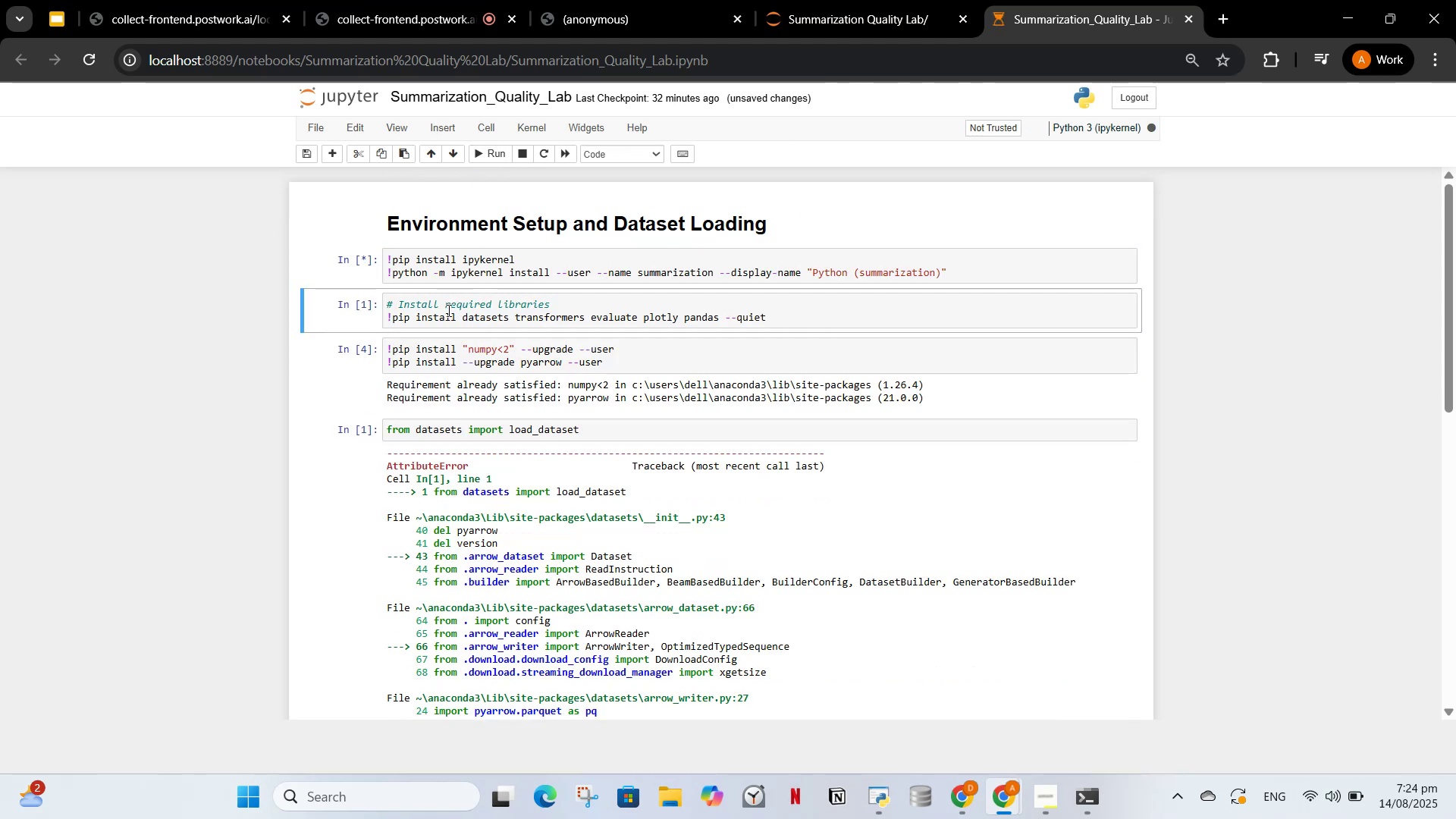 
scroll: coordinate [881, 402], scroll_direction: down, amount: 5.0
 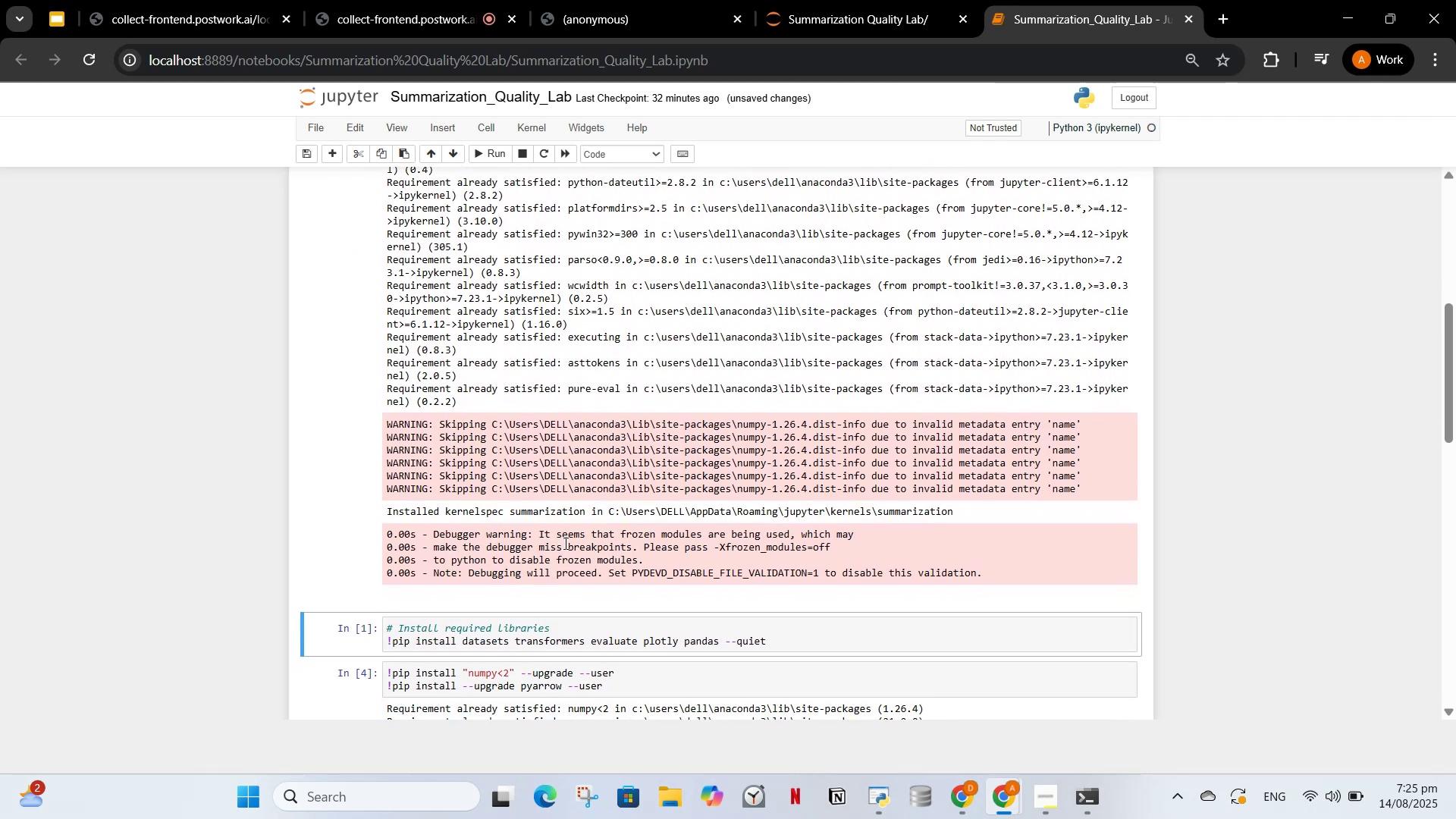 
scroll: coordinate [563, 474], scroll_direction: up, amount: 7.0
 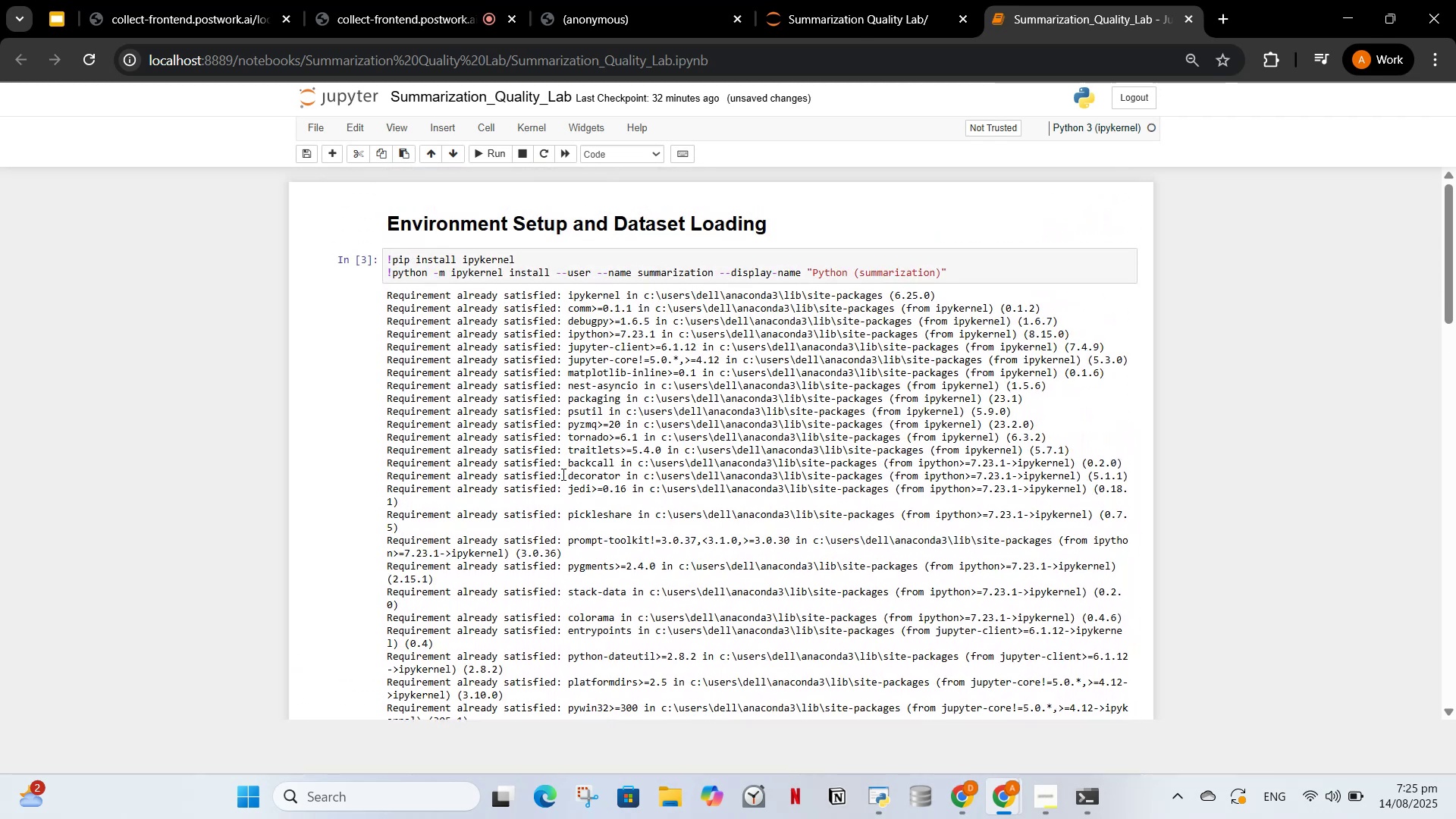 
scroll: coordinate [560, 500], scroll_direction: down, amount: 5.0
 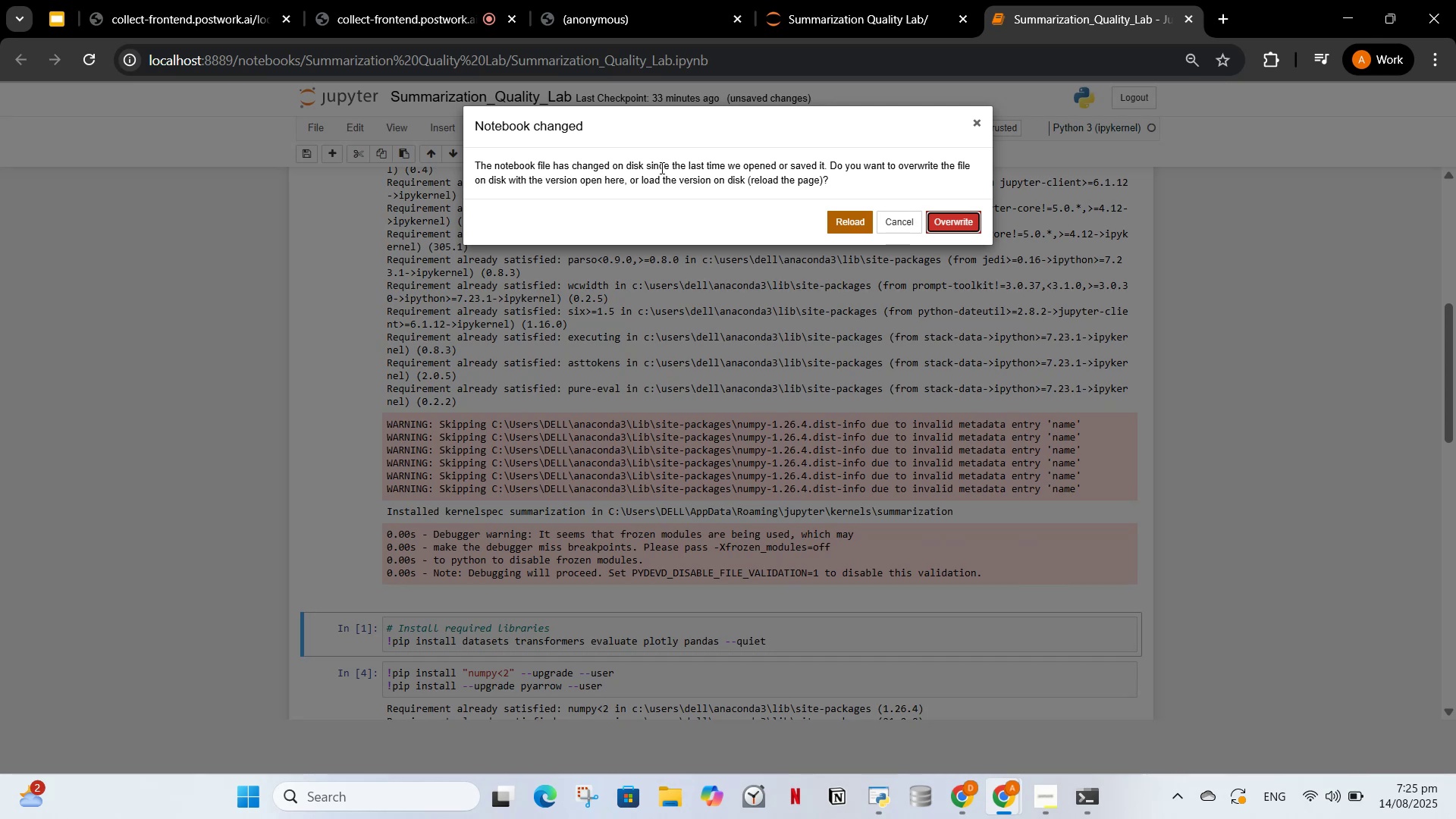 
wait(19.36)
 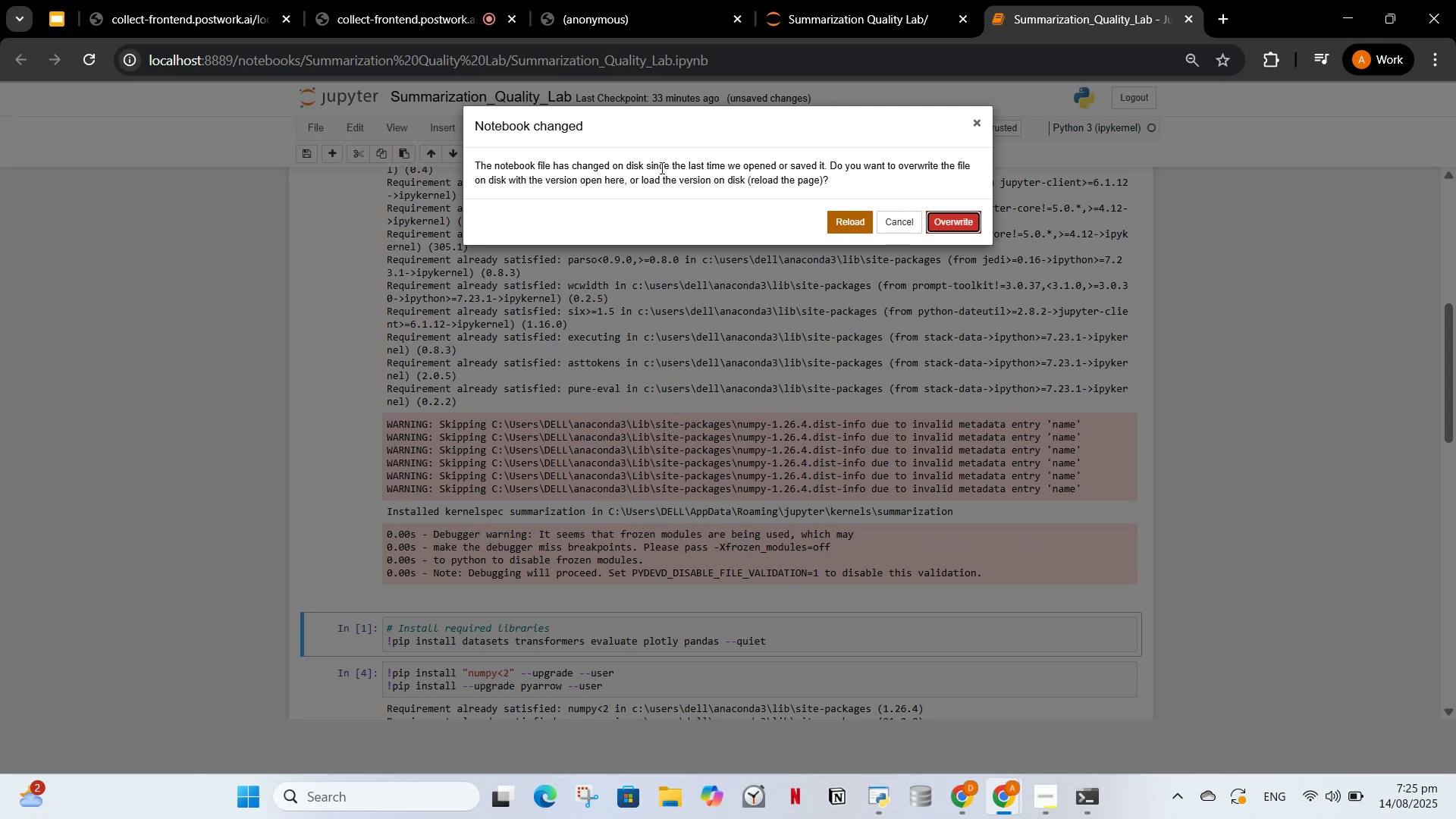 
left_click([858, 221])
 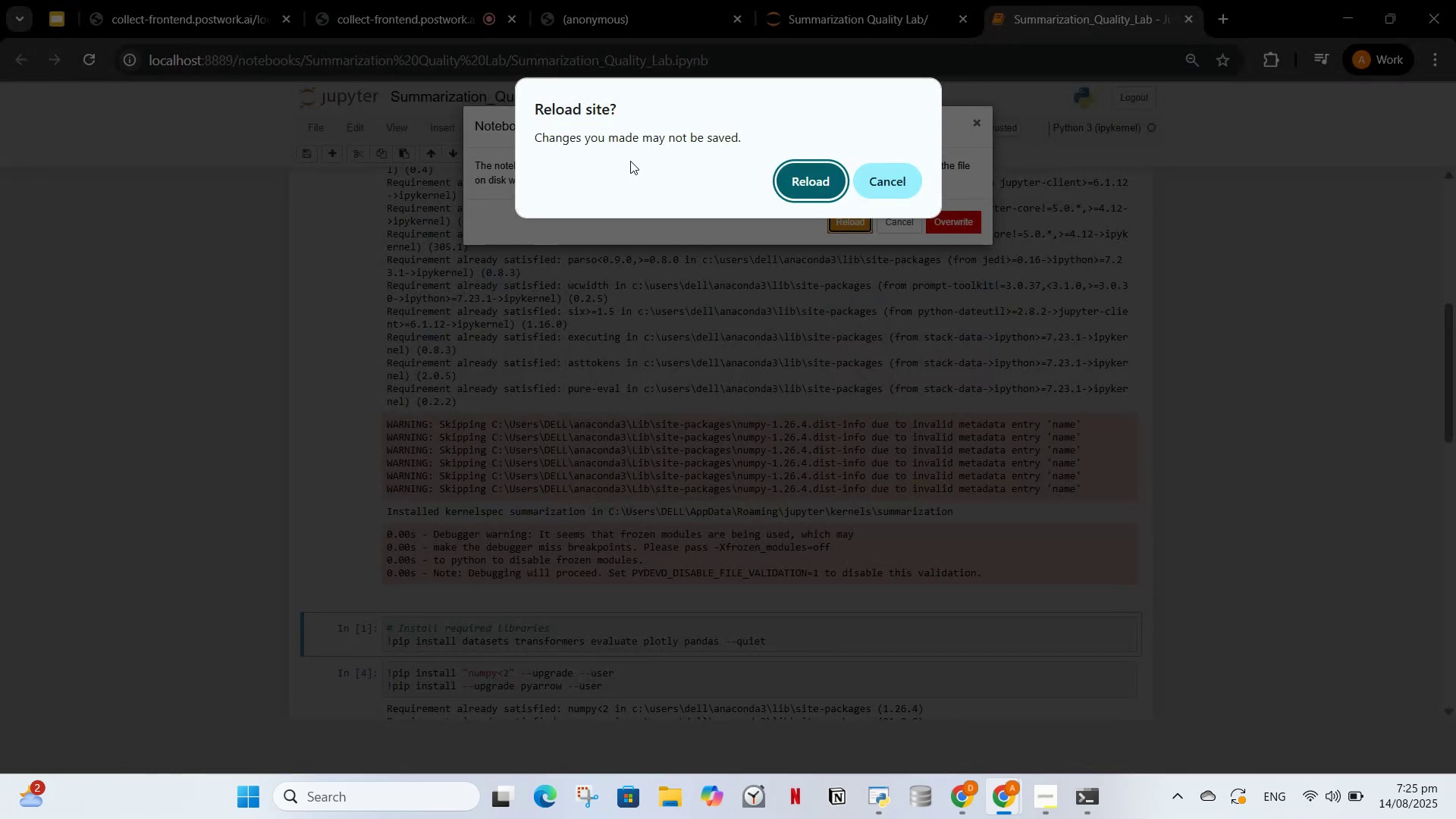 
wait(5.03)
 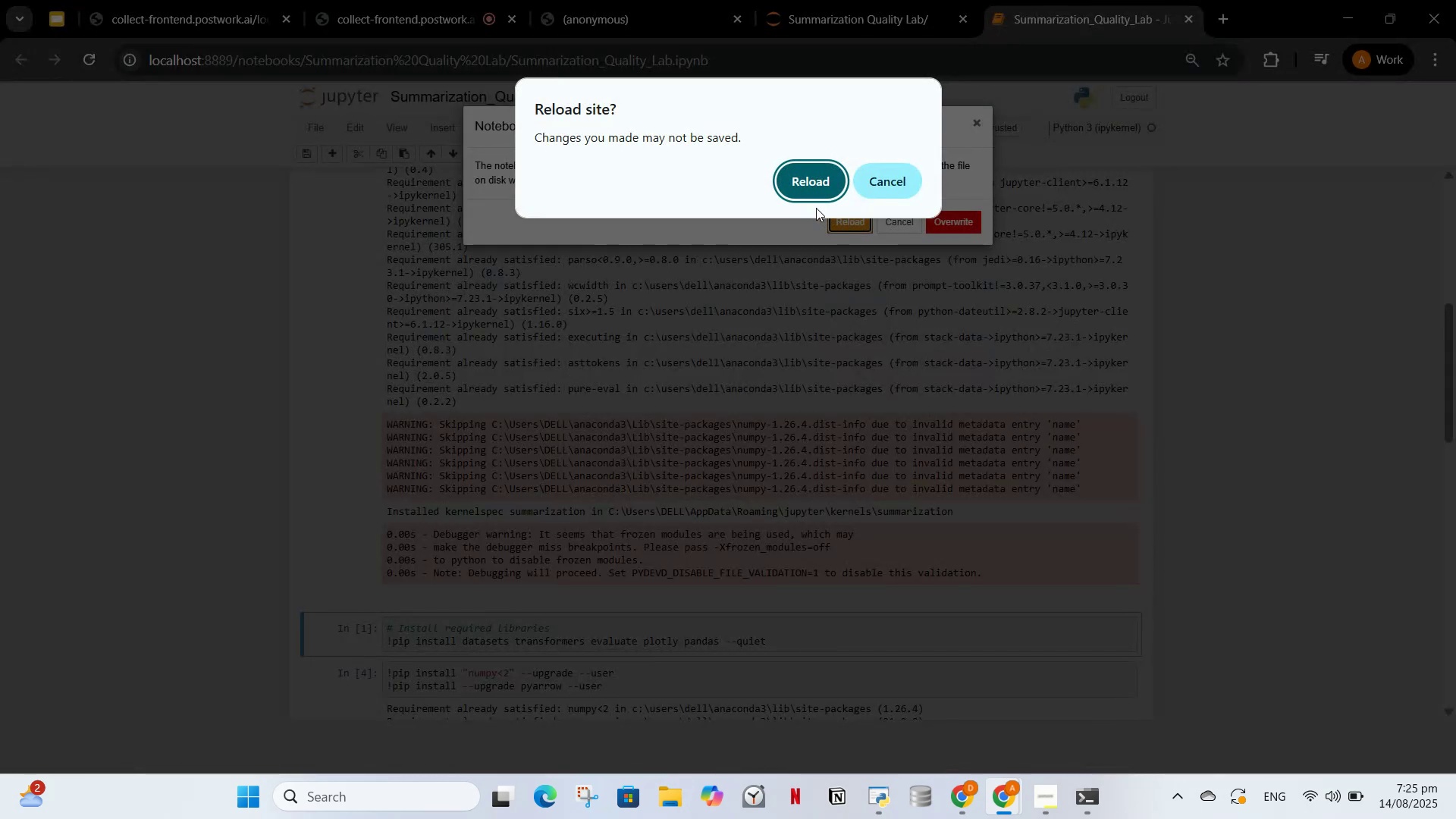 
left_click([874, 187])
 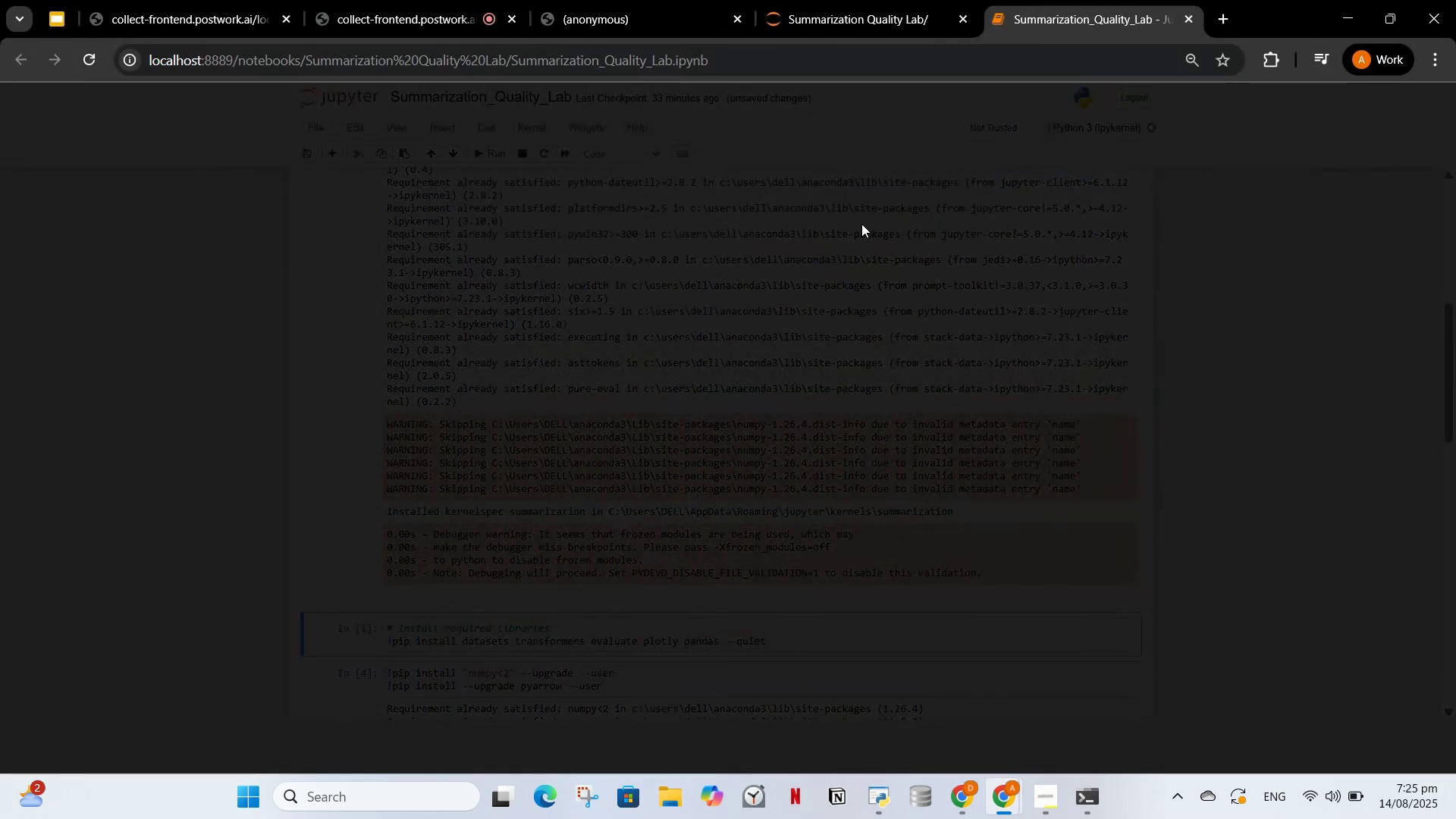 
left_click([861, 224])
 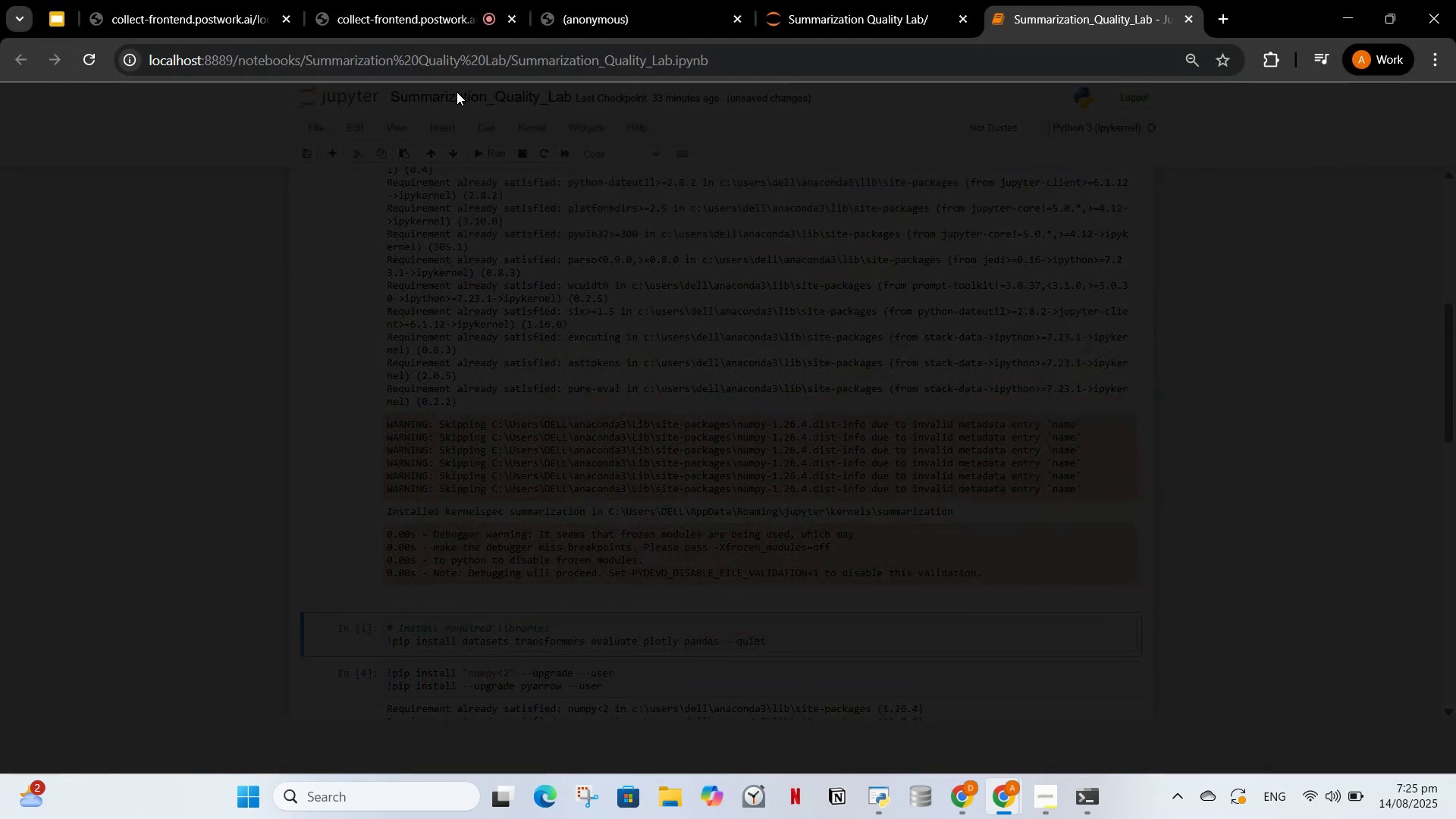 
left_click([453, 64])
 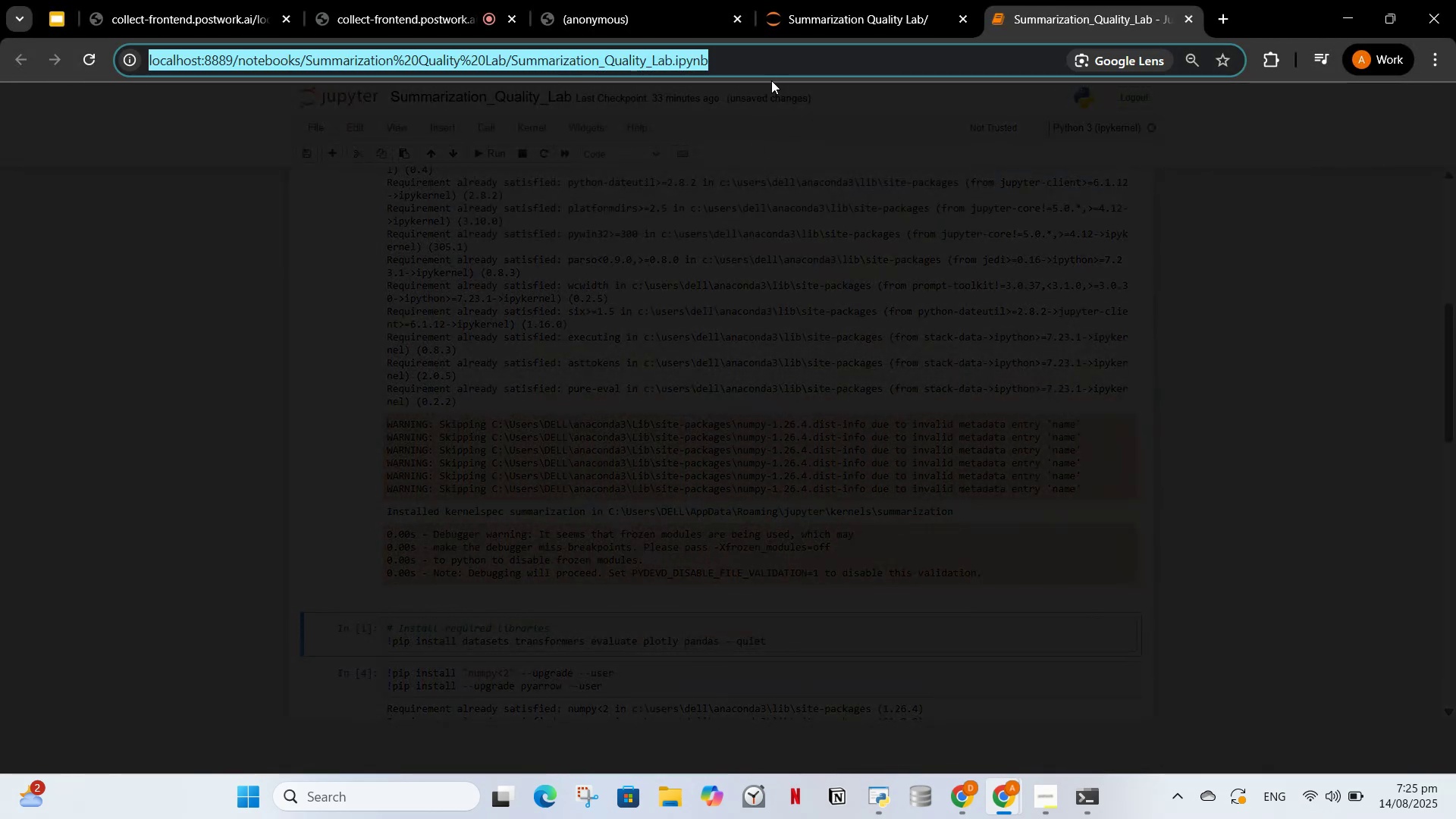 
key(Enter)
 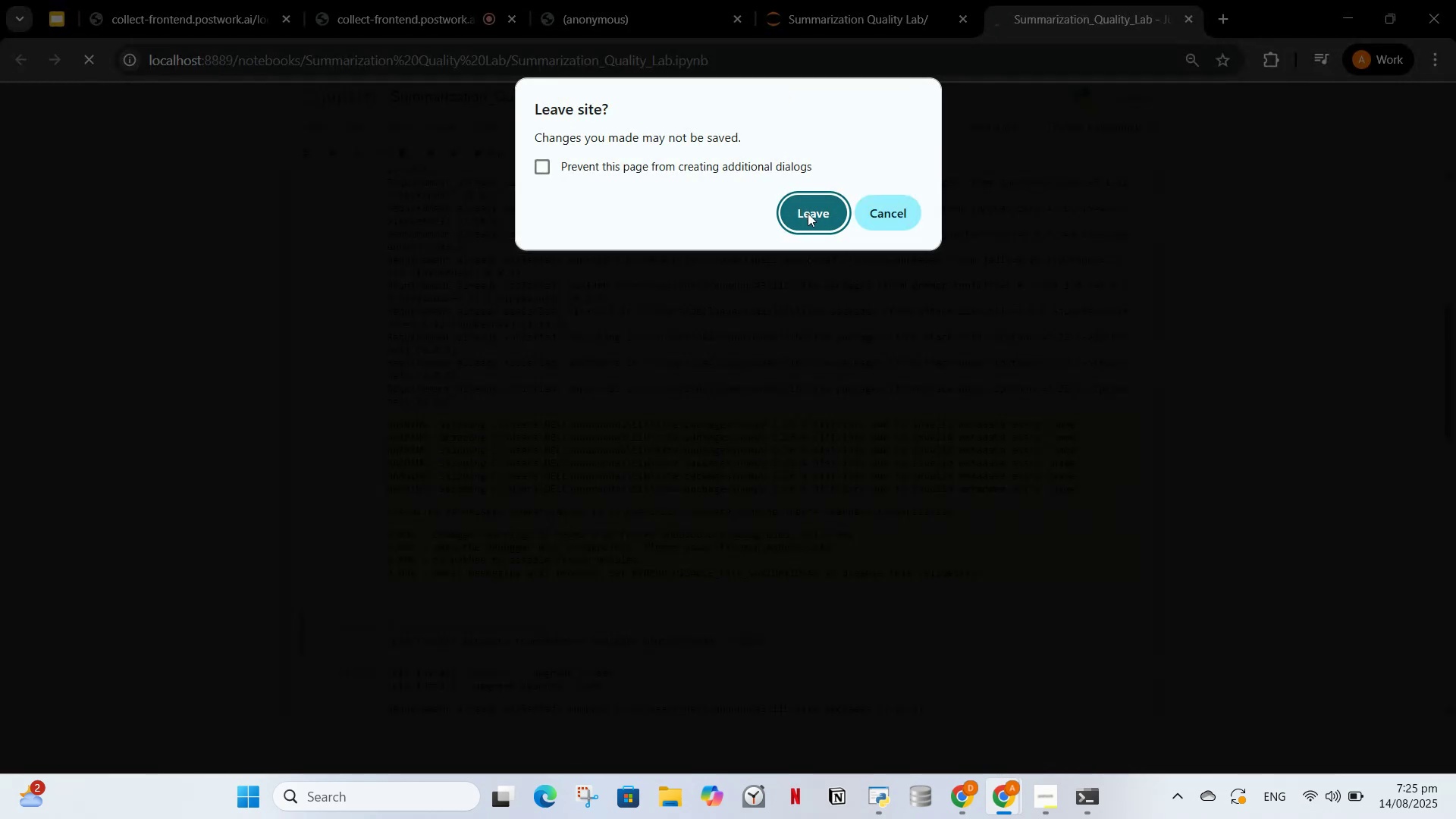 
left_click([820, 227])
 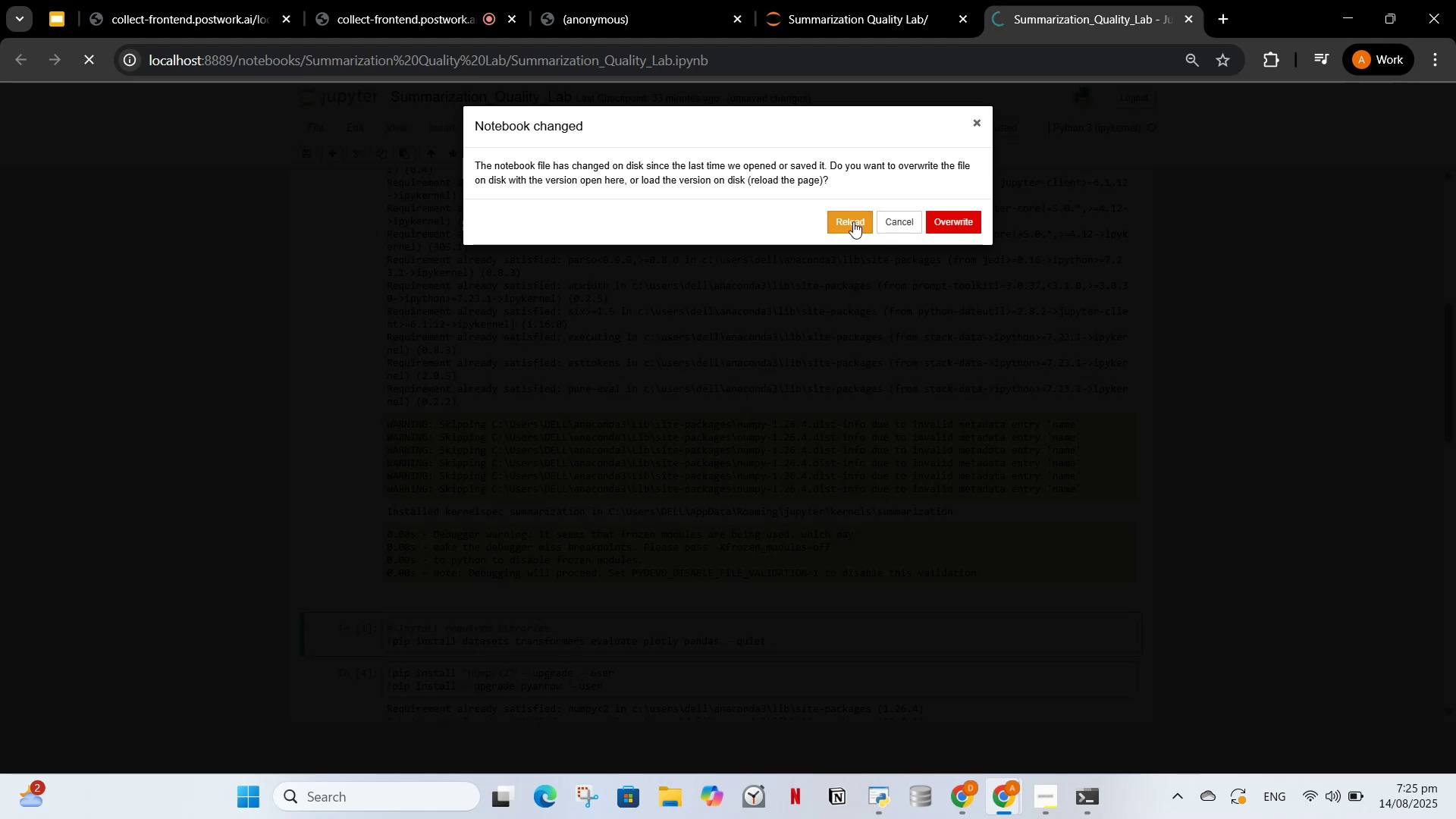 
left_click([853, 221])
 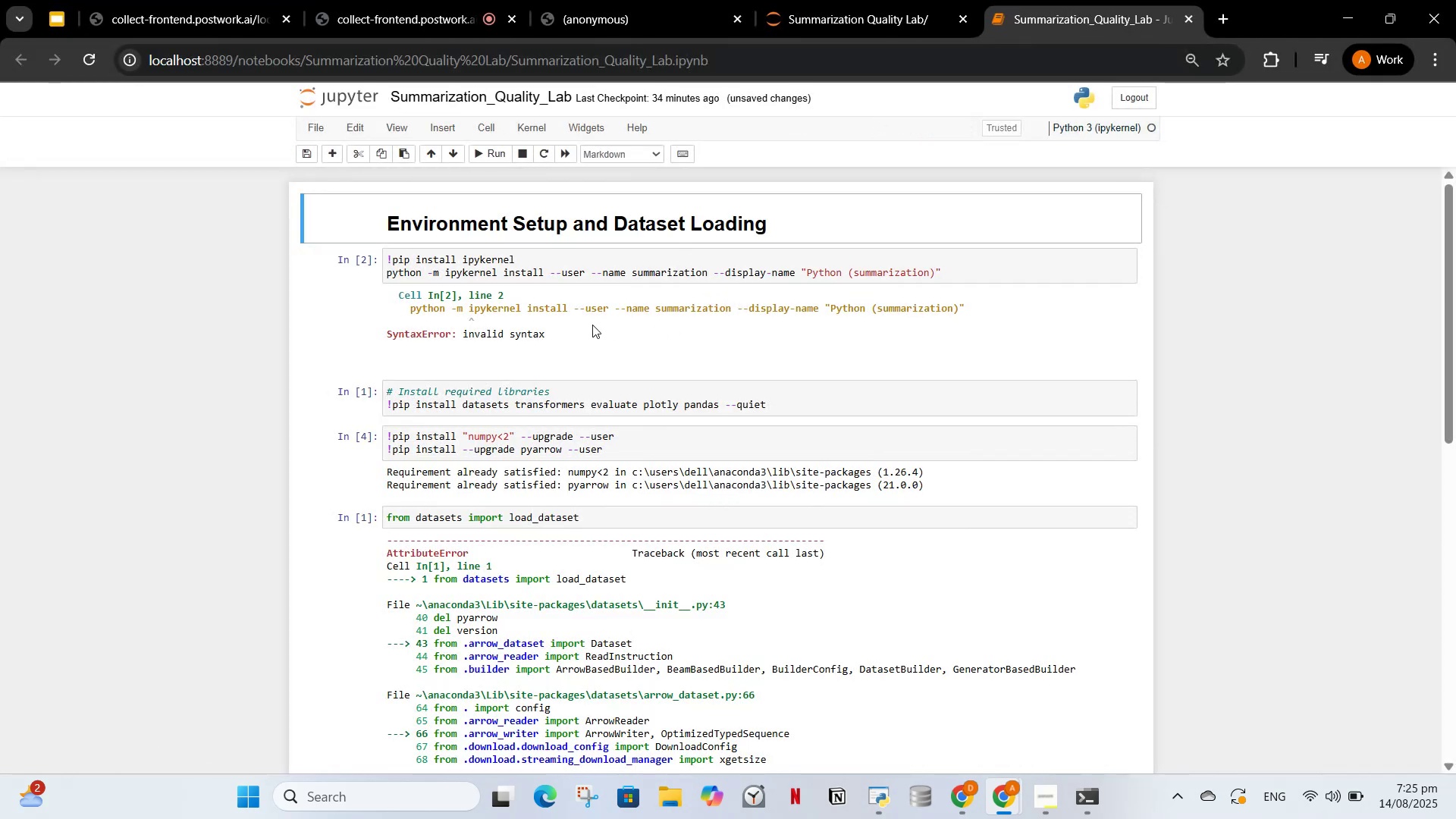 
wait(11.09)
 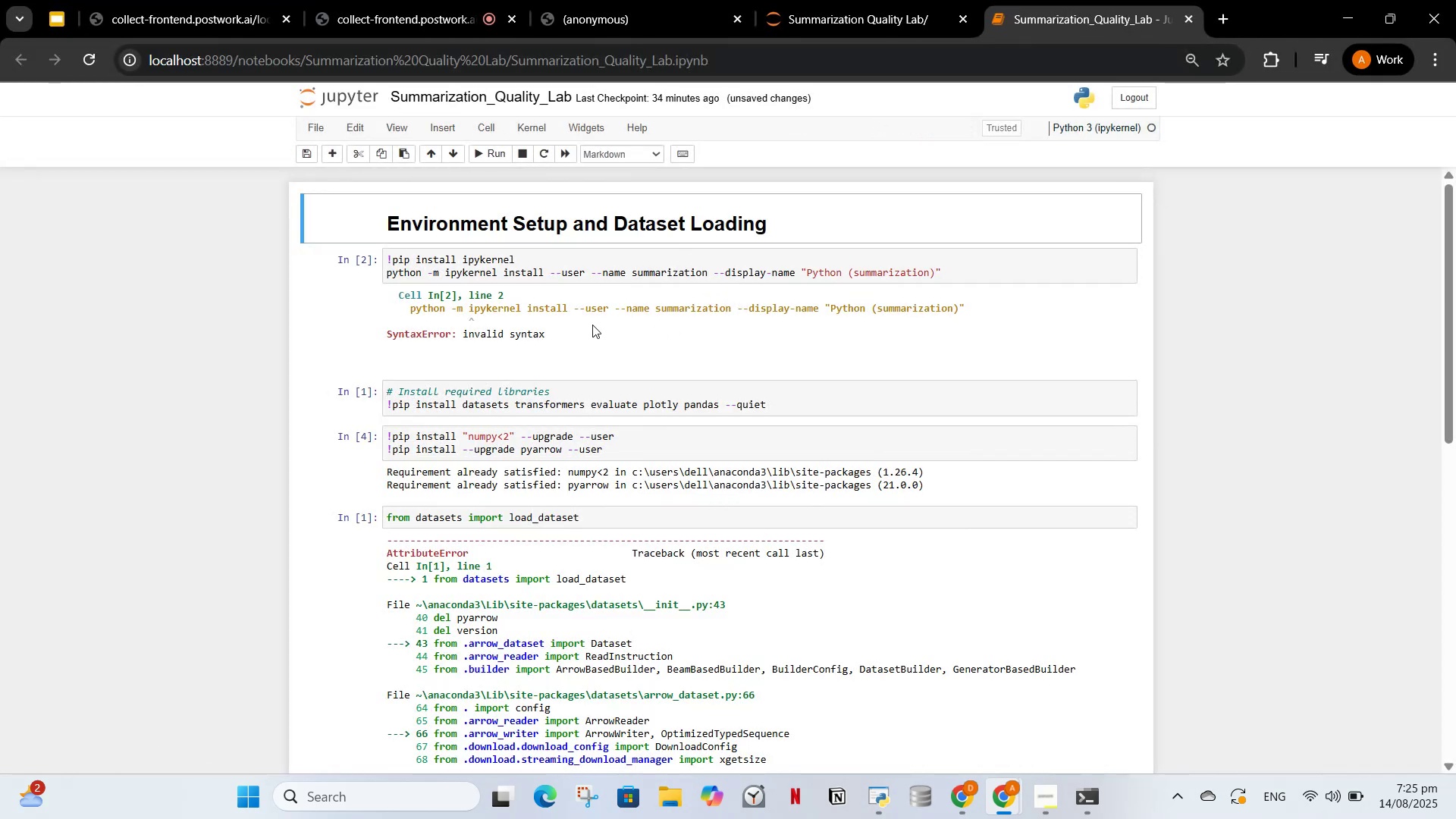 
left_click([524, 126])
 